 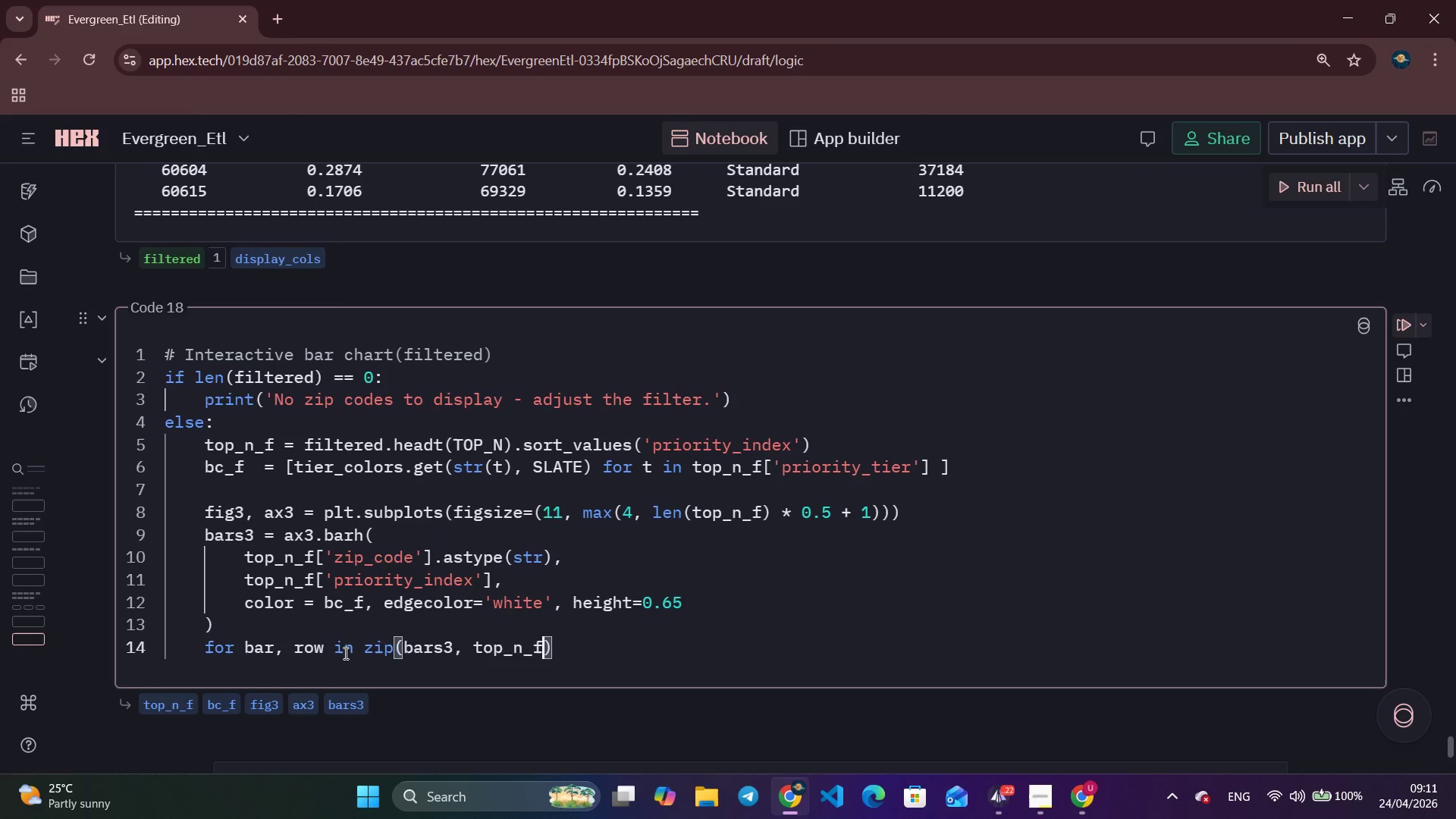 
hold_key(key=ShiftLeft, duration=0.44)
 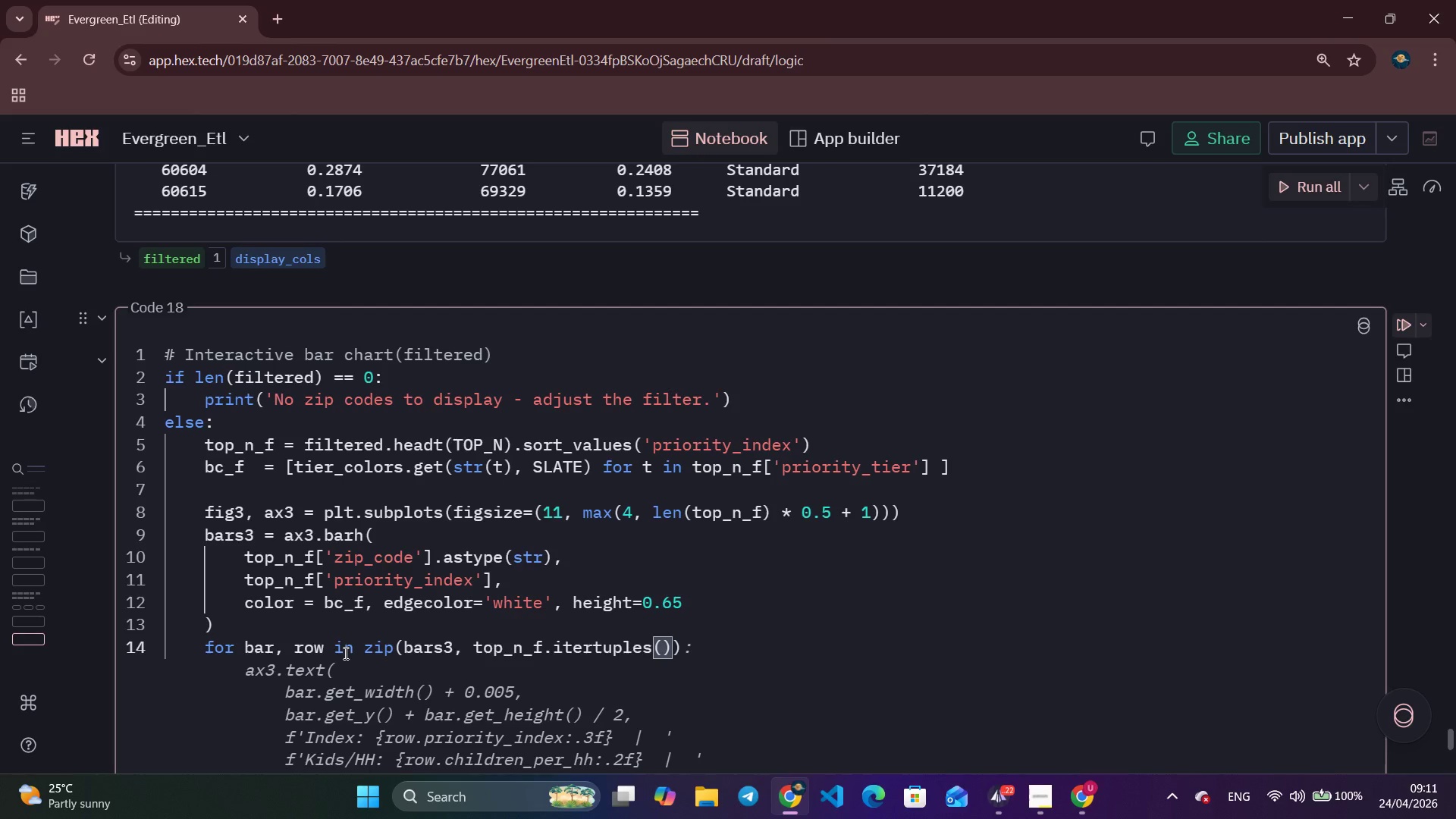 
key(Control+ArrowRight)
 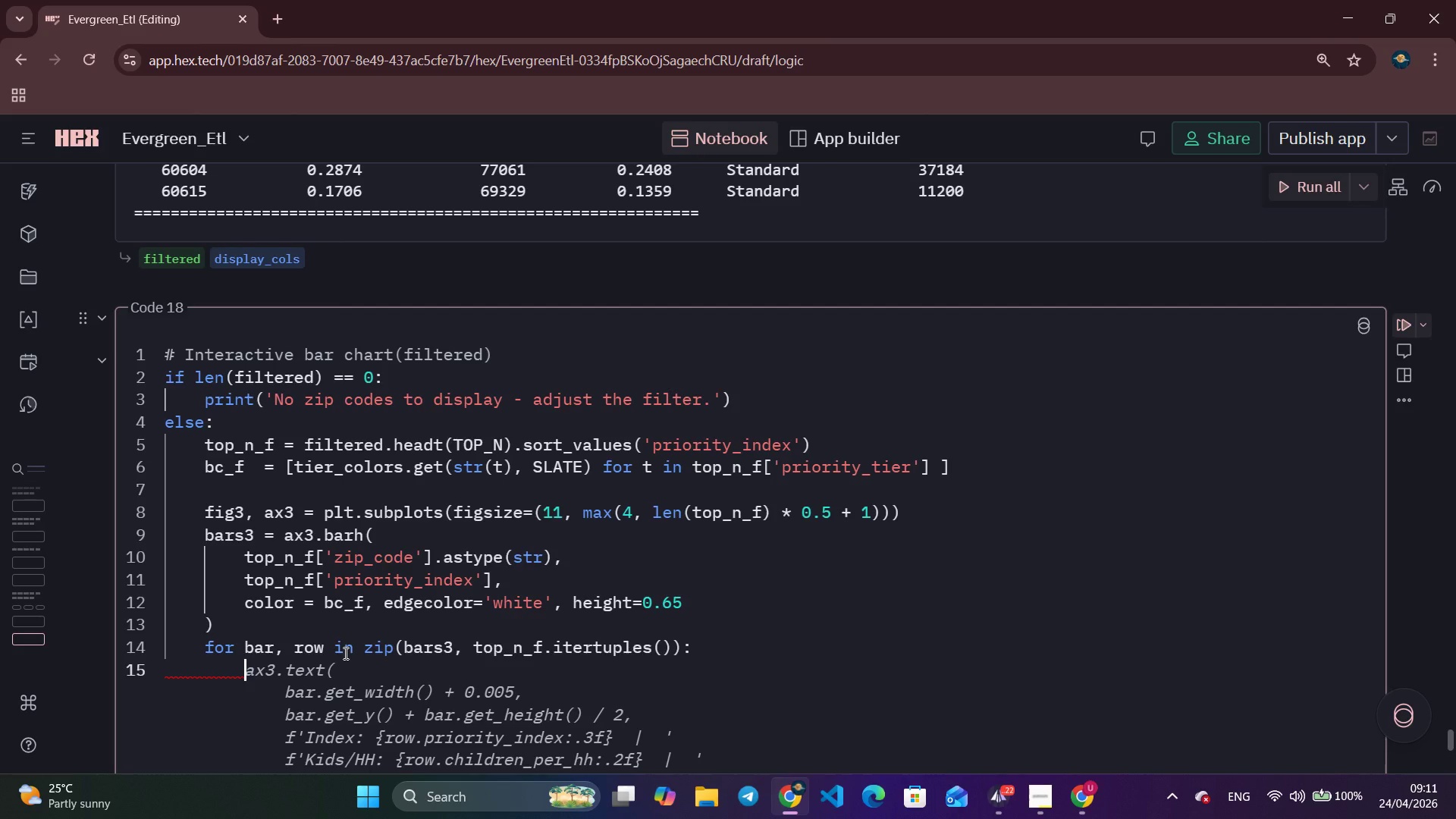 
key(Control+ArrowRight)
 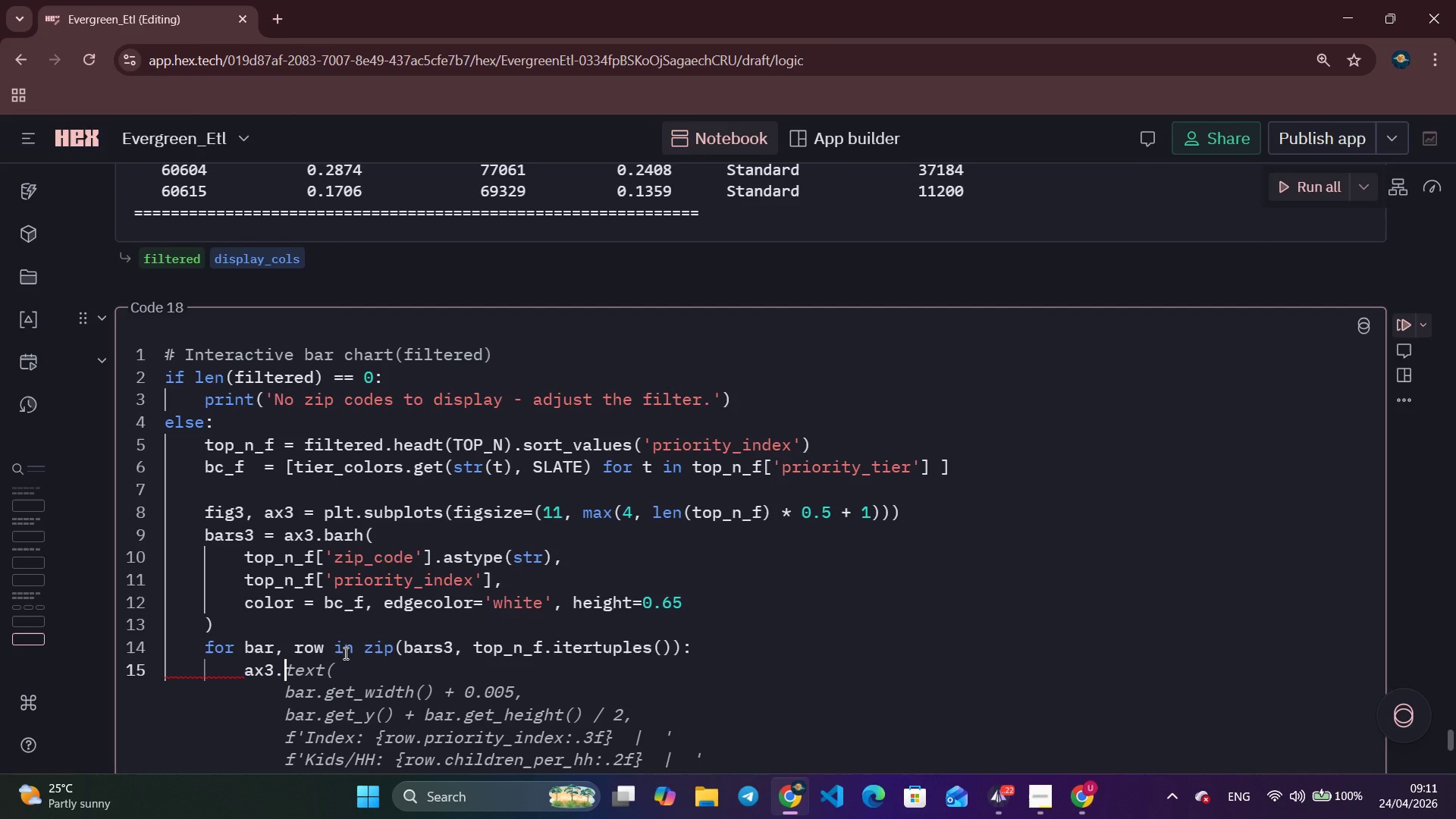 
key(Control+ArrowRight)
 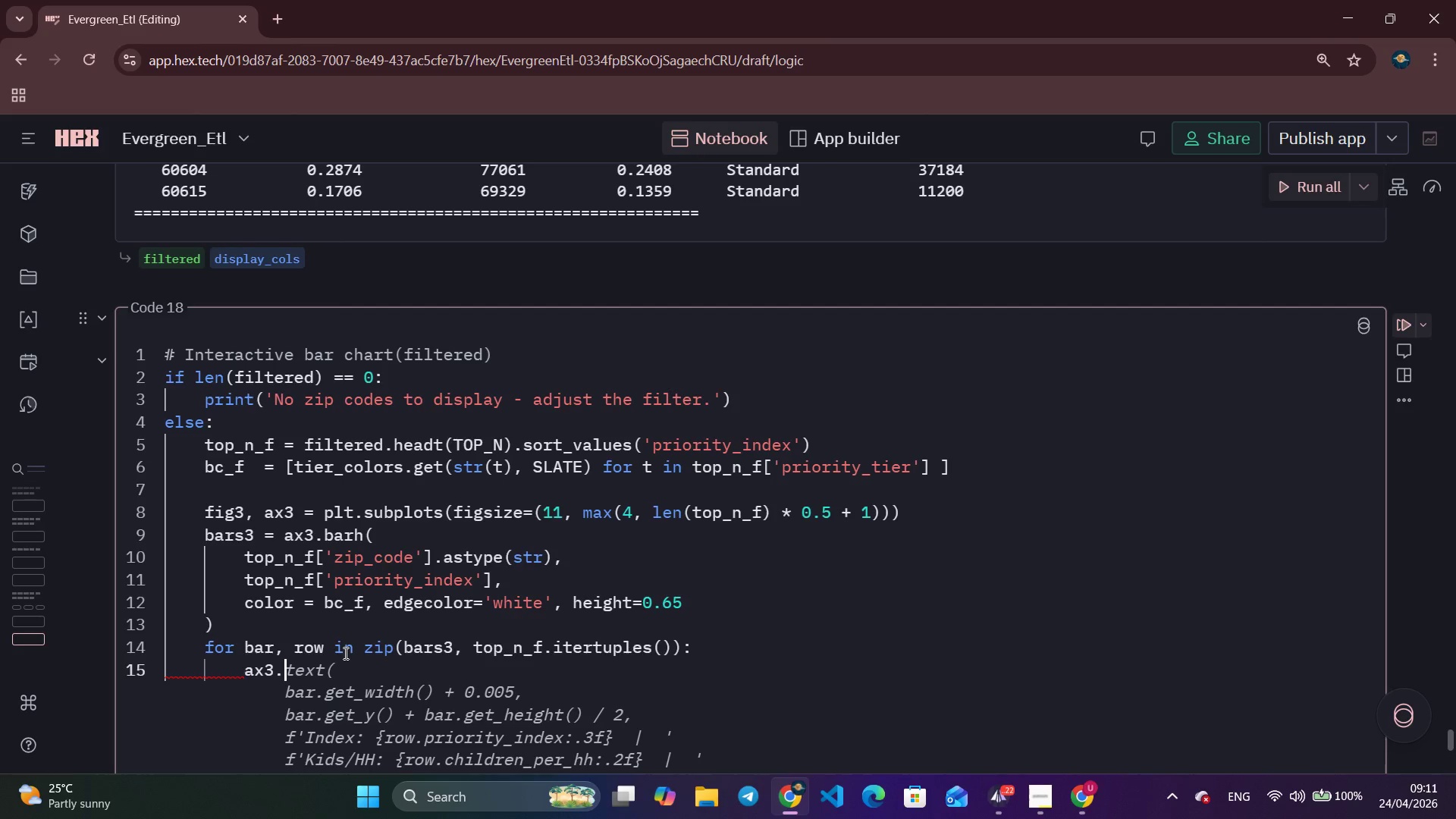 
key(Control+ArrowRight)
 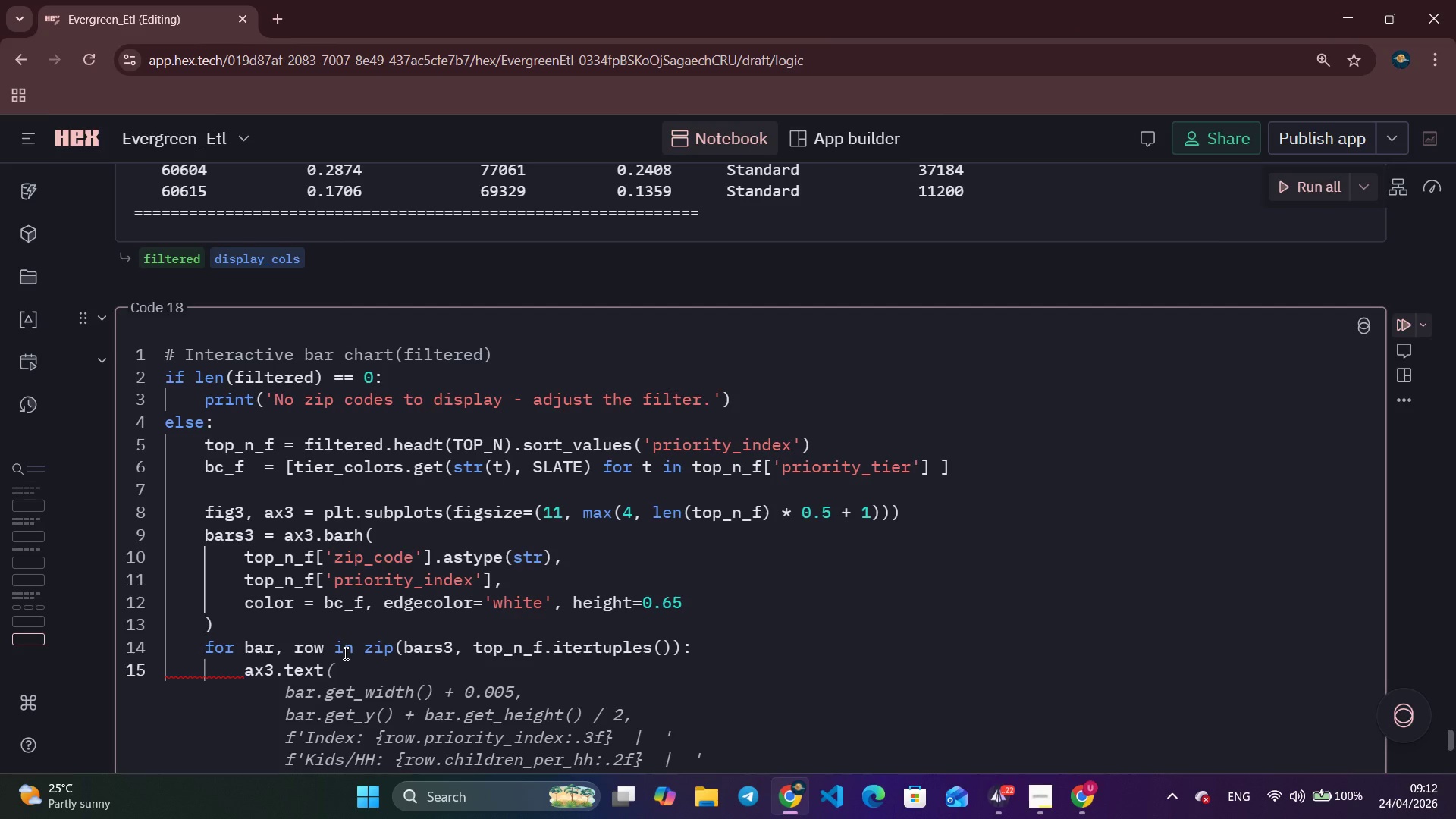 
key(Control+ArrowRight)
 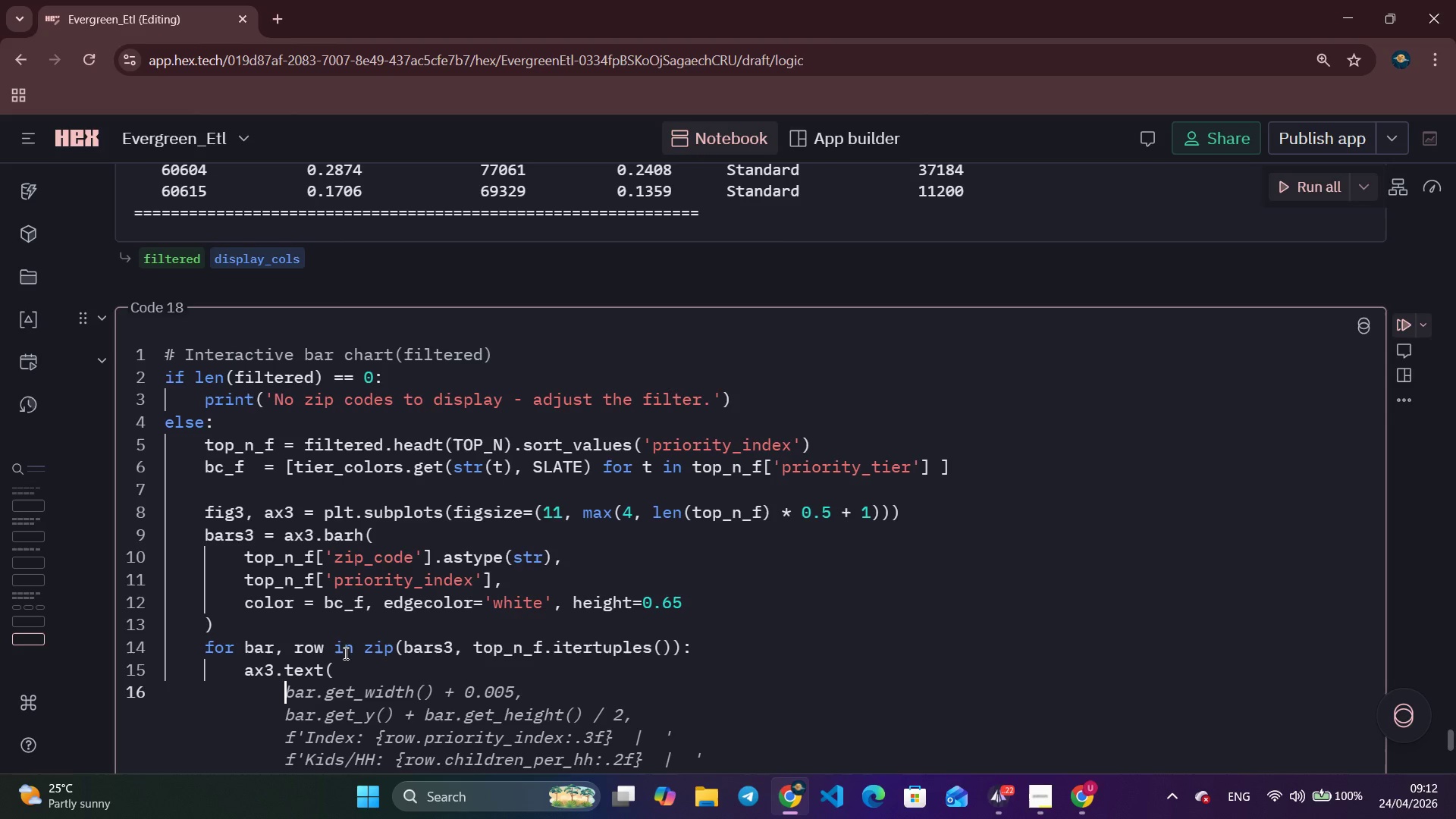 
scroll: coordinate [345, 654], scroll_direction: down, amount: 4.0
 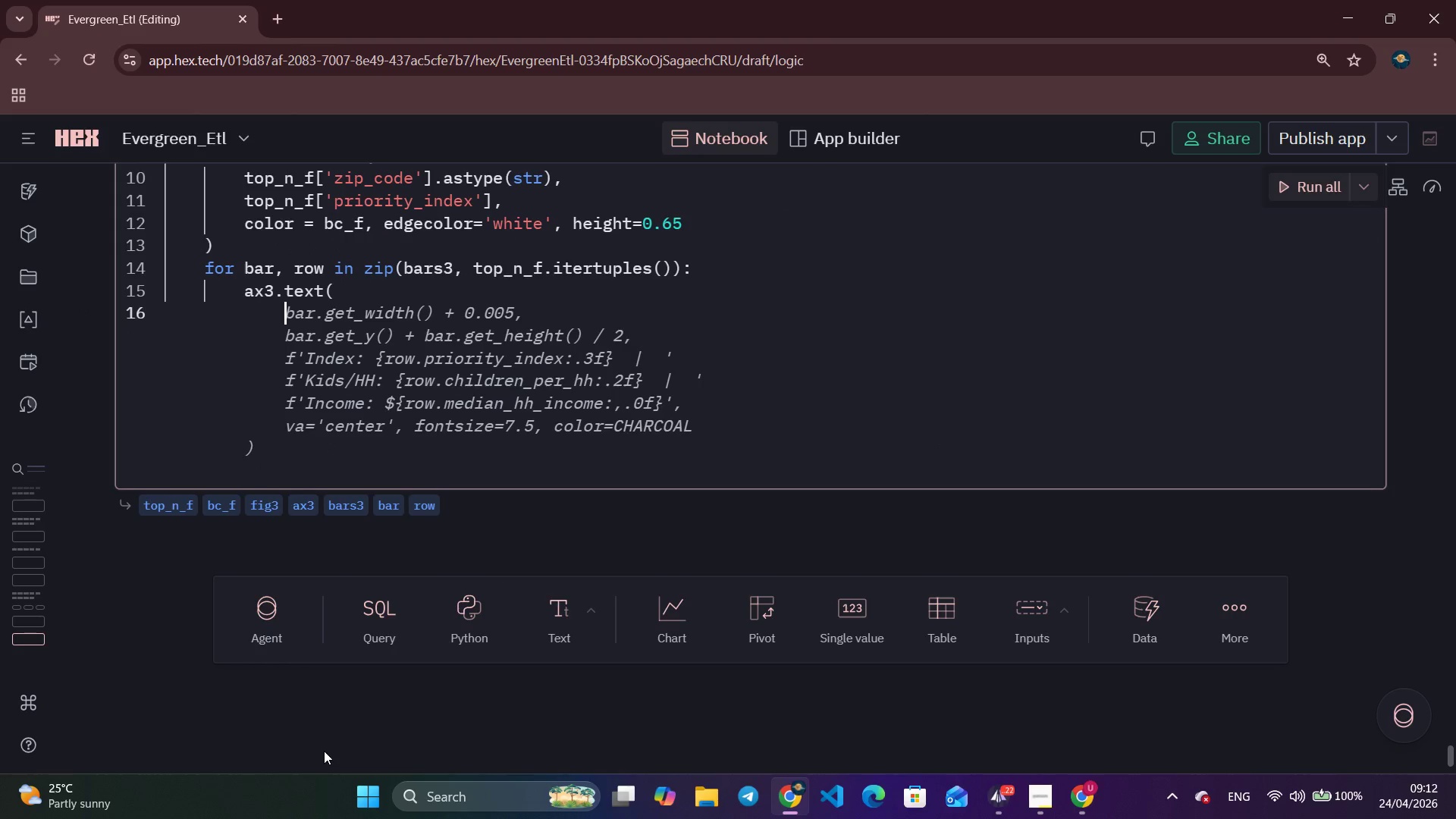 
type(bar.getwi)
 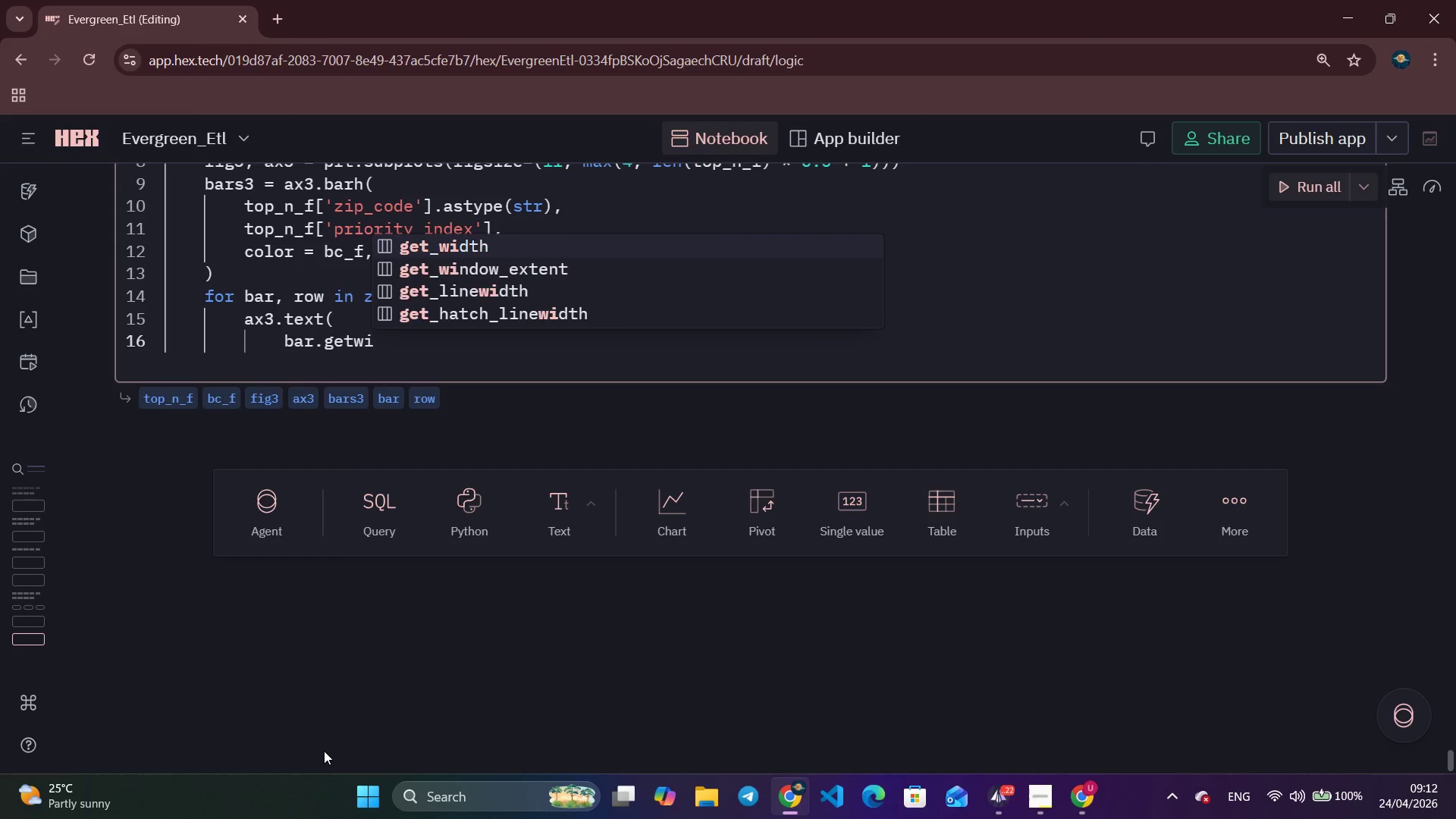 
key(Enter)
 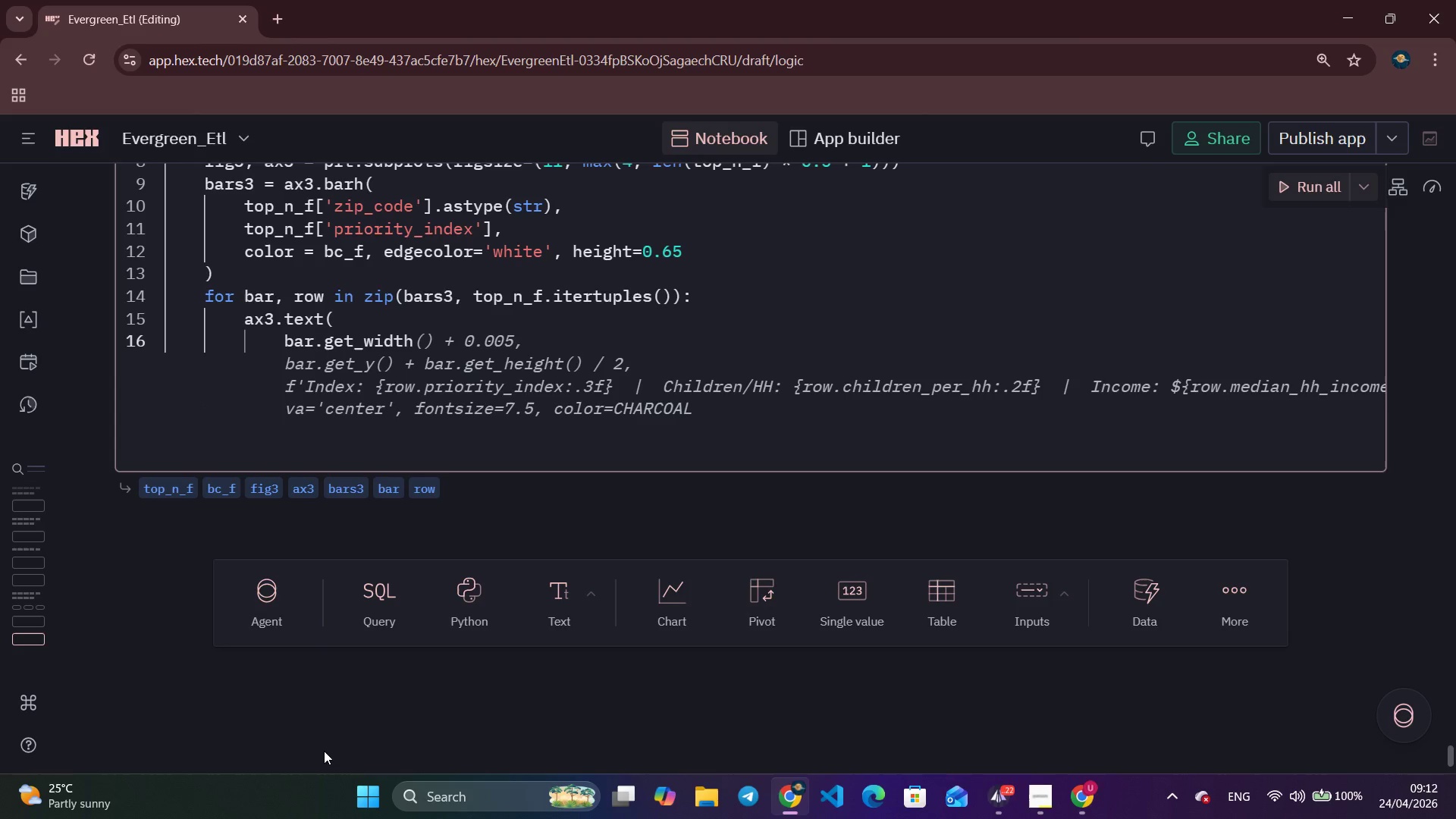 
key(Shift+ShiftLeft)
 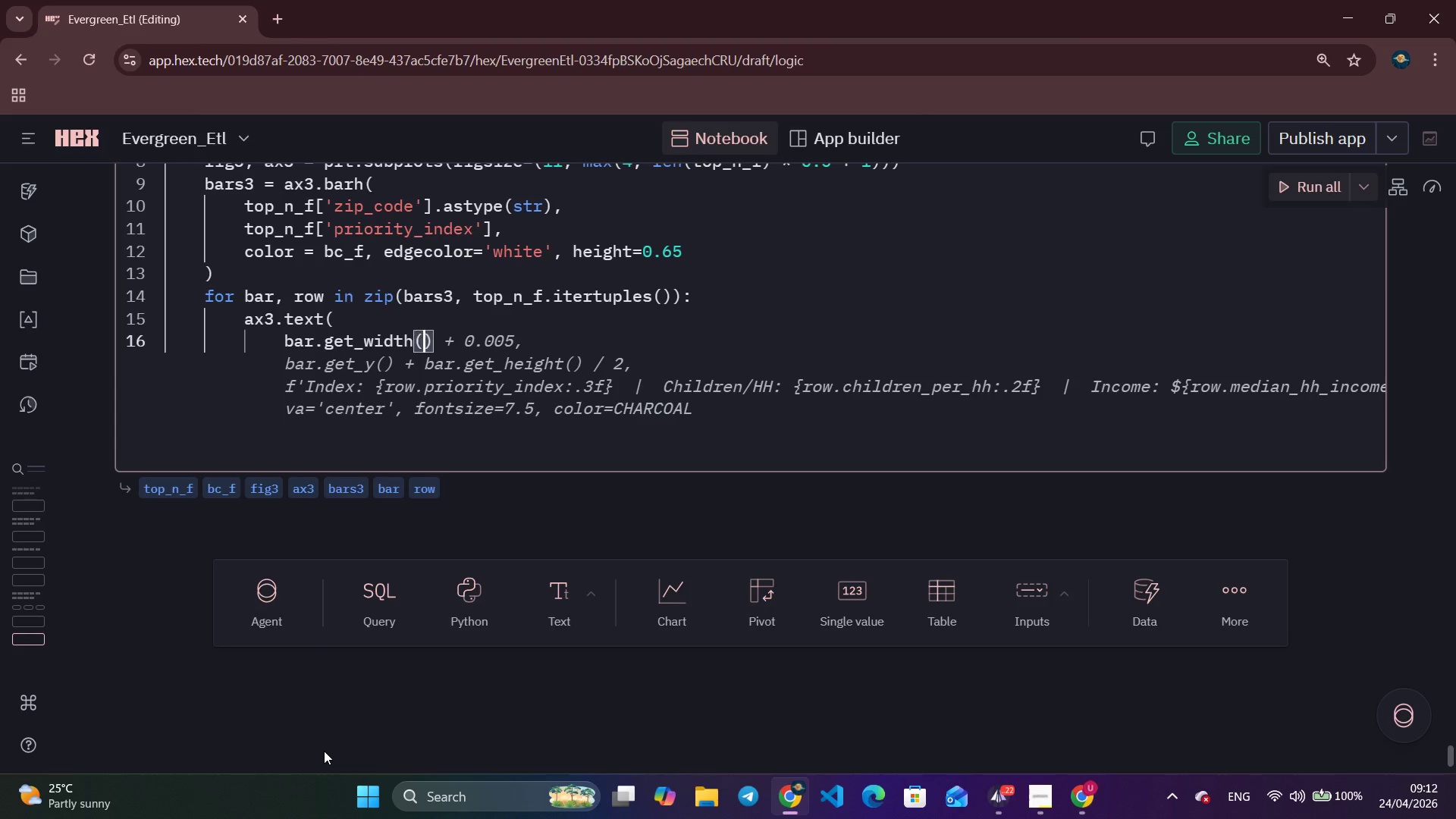 
key(Shift+9)
 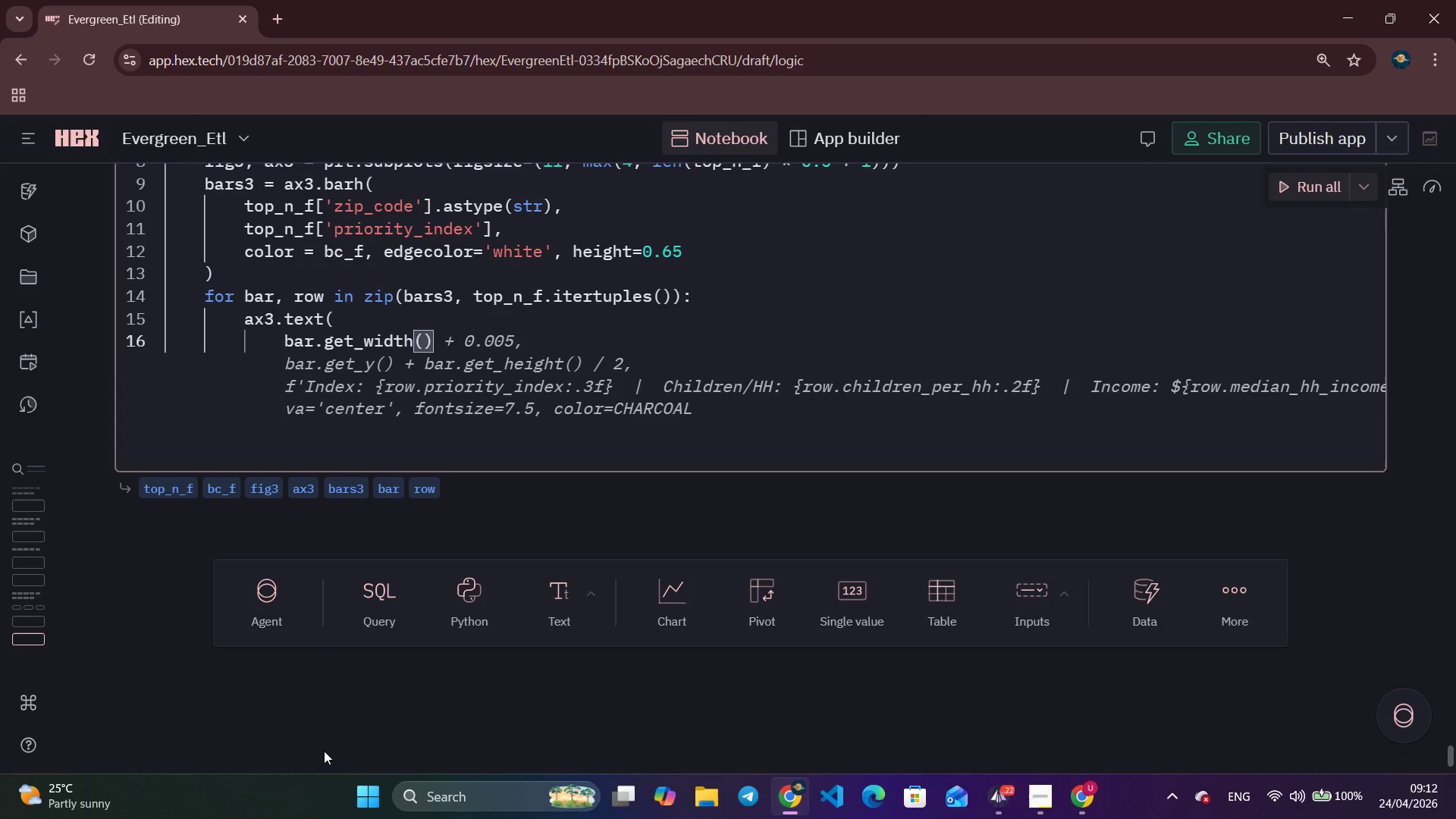 
key(ArrowRight)
 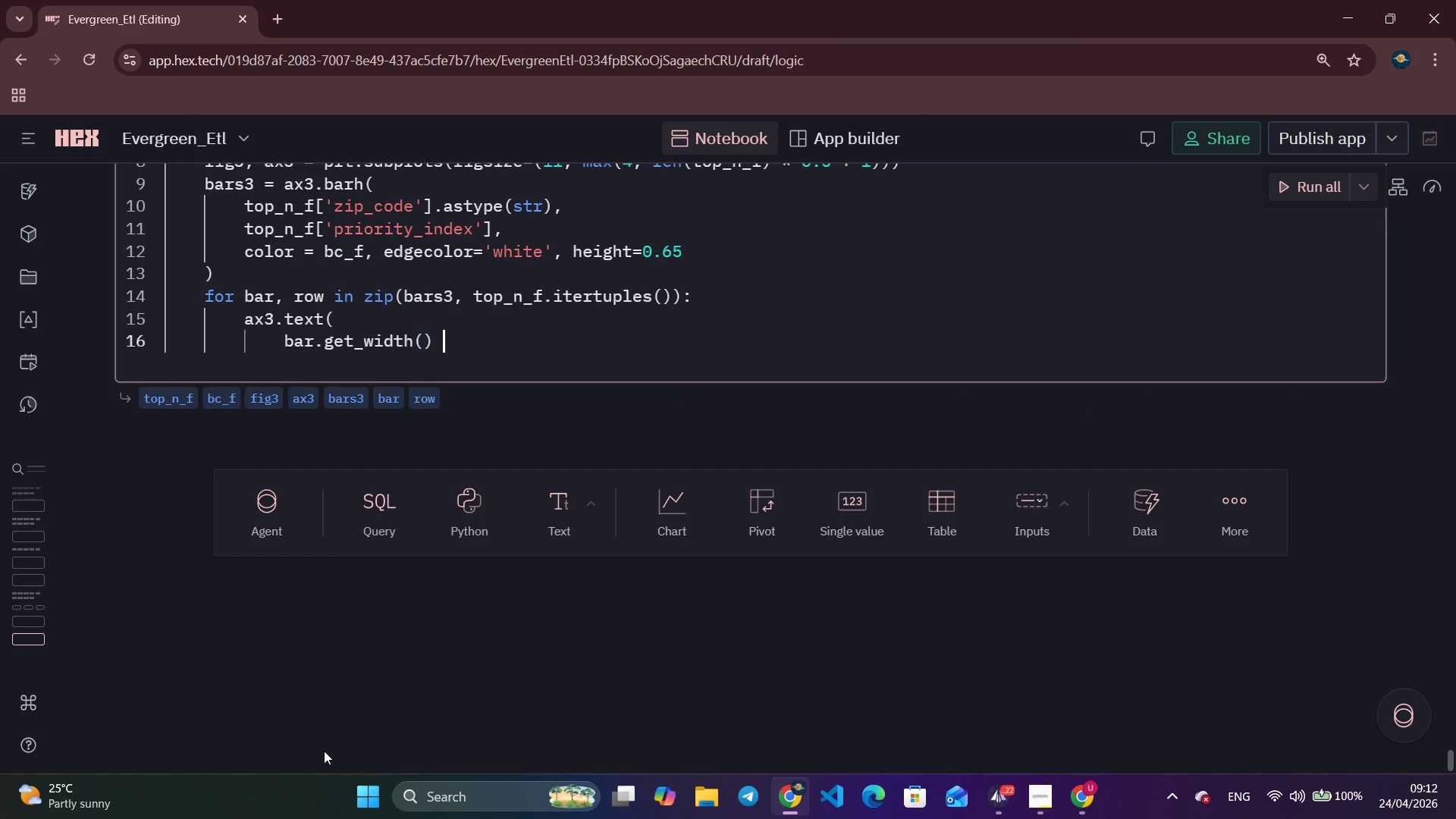 
type( + 0.004)
key(Backspace)
type(5,)
 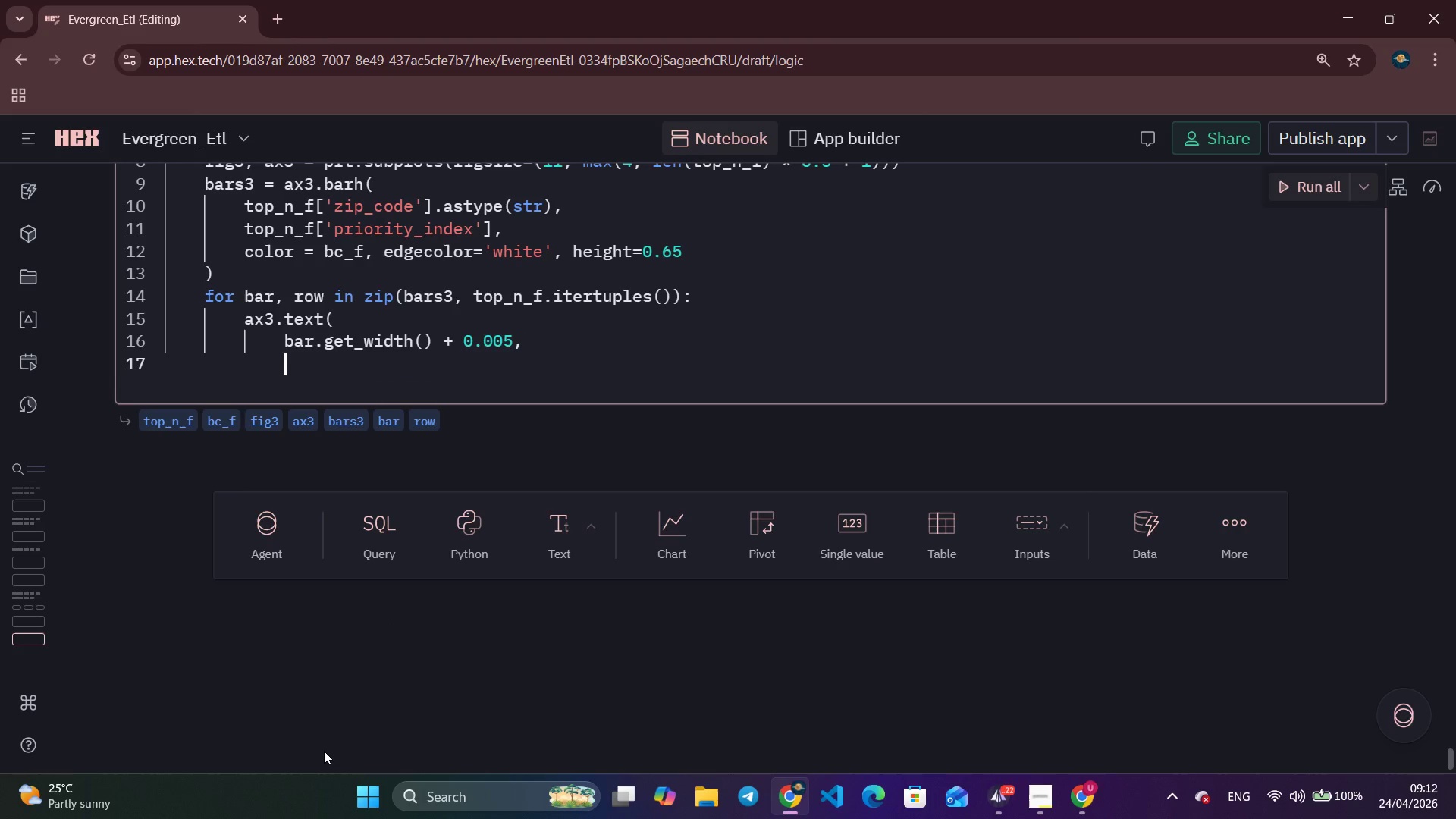 
key(Enter)
 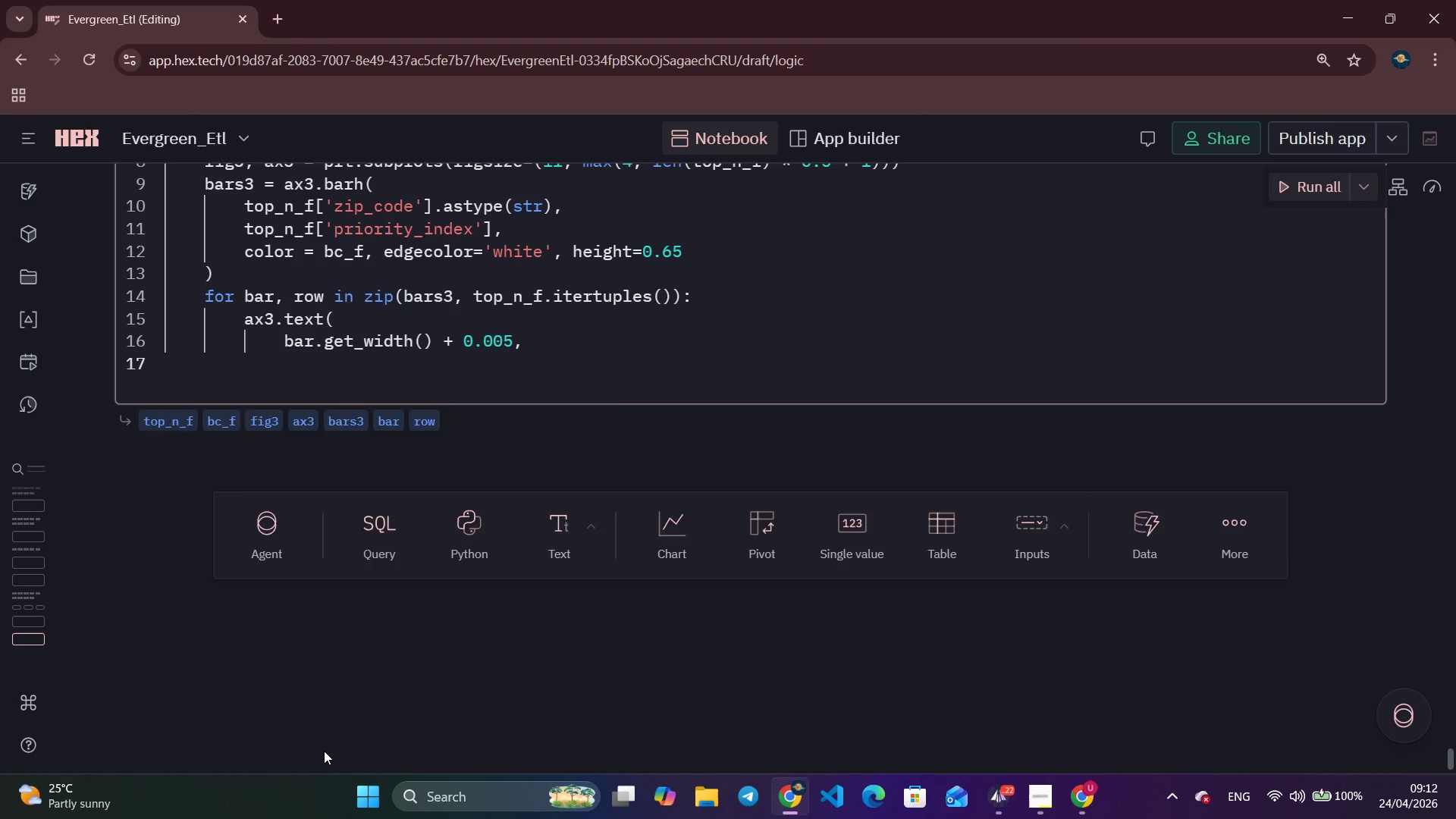 
type(bar.get)
 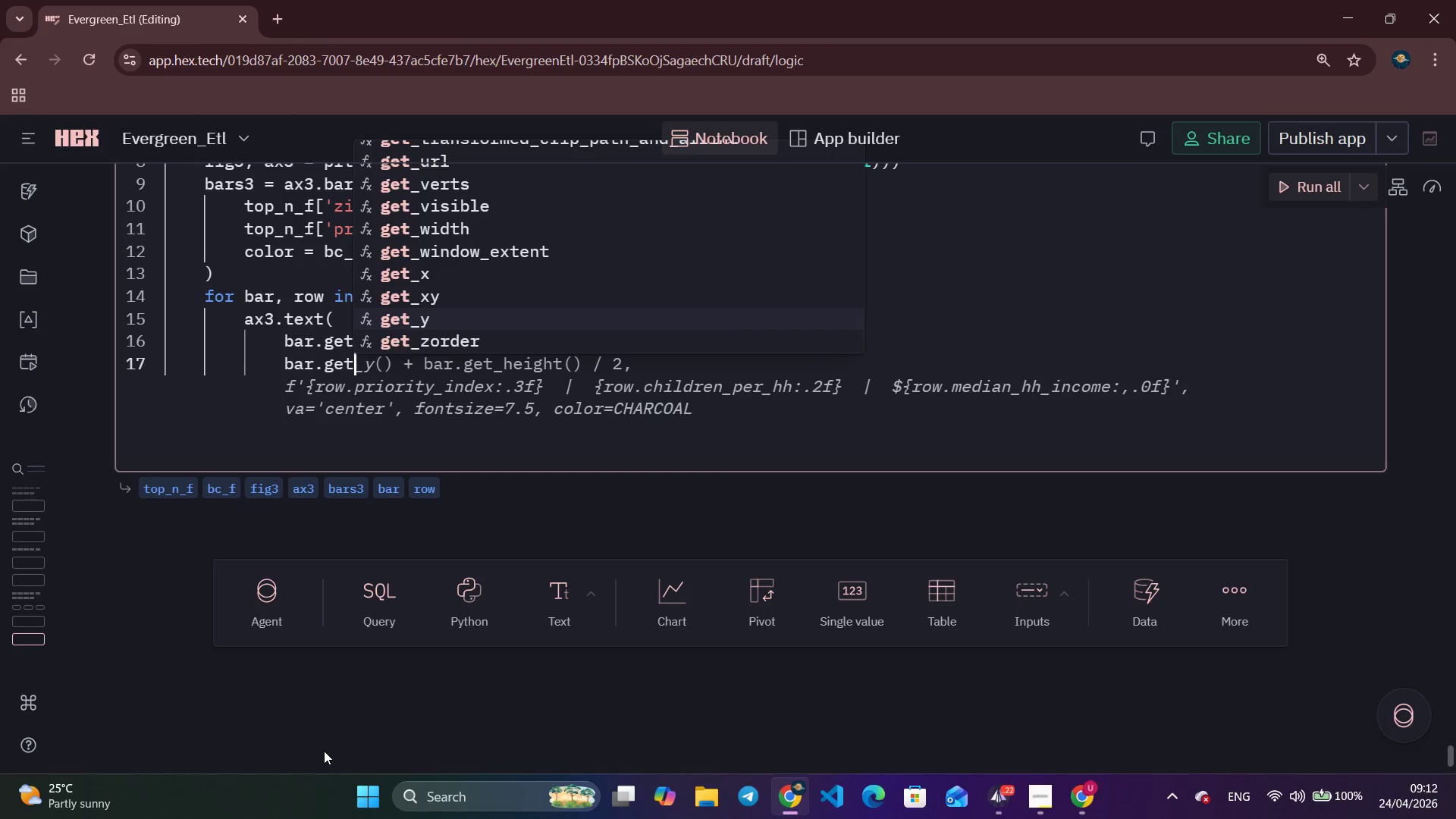 
key(Control+ArrowRight)
 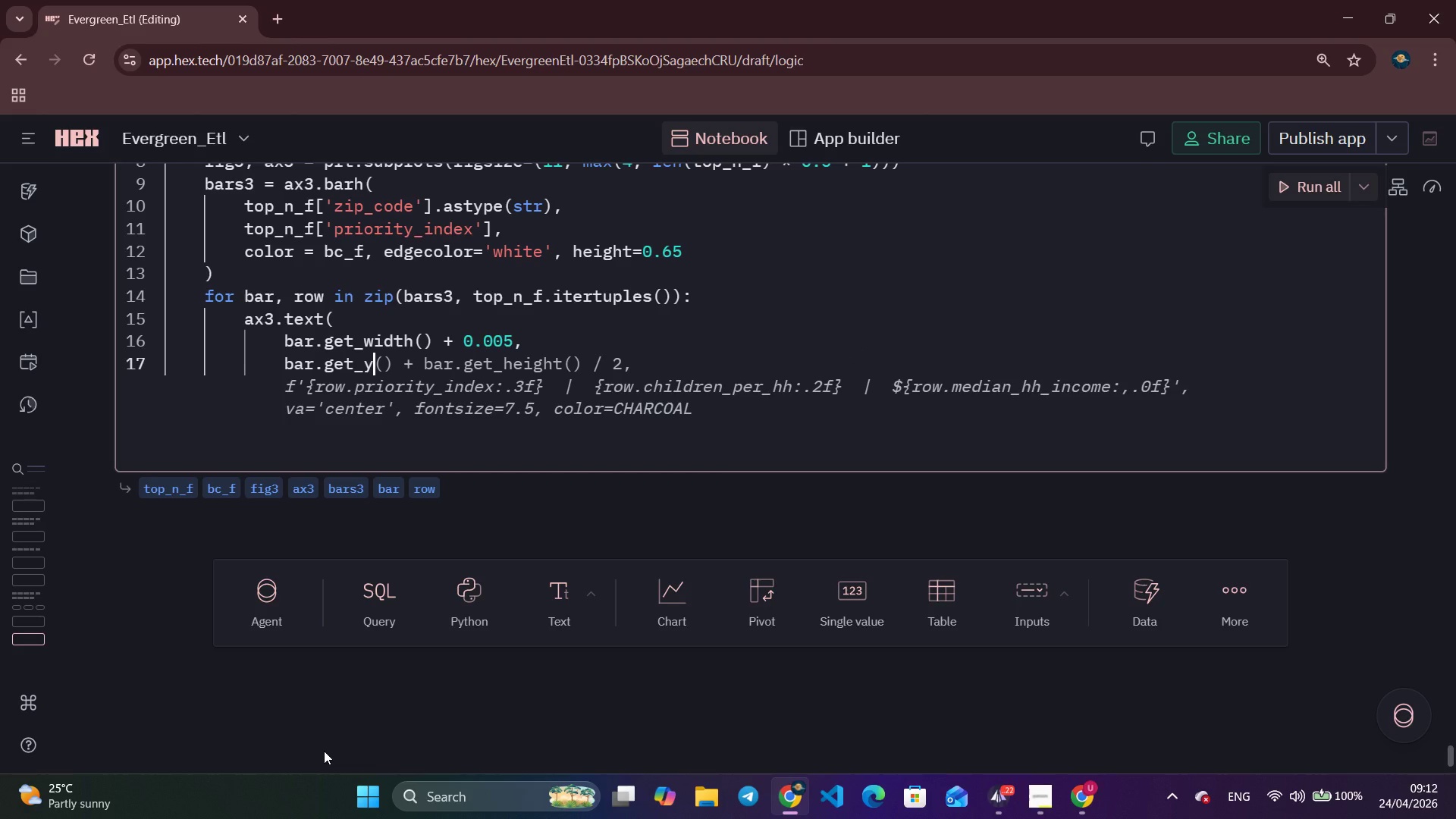 
key(Control+ArrowRight)
 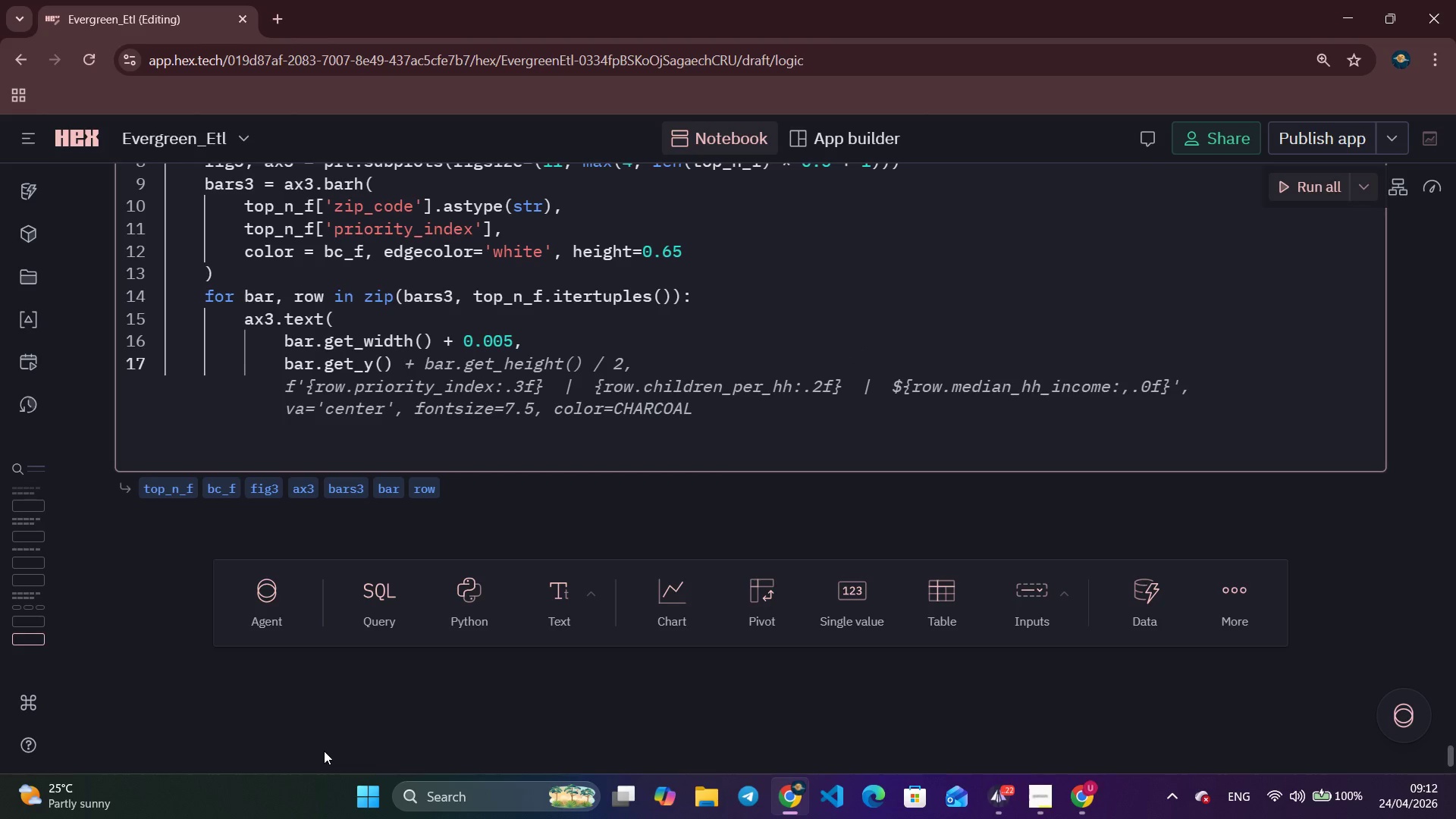 
key(Control+ArrowRight)
 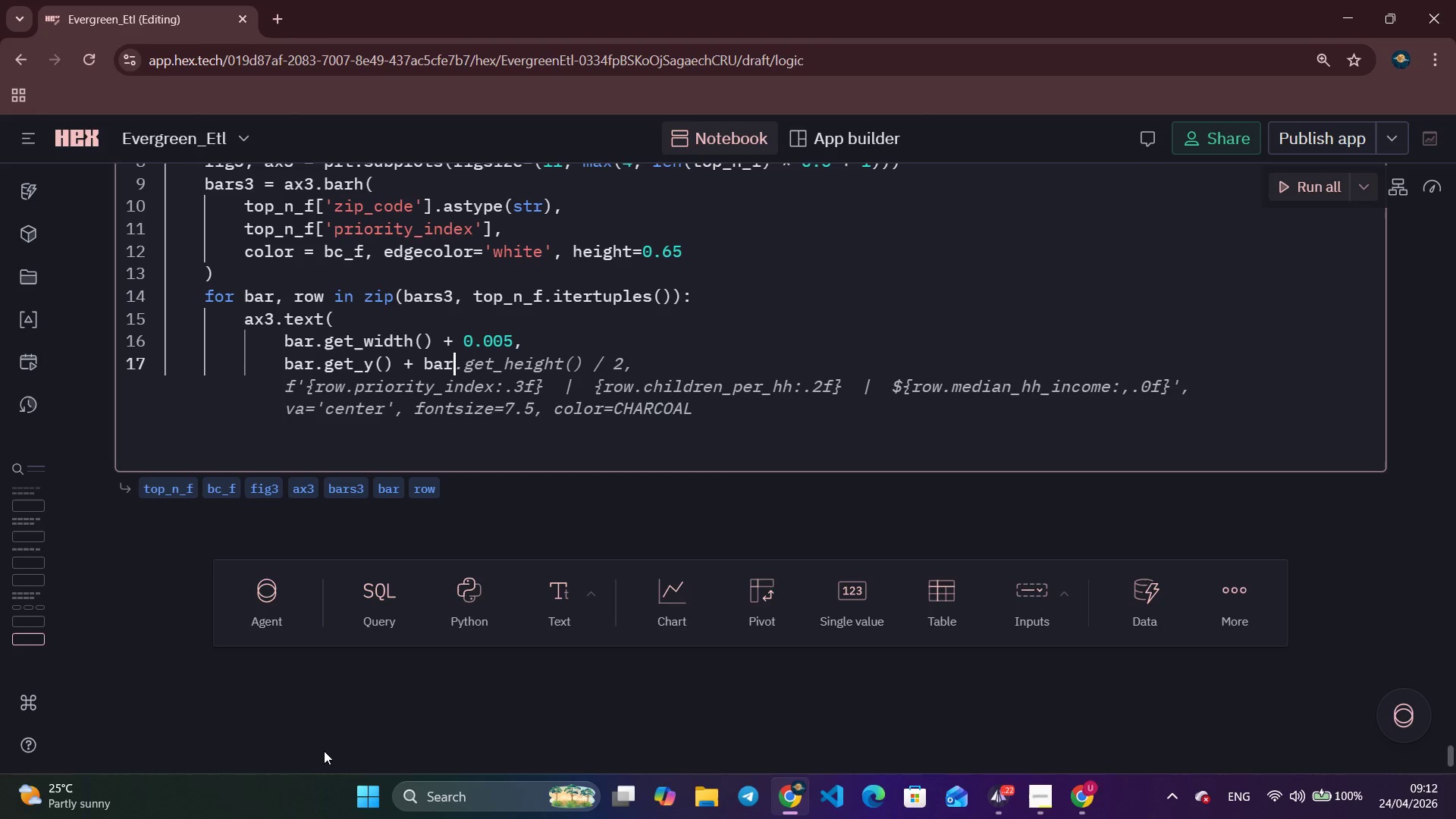 
key(Control+ArrowRight)
 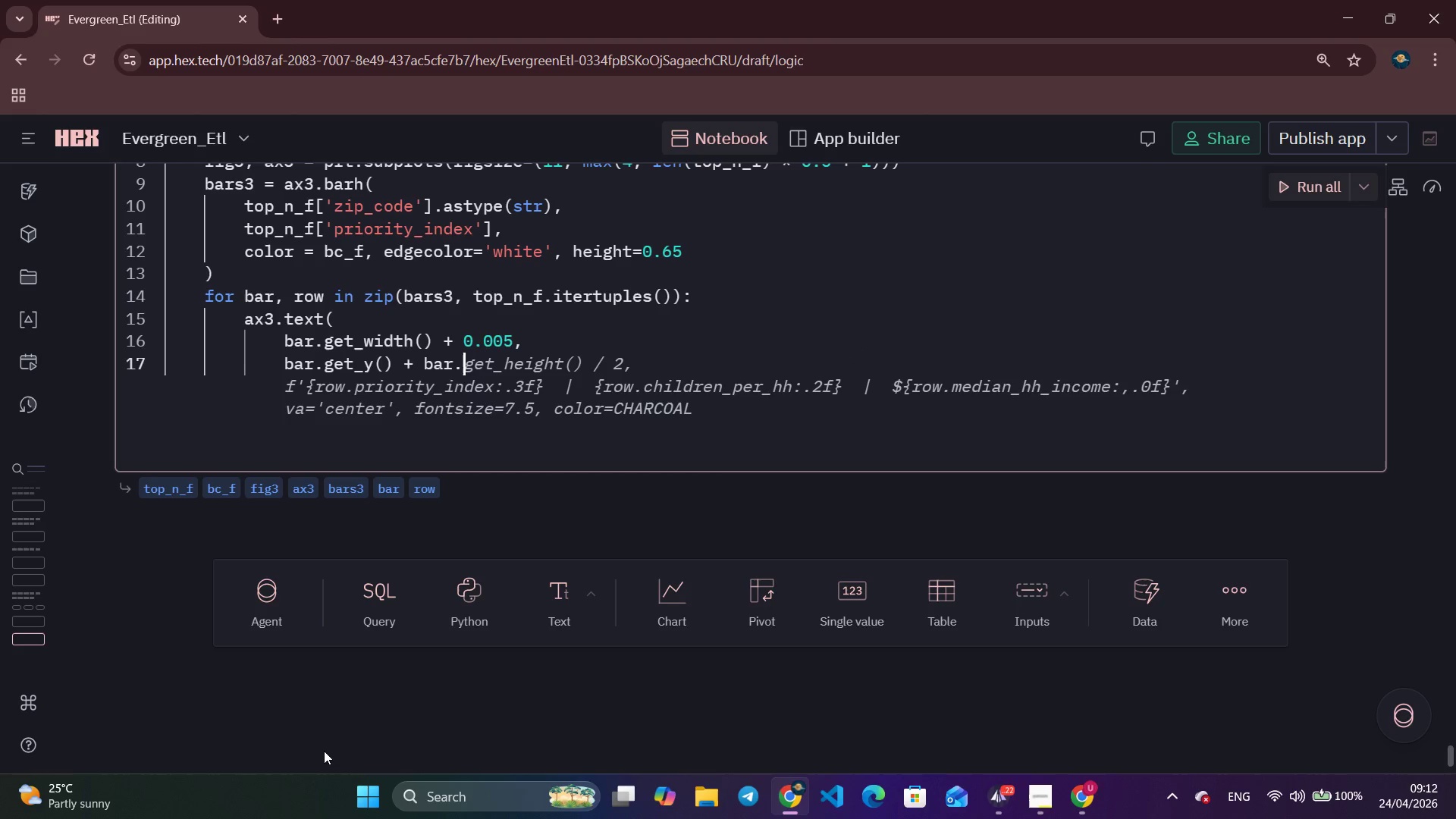 
key(Control+ArrowRight)
 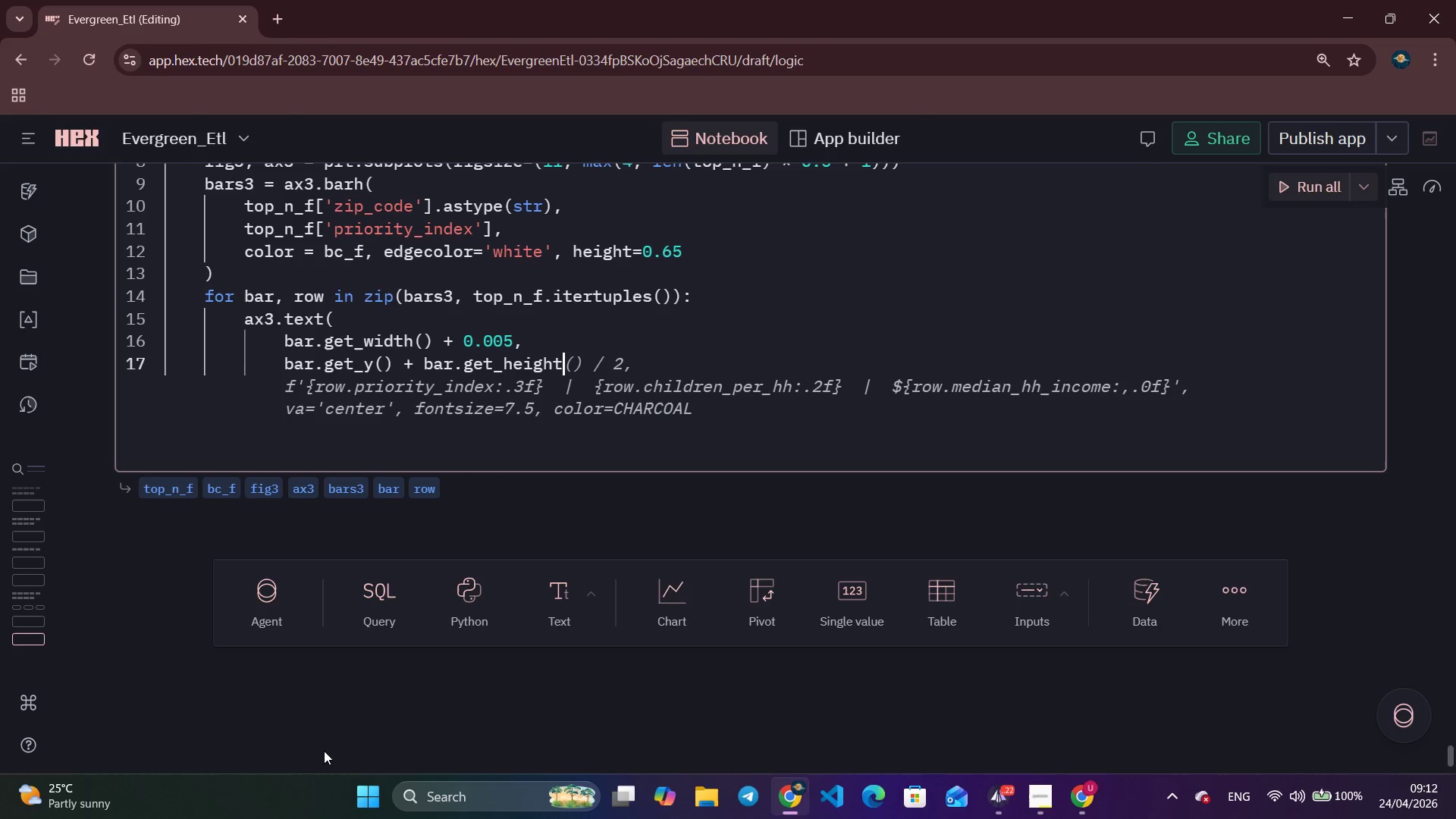 
key(Control+ArrowRight)
 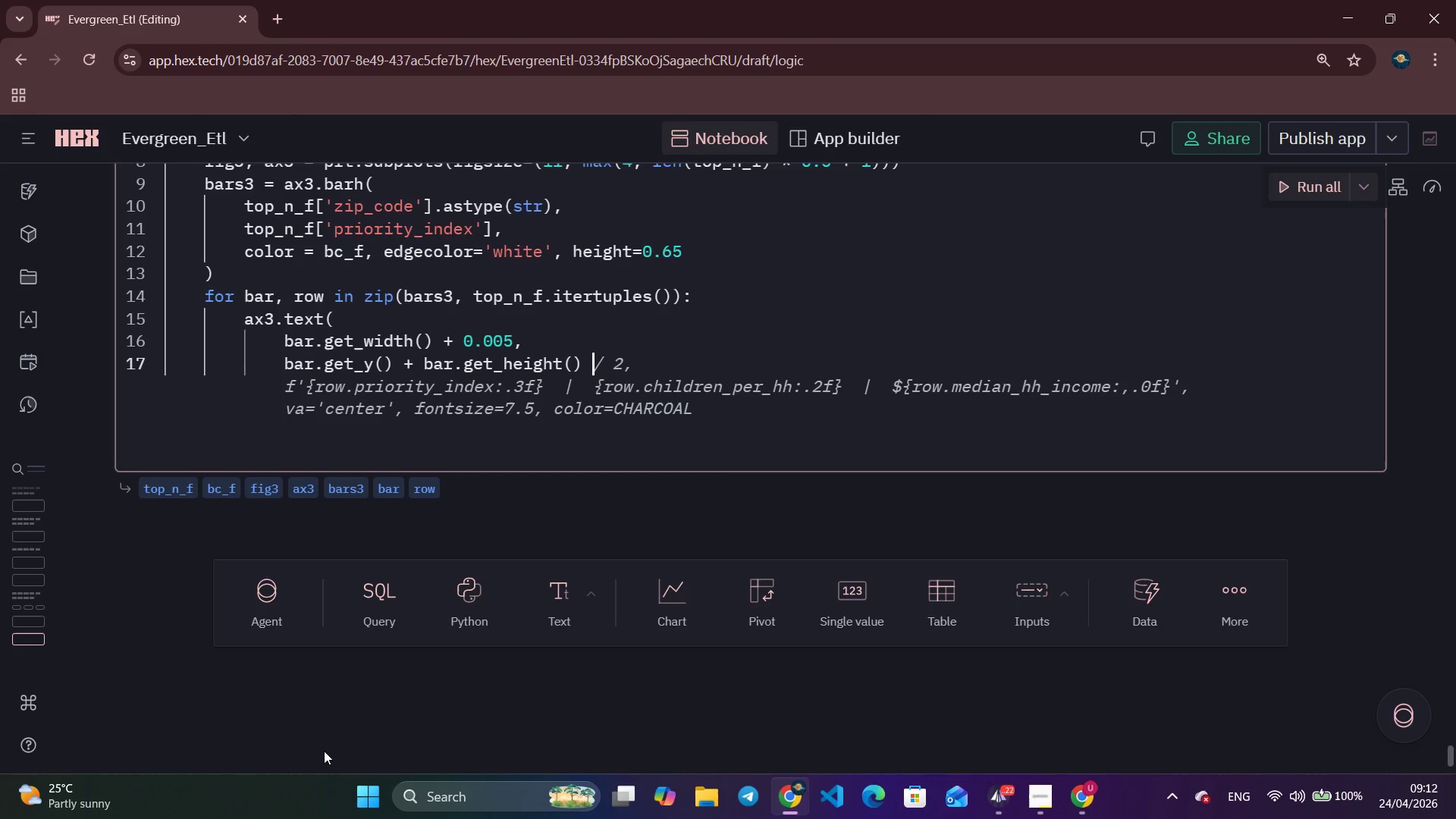 
key(Control+ArrowRight)
 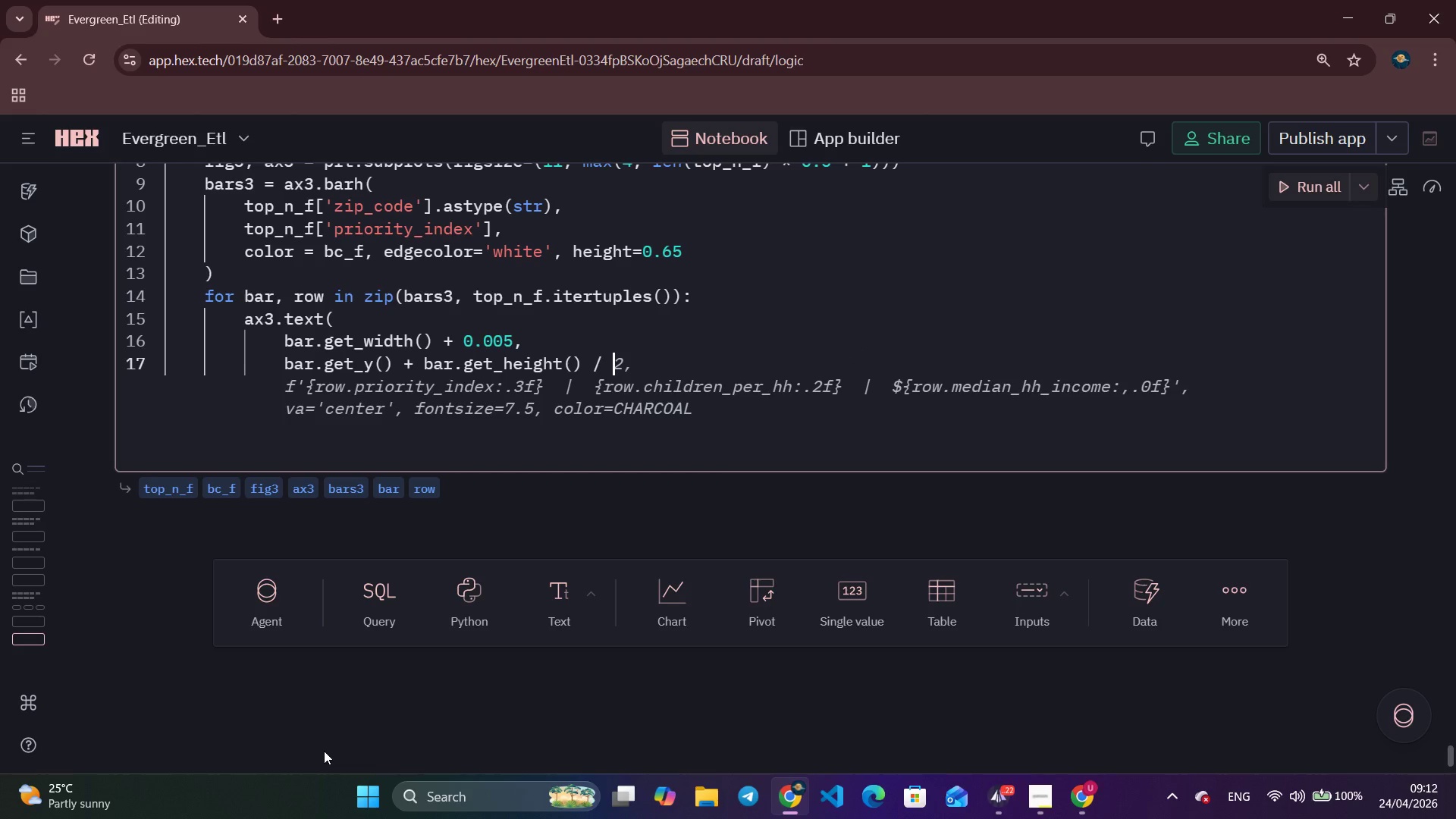 
key(Control+ArrowRight)
 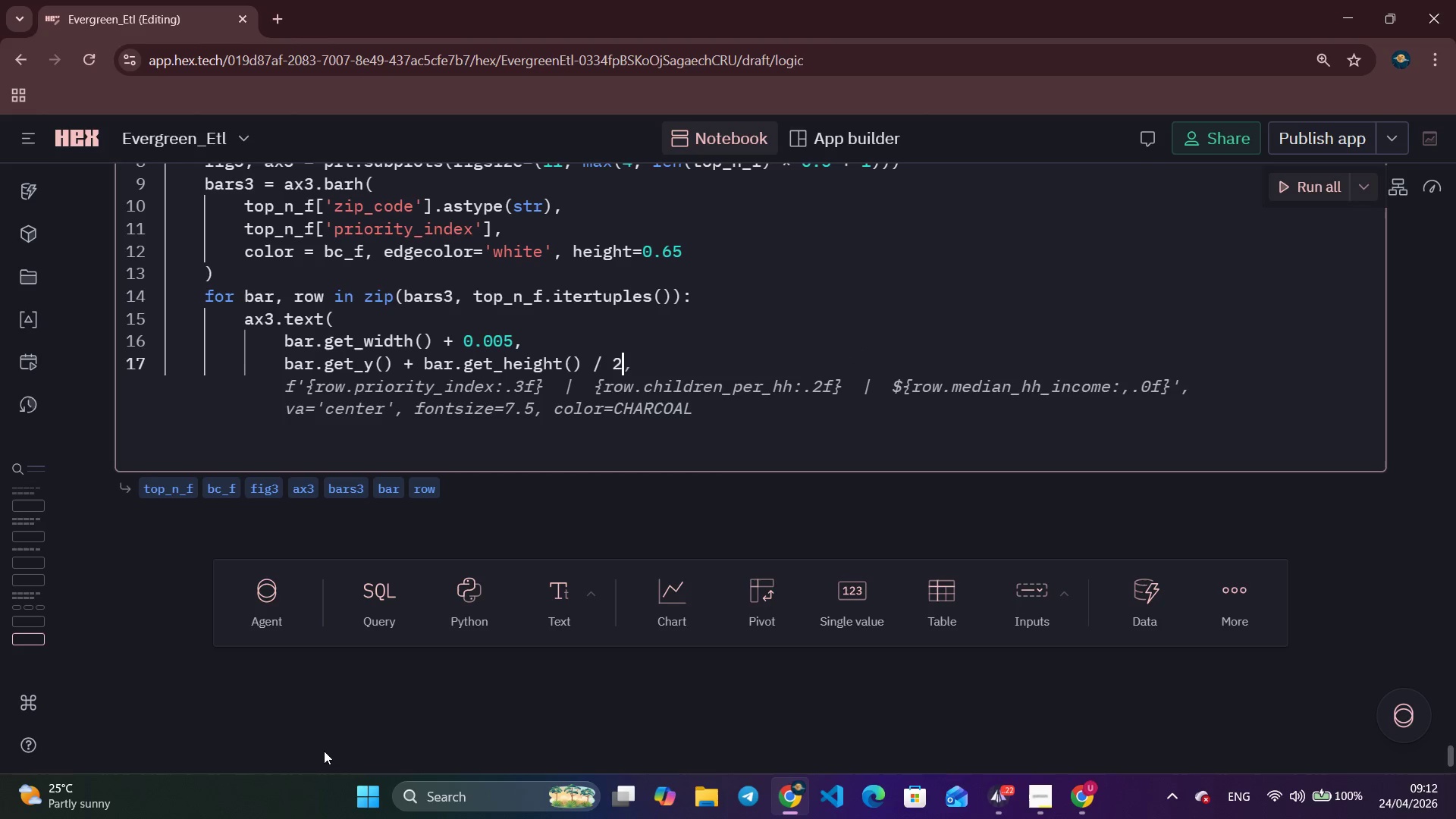 
key(Control+ArrowRight)
 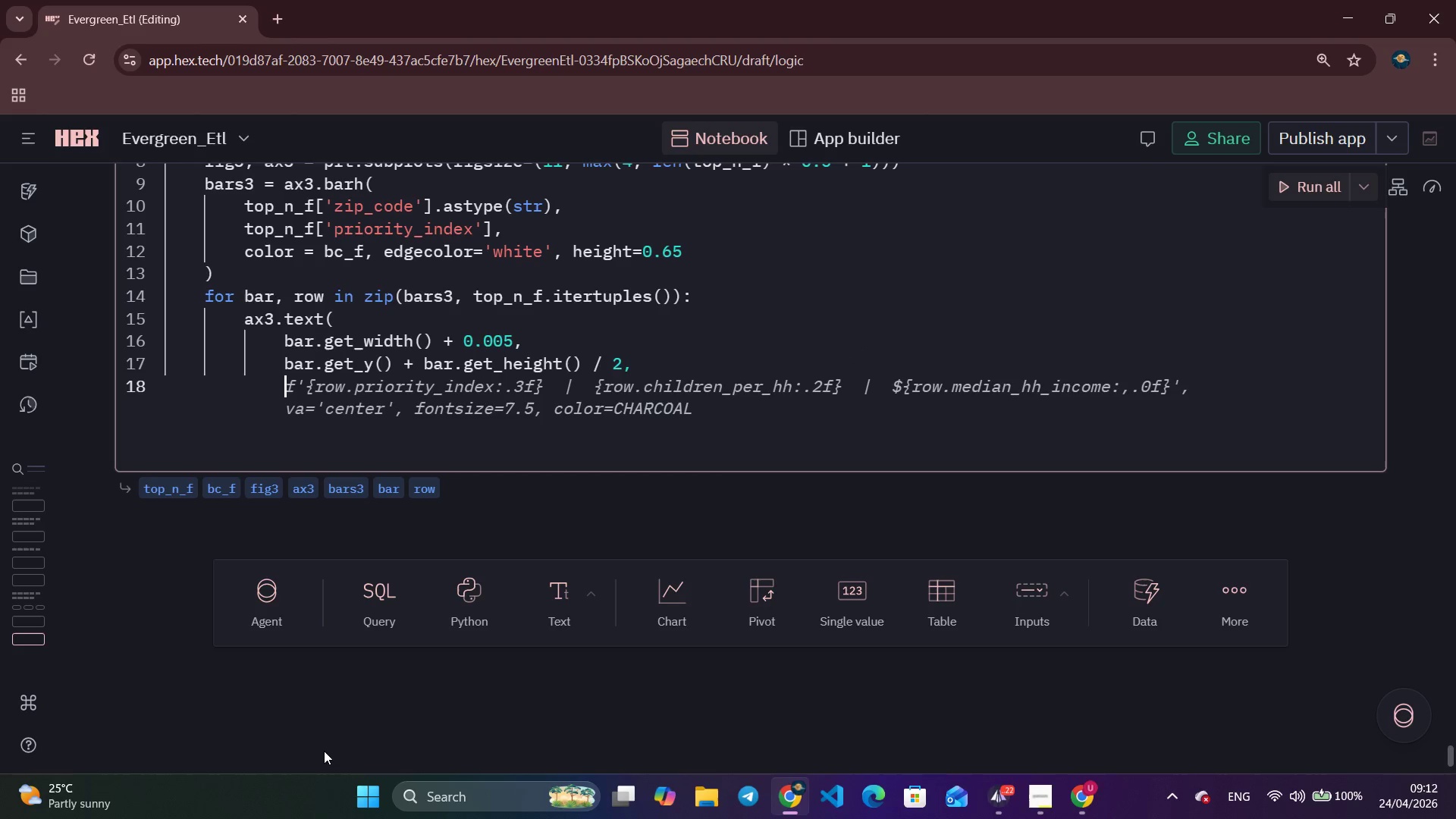 
key(Control+ArrowRight)
 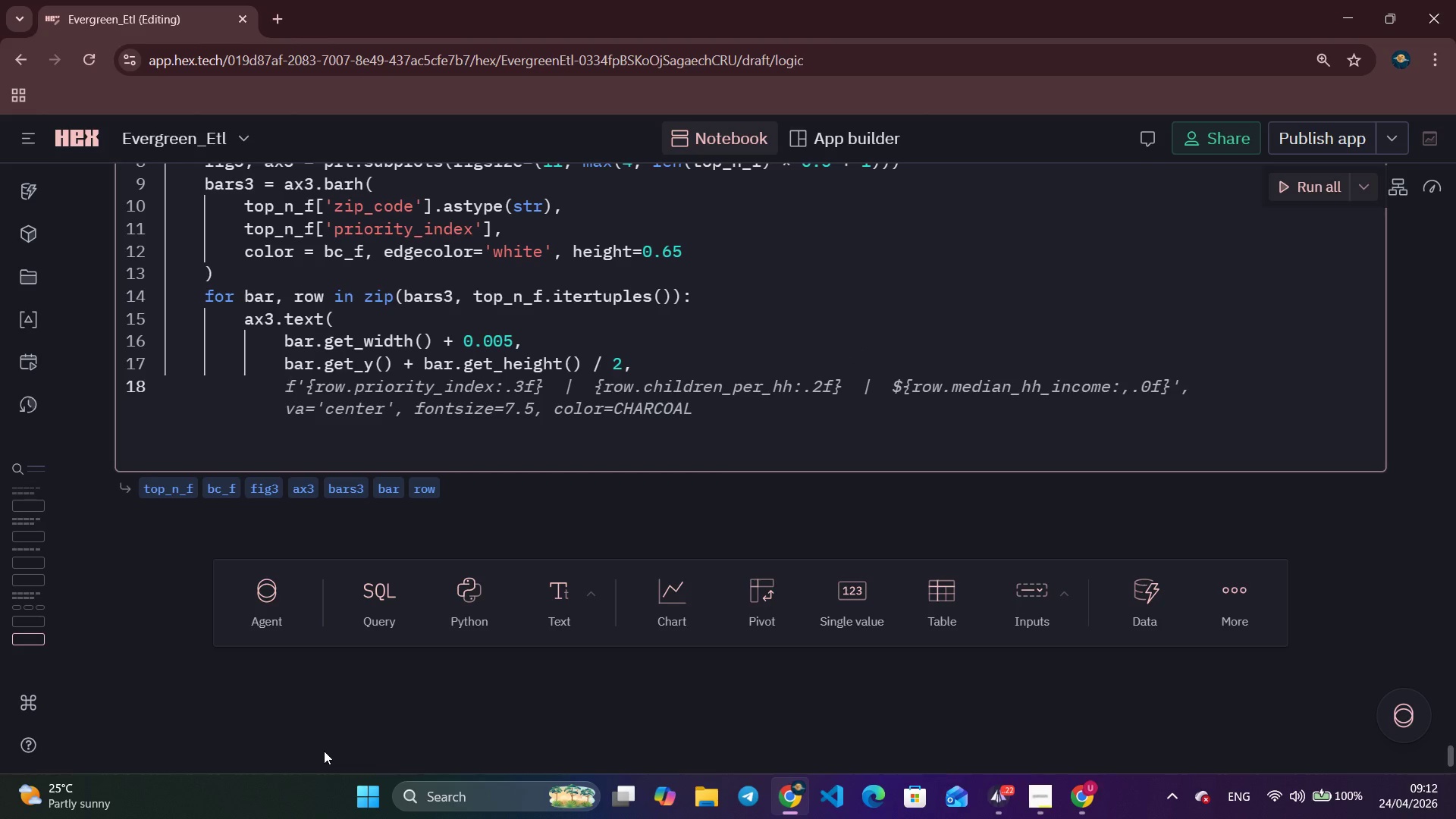 
key(Control+ArrowRight)
 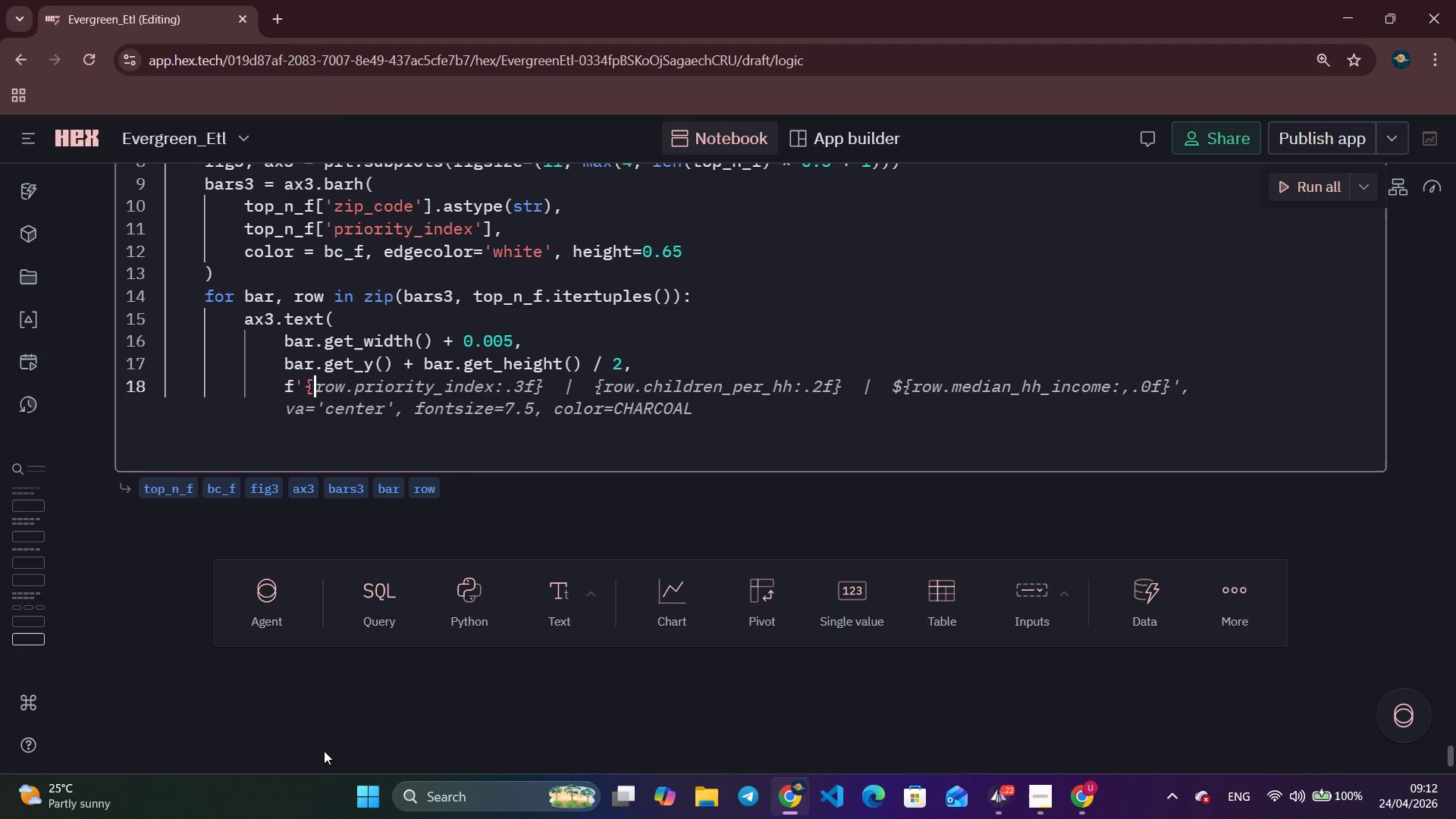 
key(Control+ArrowRight)
 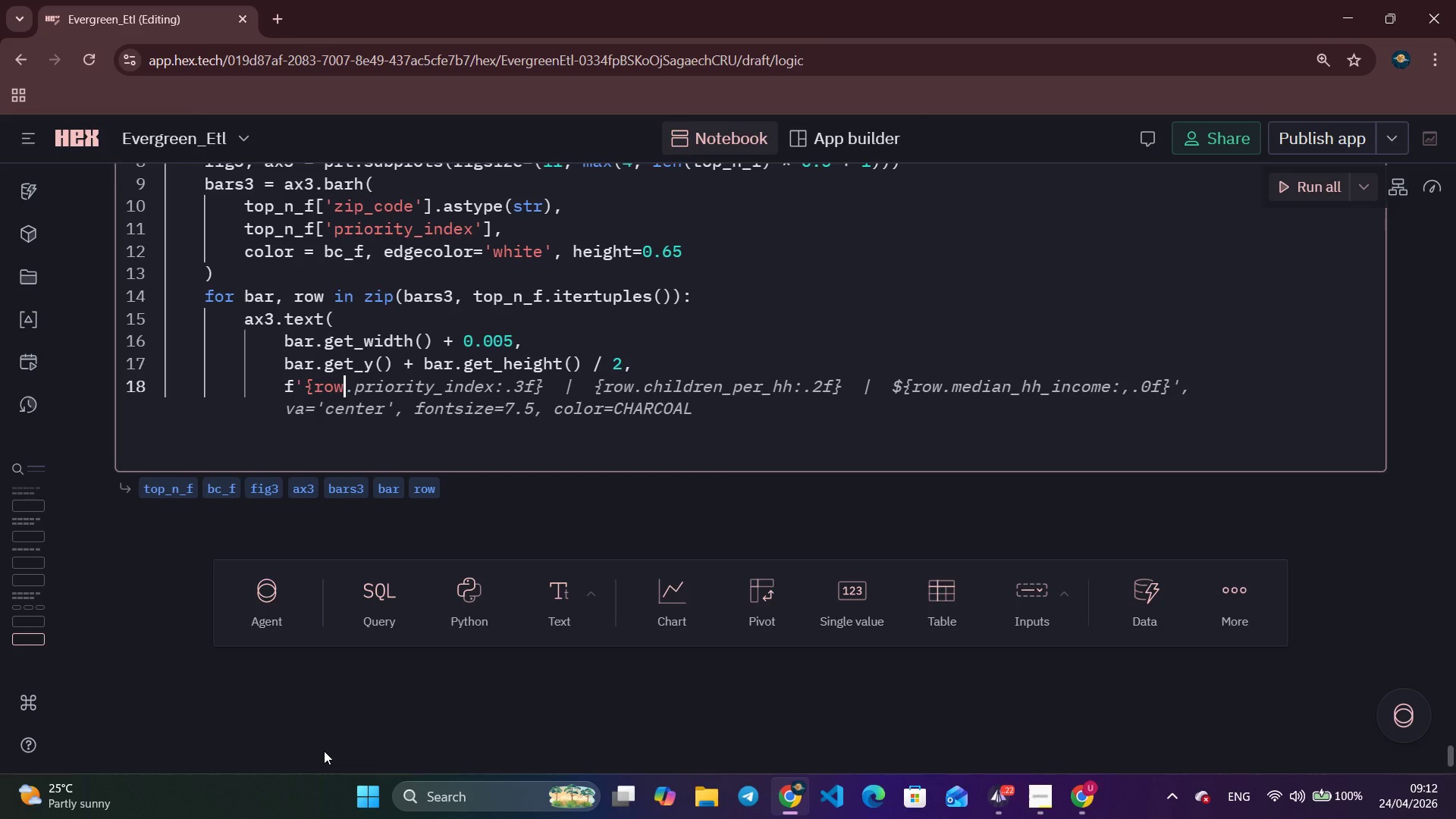 
key(Control+ArrowRight)
 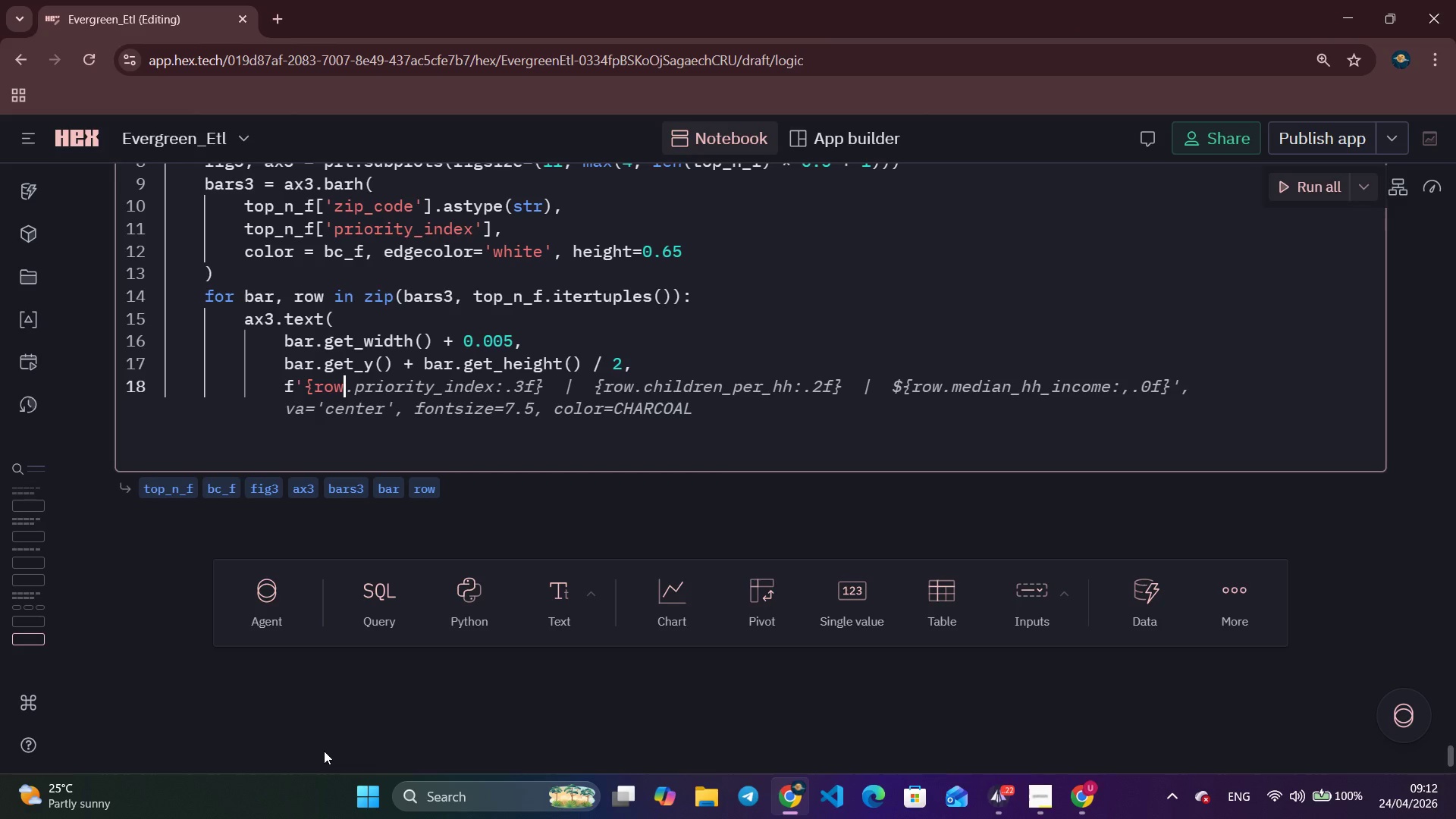 
key(Control+ArrowRight)
 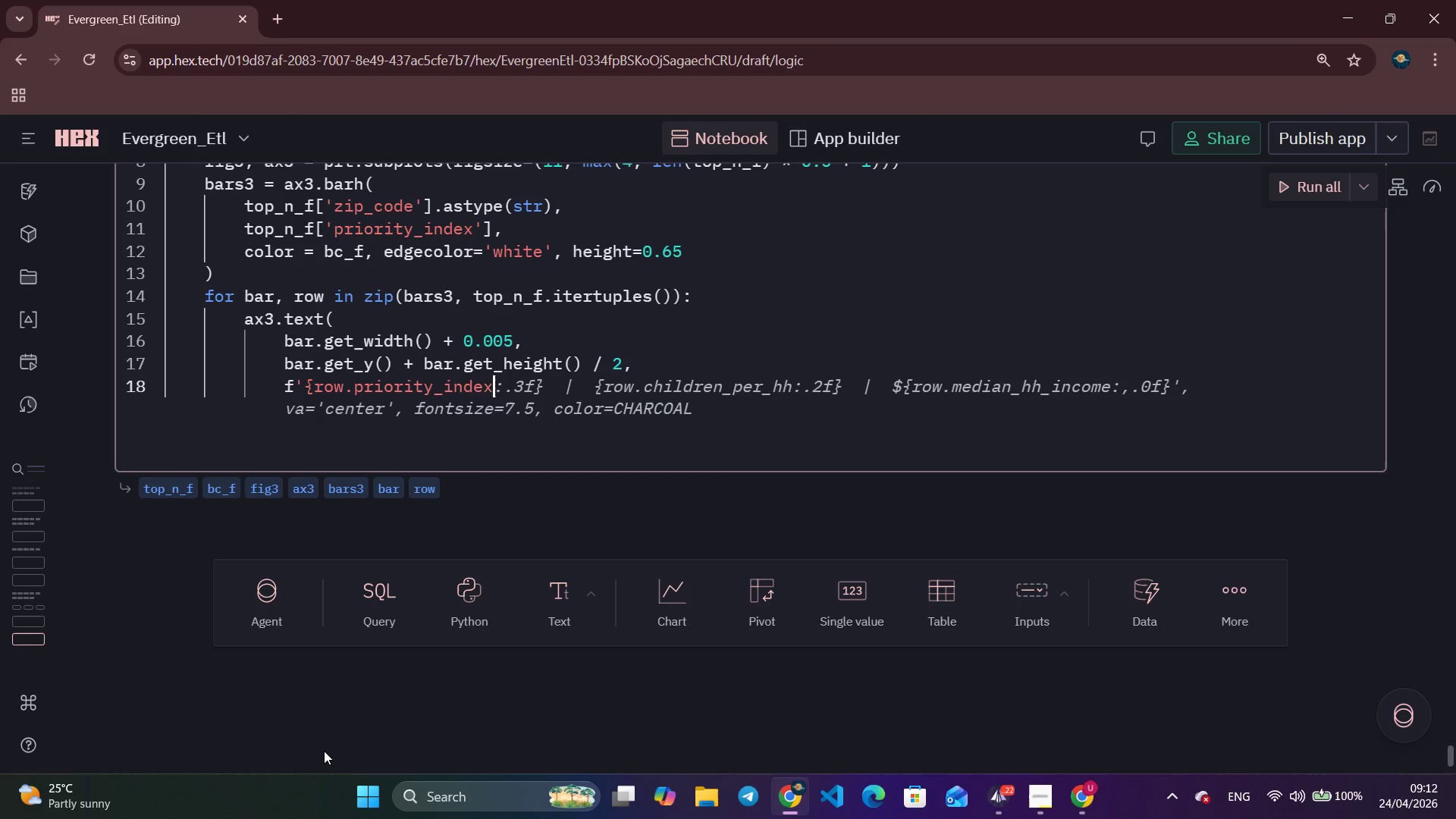 
key(Control+ArrowRight)
 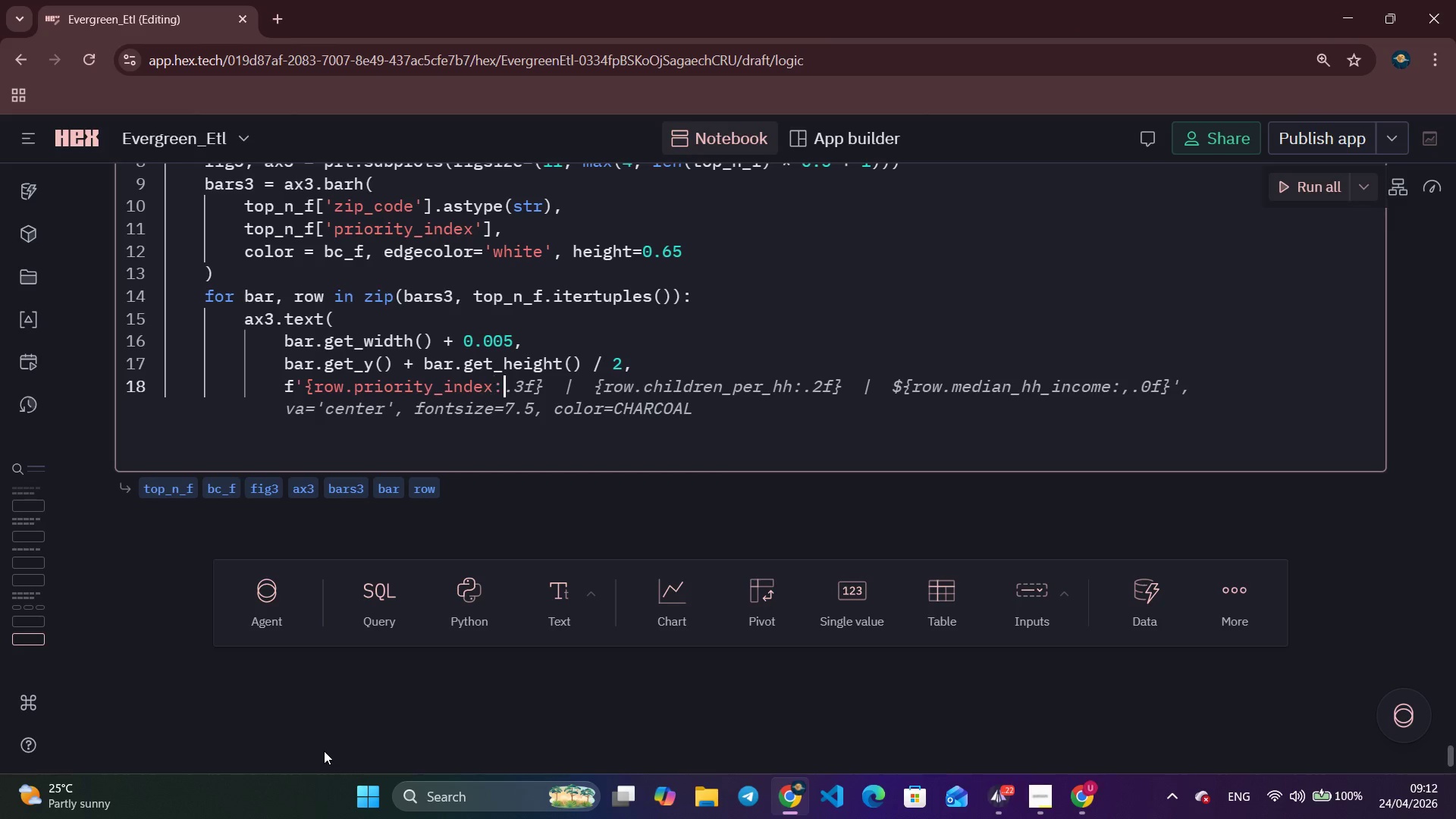 
key(Control+ArrowRight)
 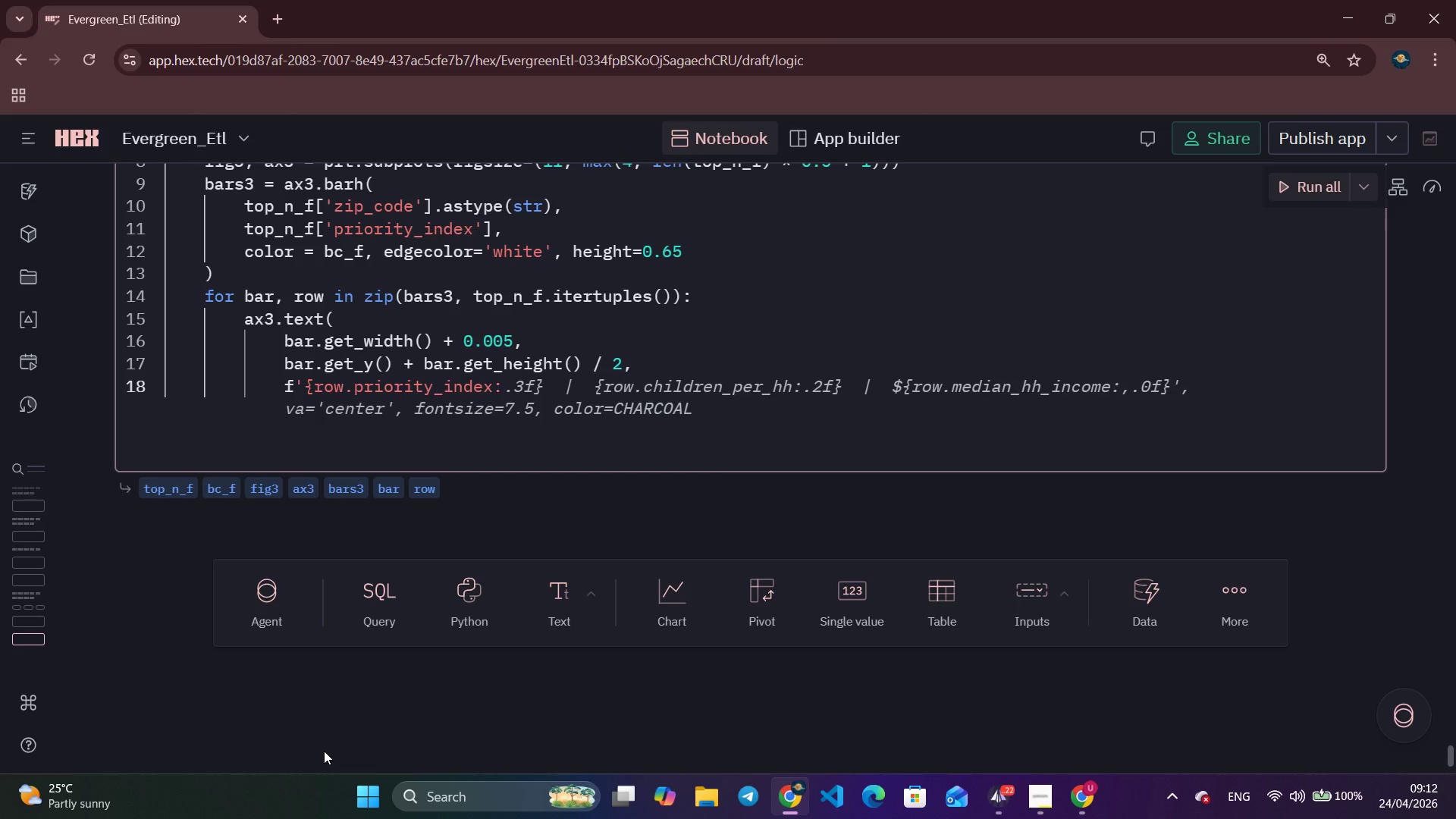 
key(Control+ArrowRight)
 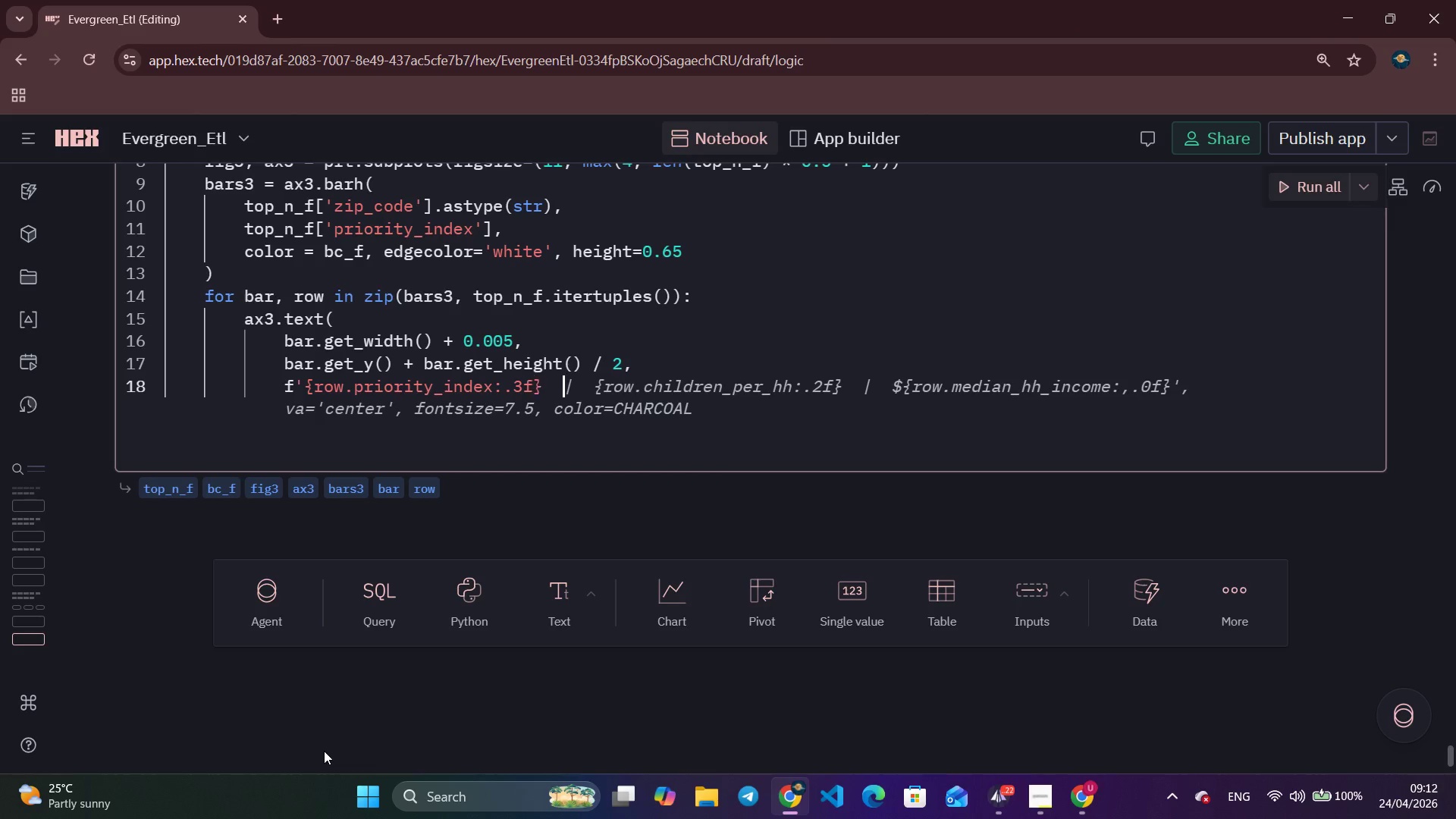 
key(Control+ArrowRight)
 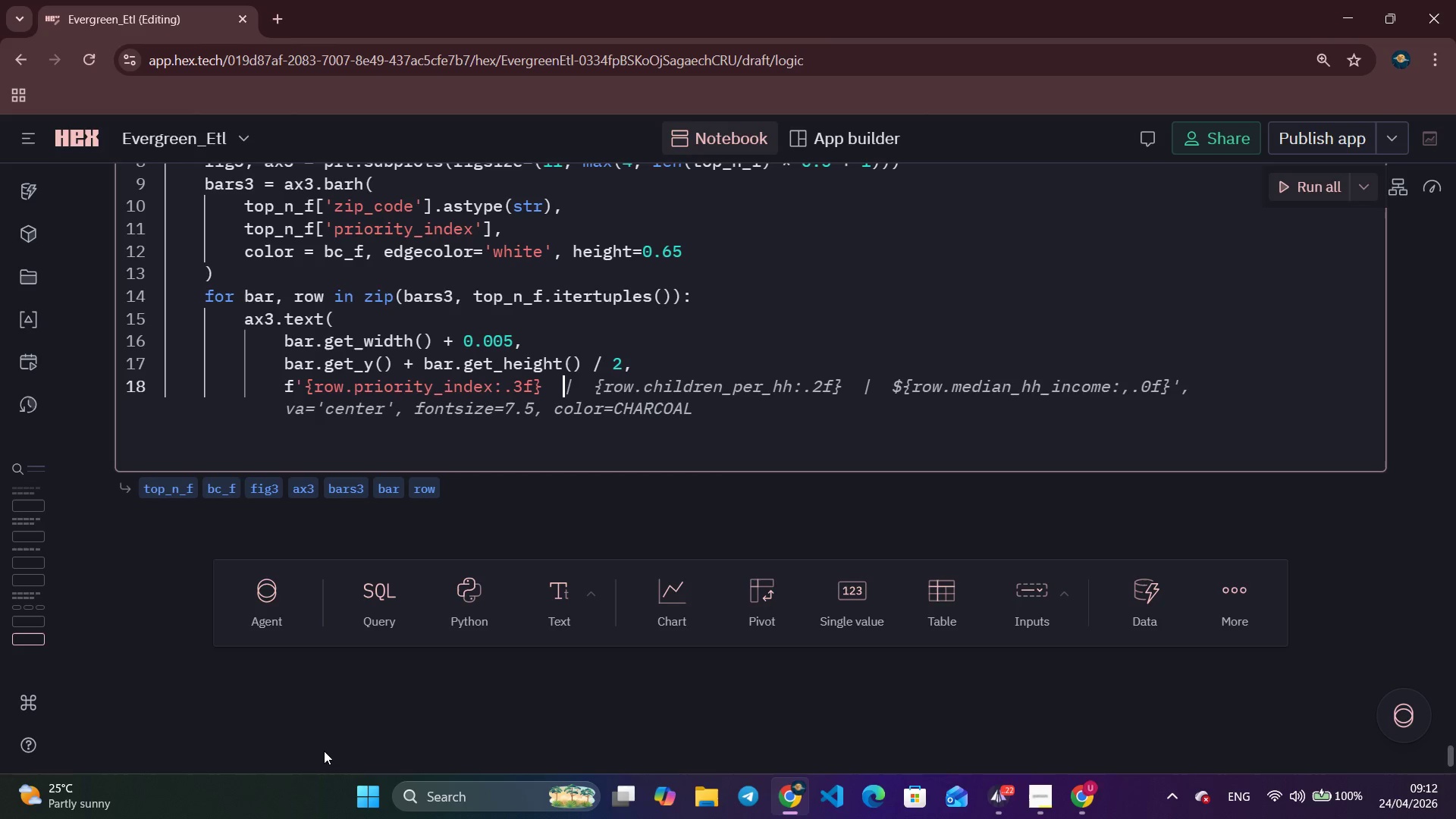 
wait(9.97)
 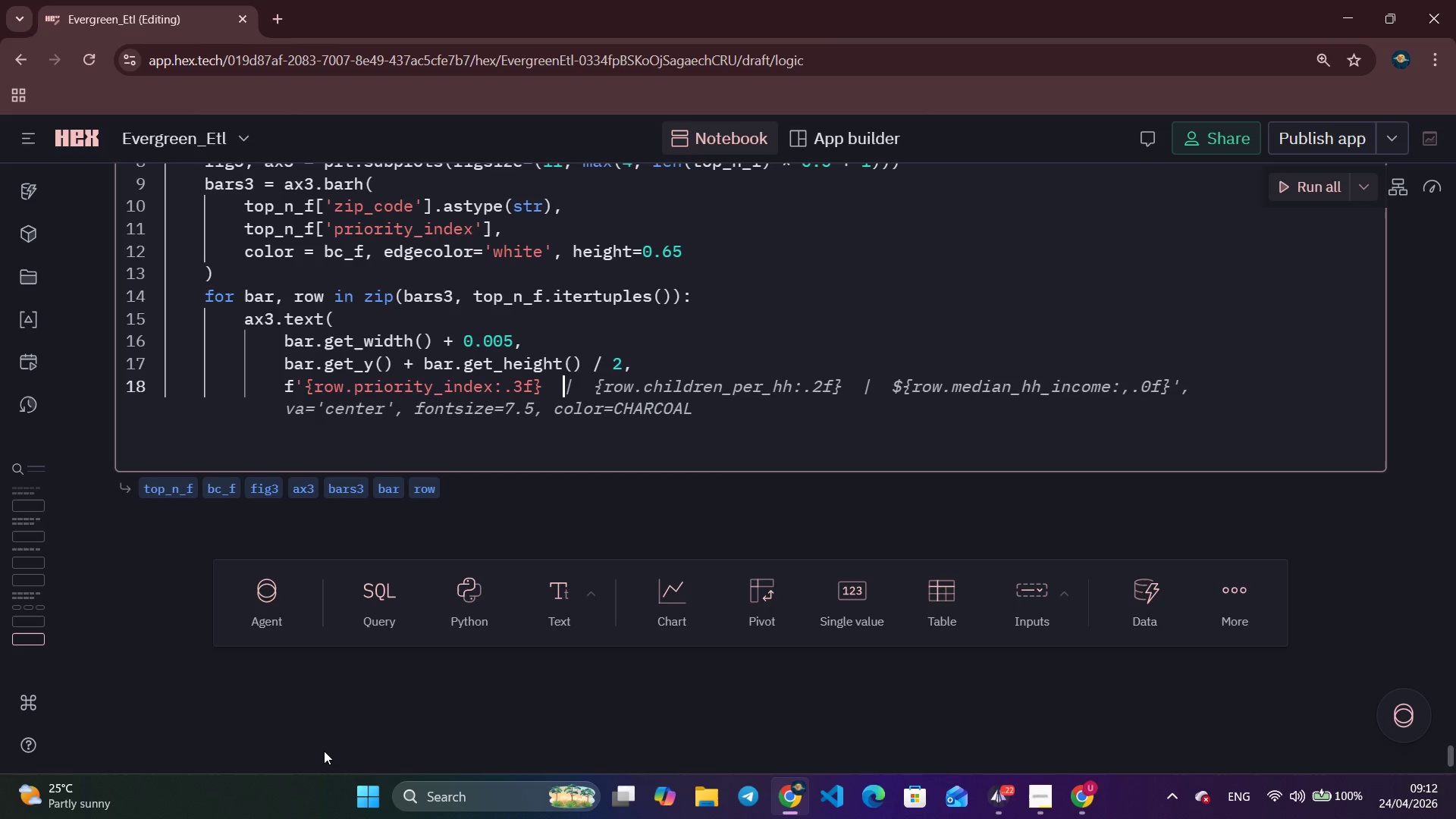 
key(Control+ArrowRight)
 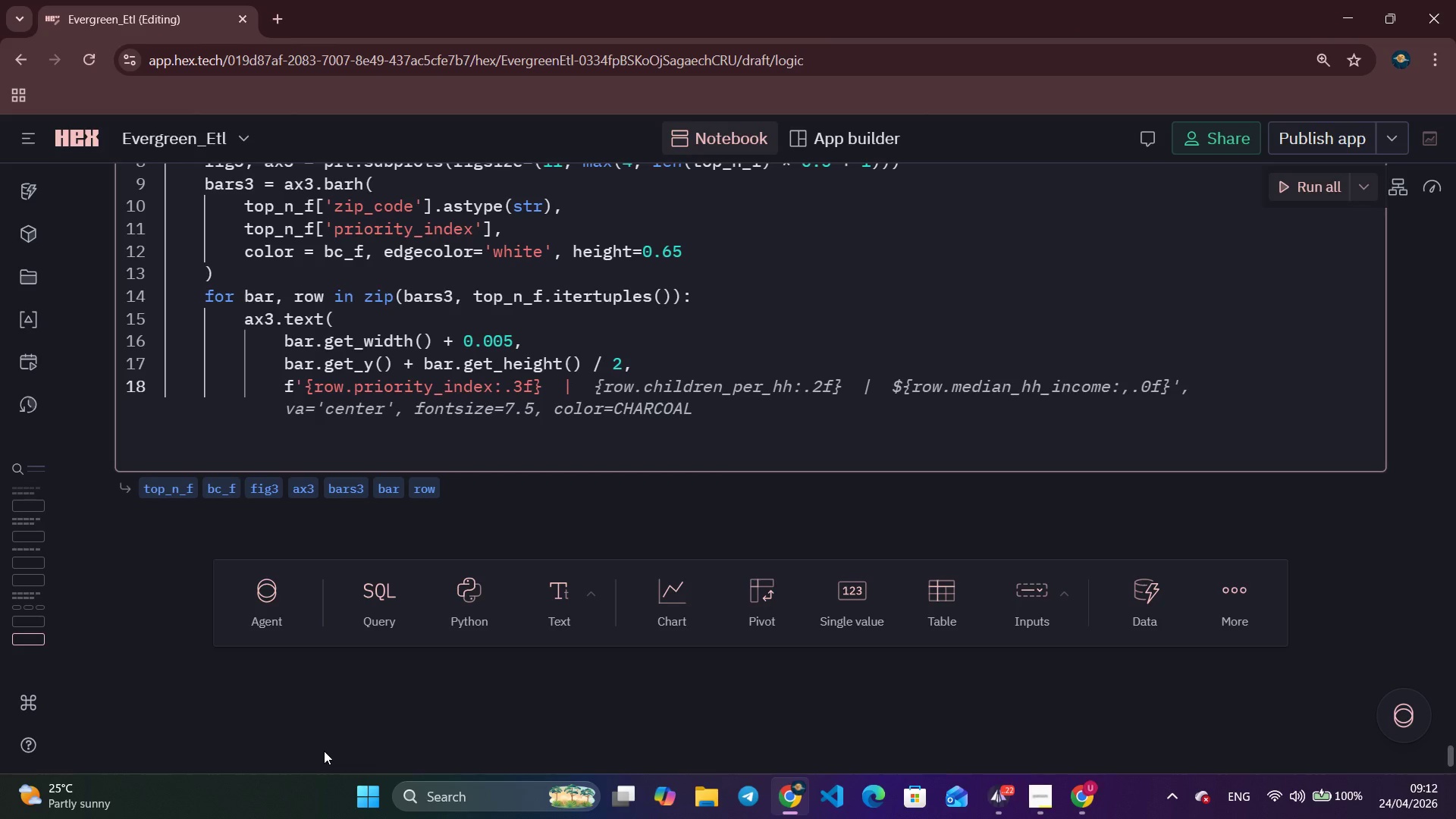 
key(Control+ArrowRight)
 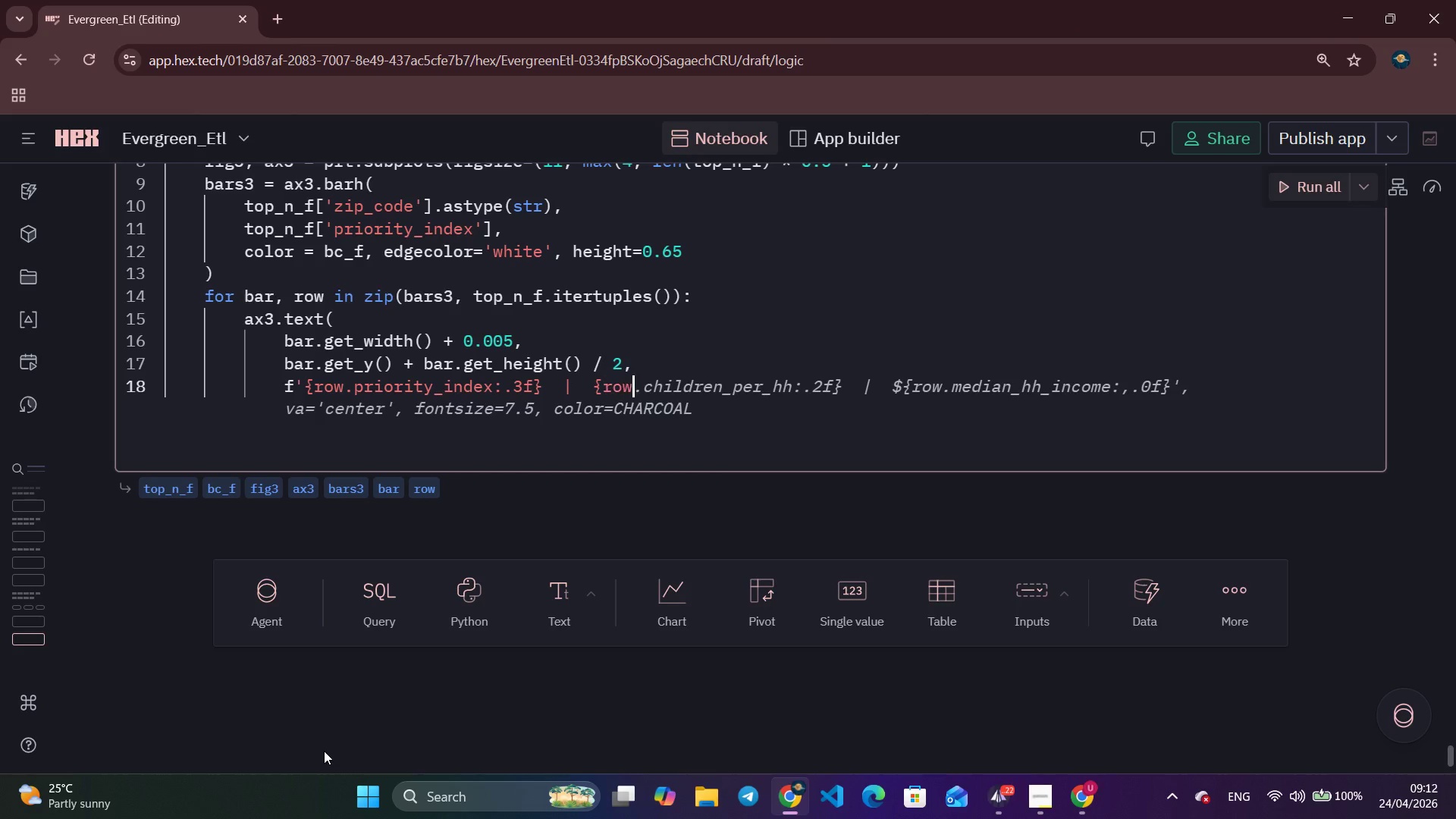 
key(Control+ArrowRight)
 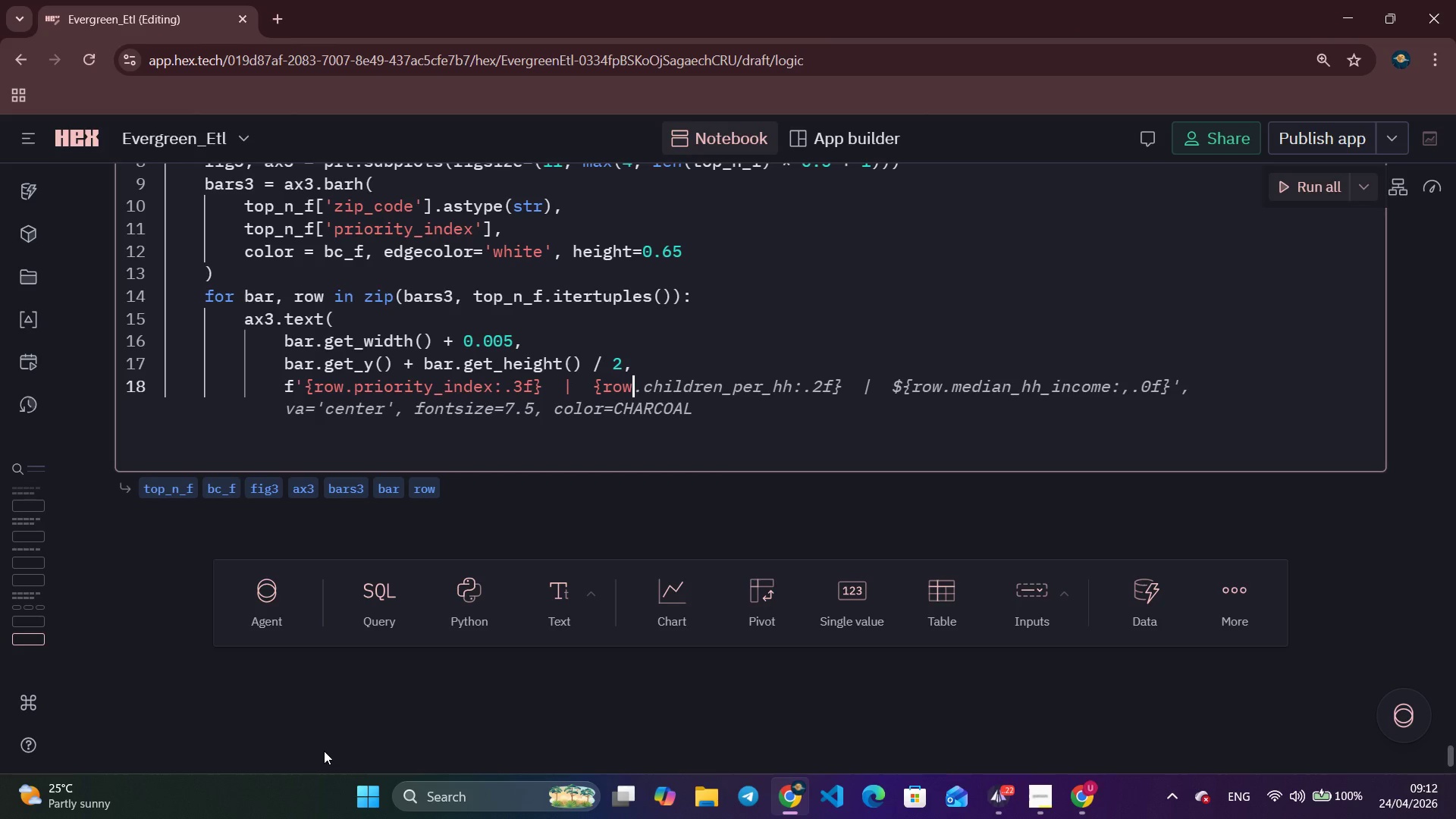 
wait(8.25)
 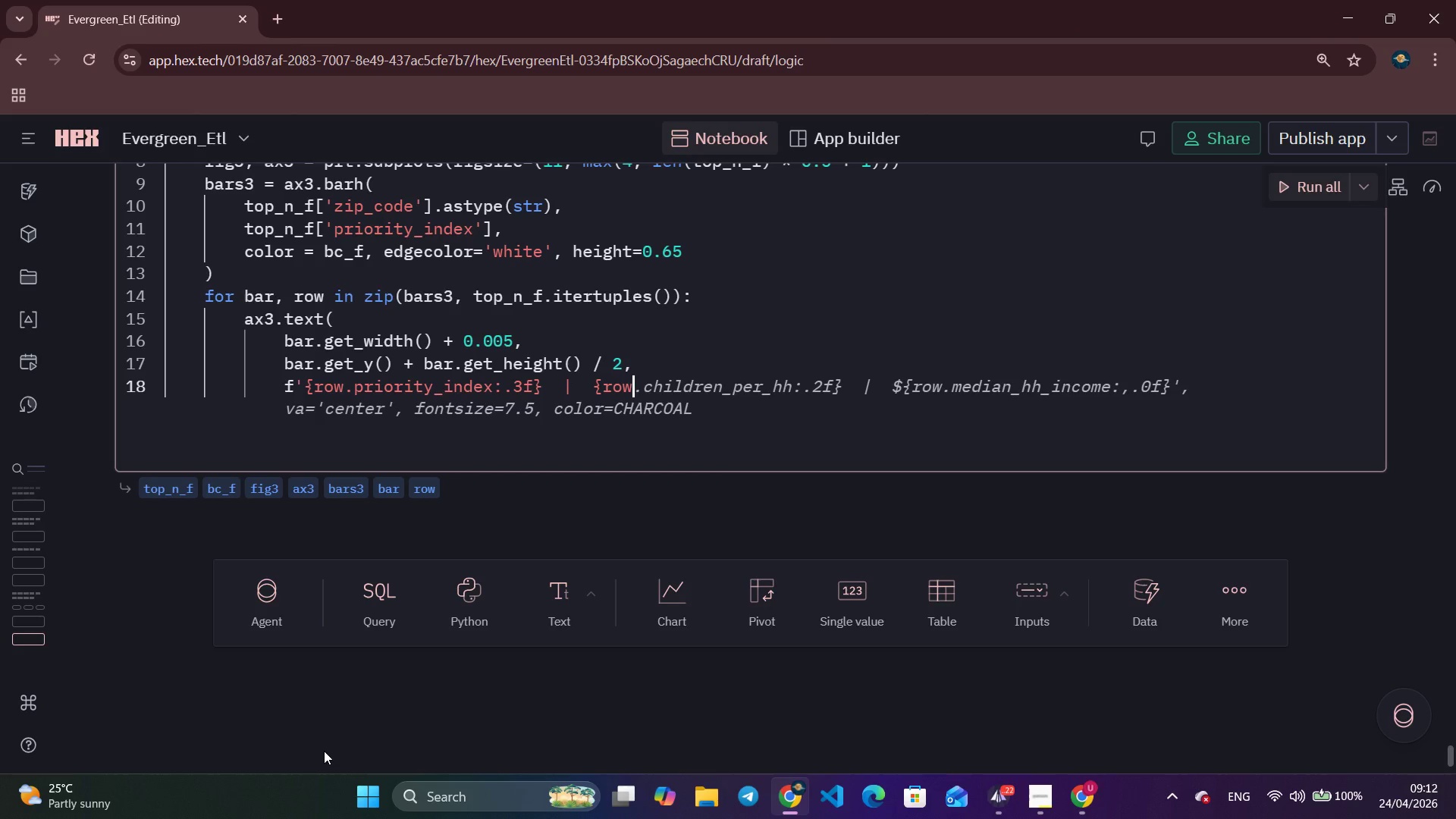 
key(Backspace)
 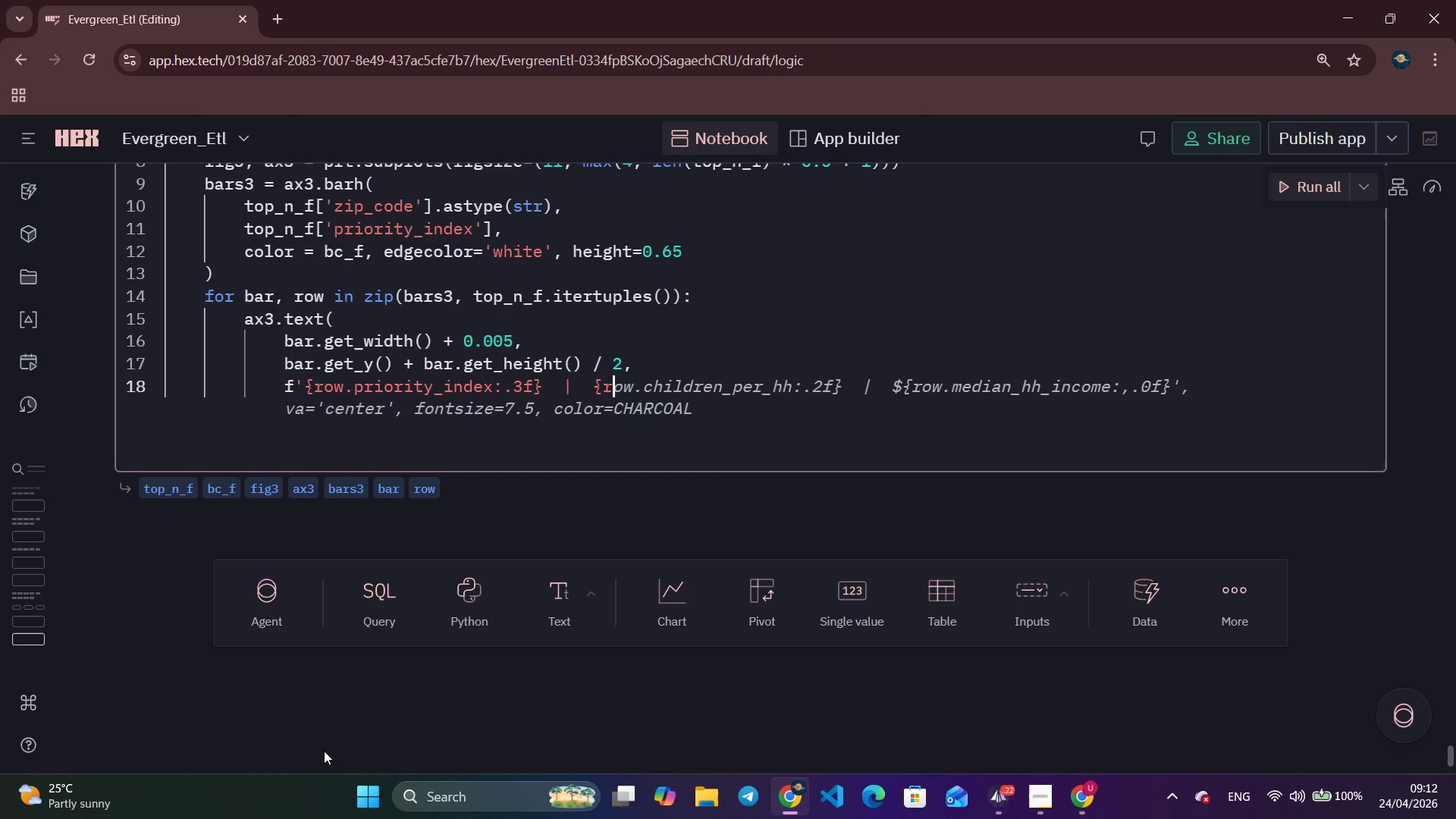 
key(Backspace)
 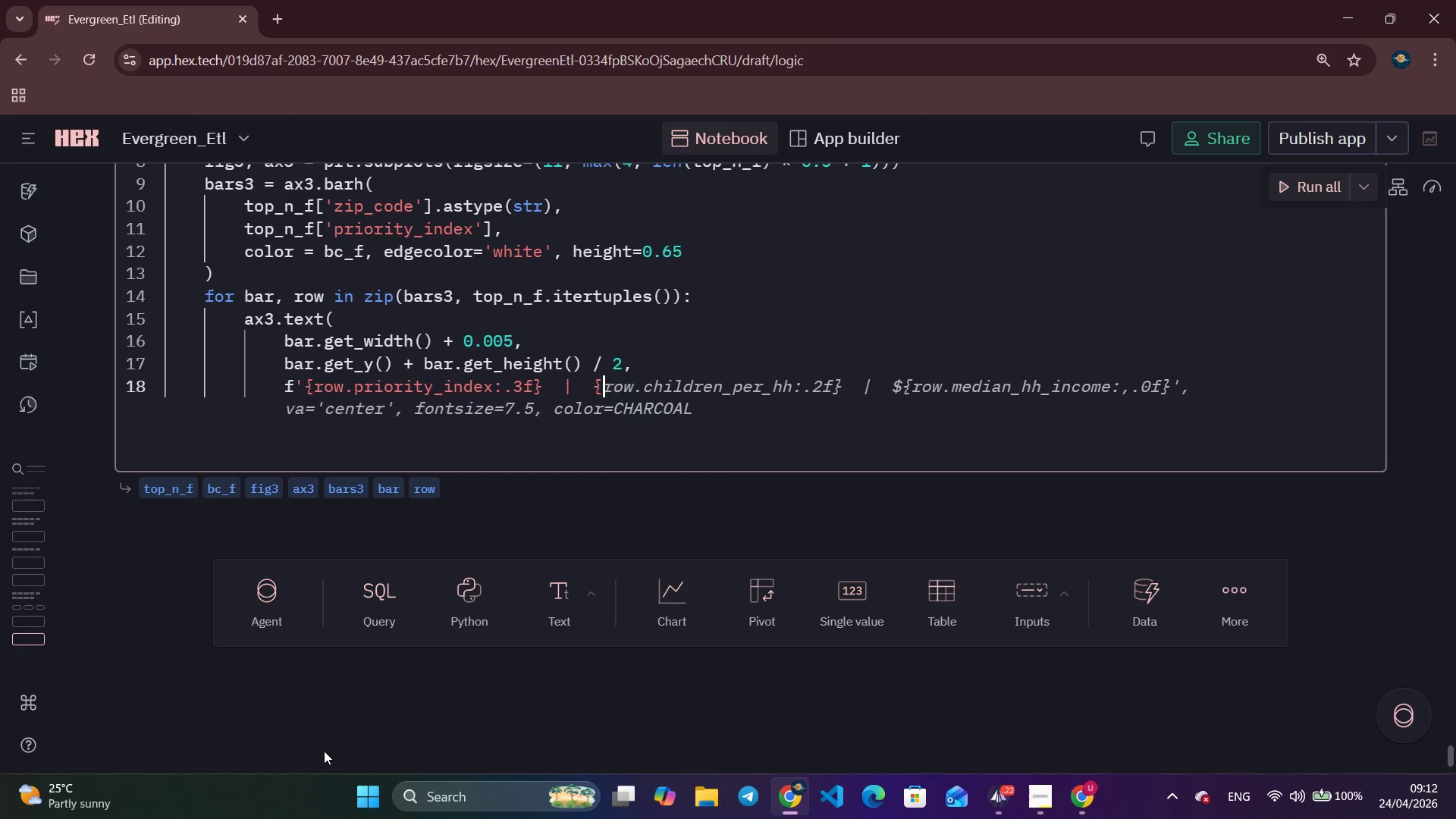 
key(Backspace)
 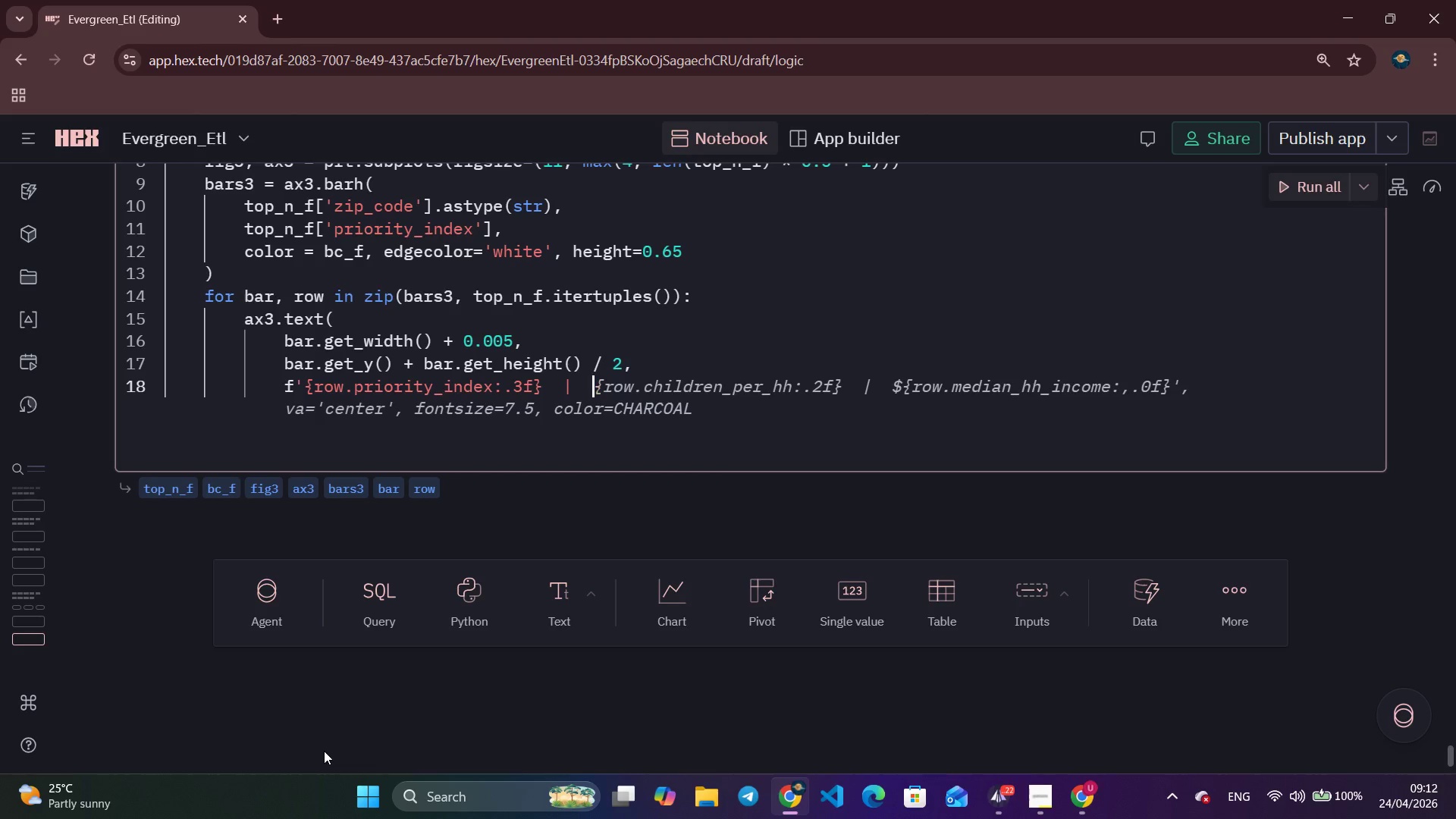 
key(Backspace)
 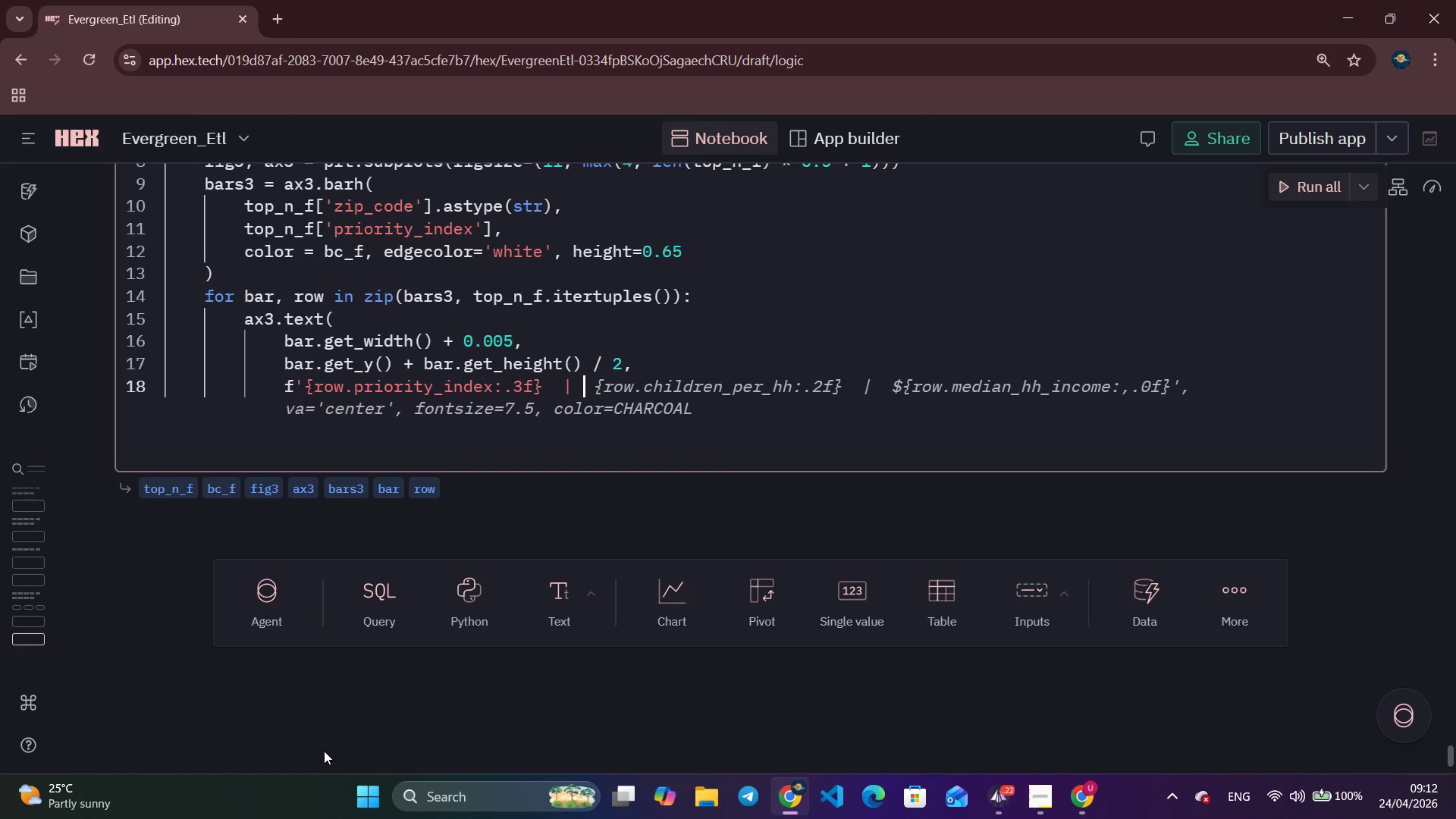 
key(Backspace)
 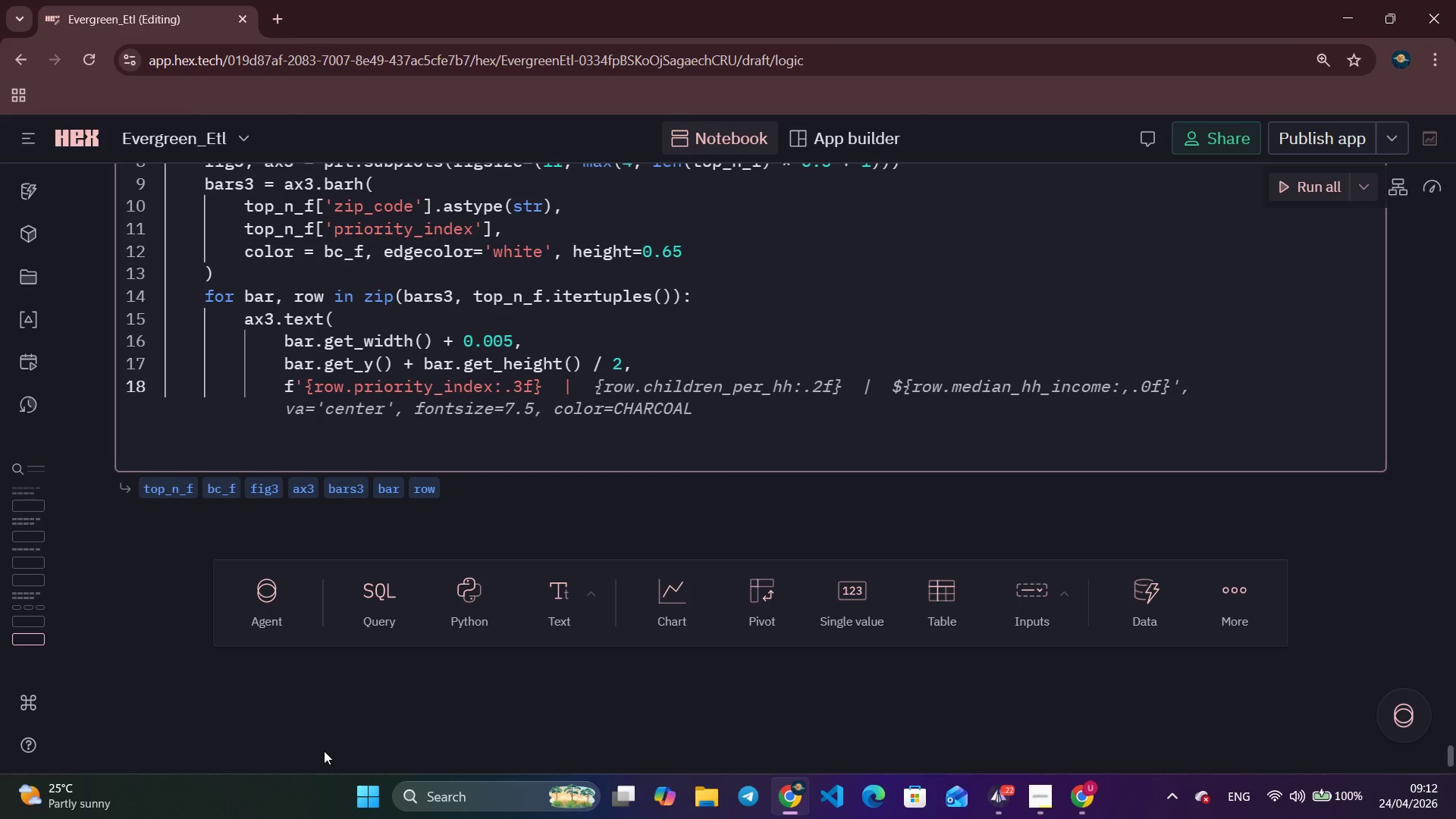 
key(Quote)
 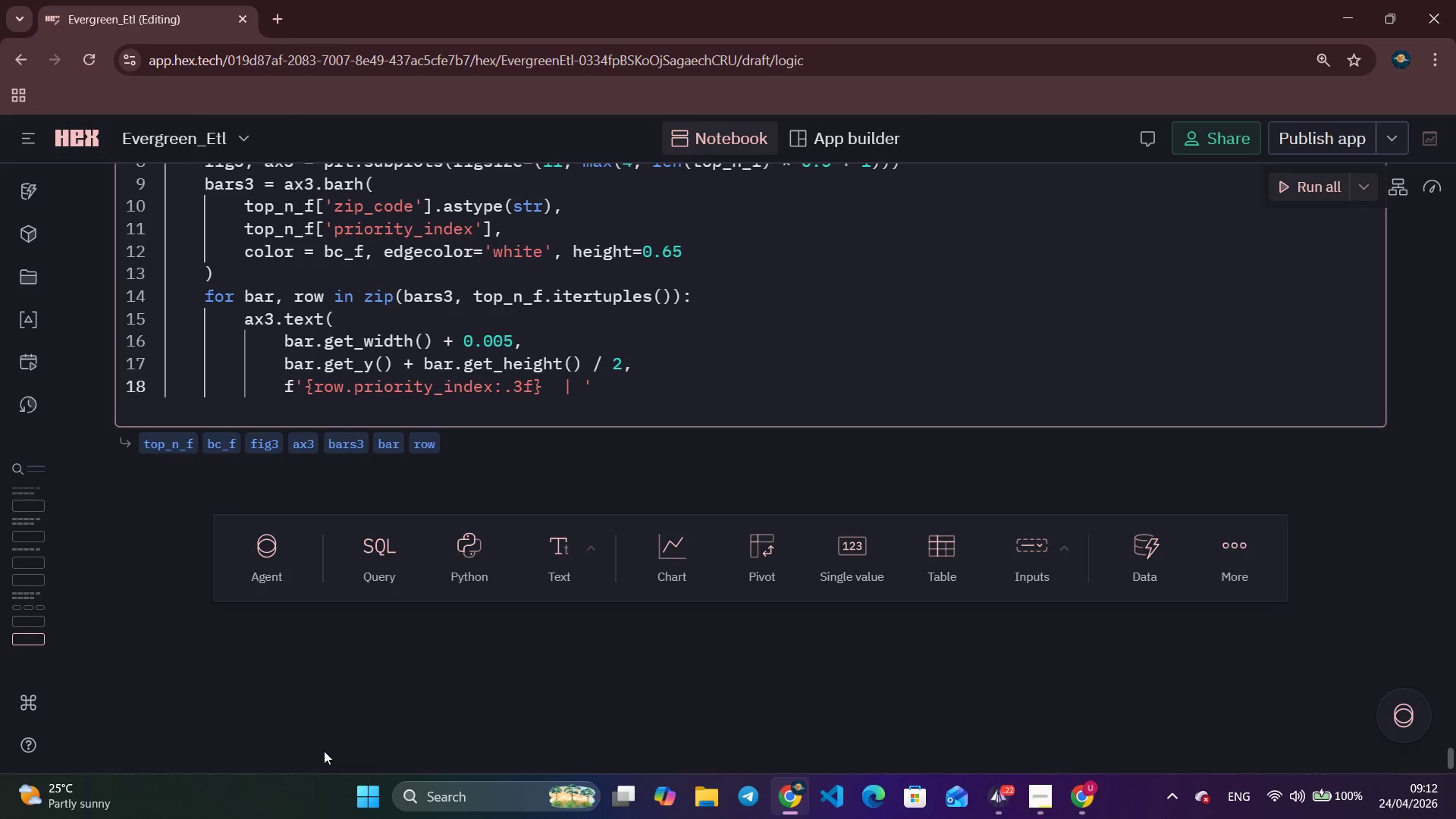 
key(Enter)
 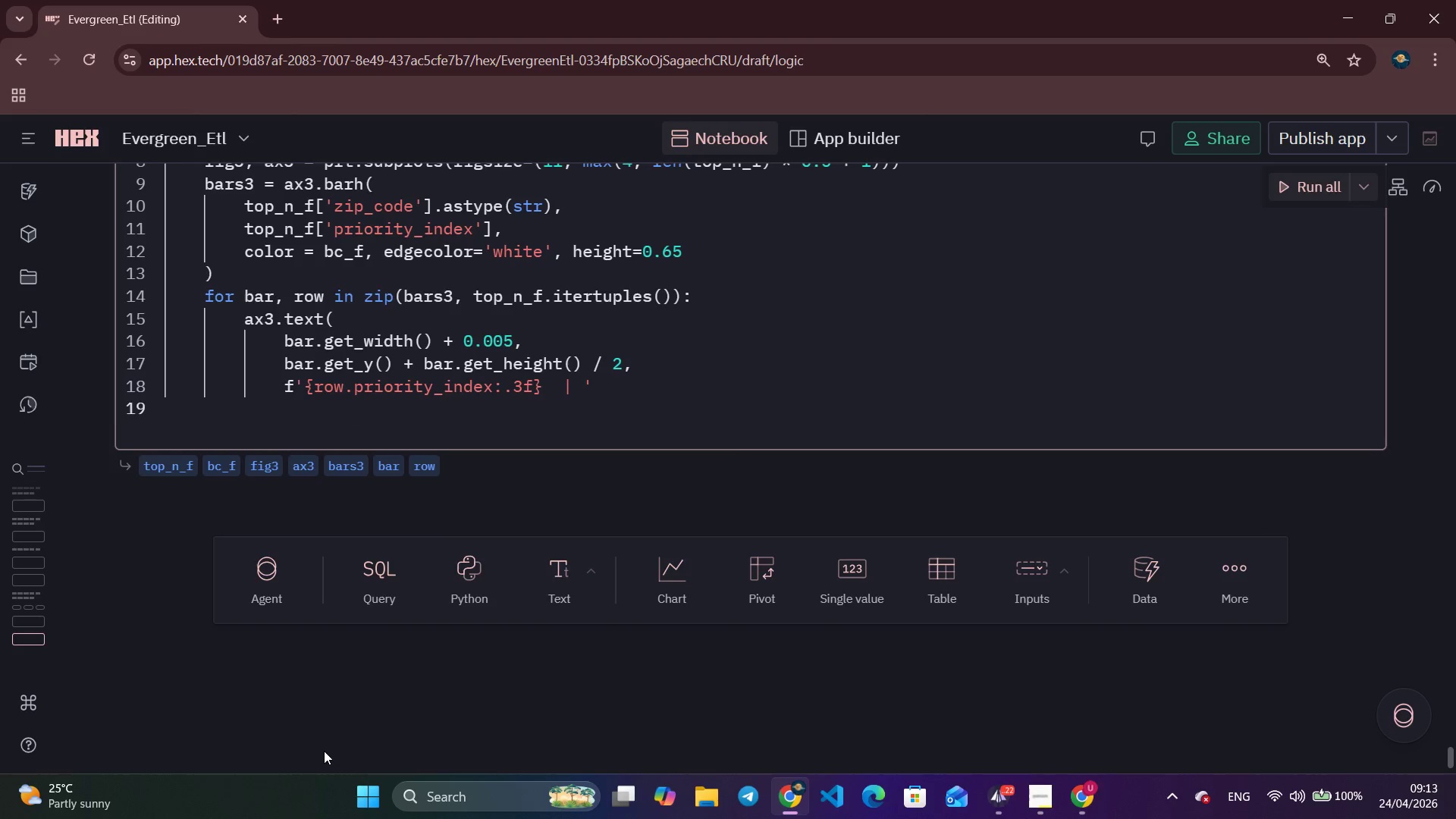 
type(f'Kids/HH: )
 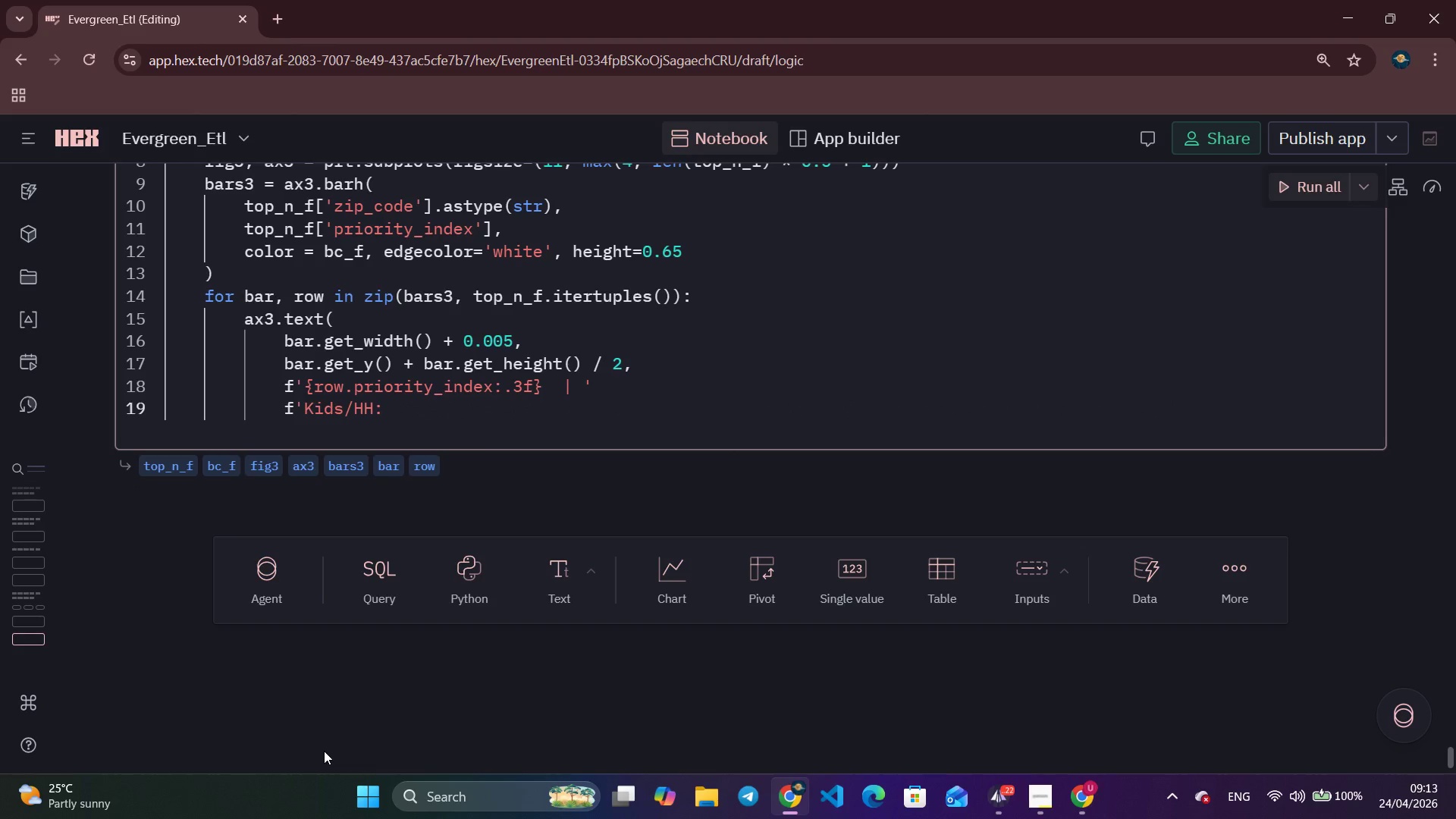 
 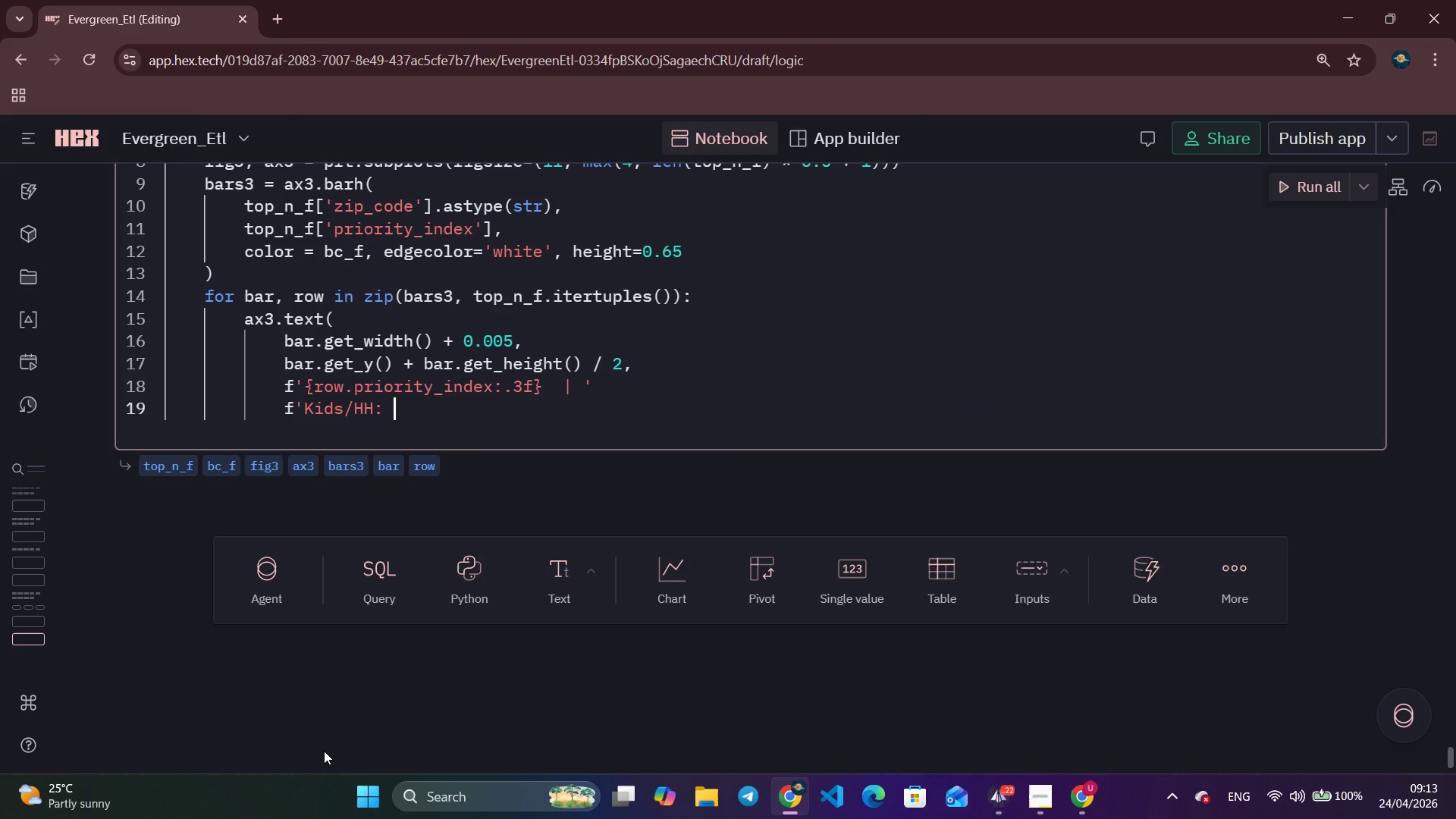 
hold_key(key=ShiftLeft, duration=0.47)
 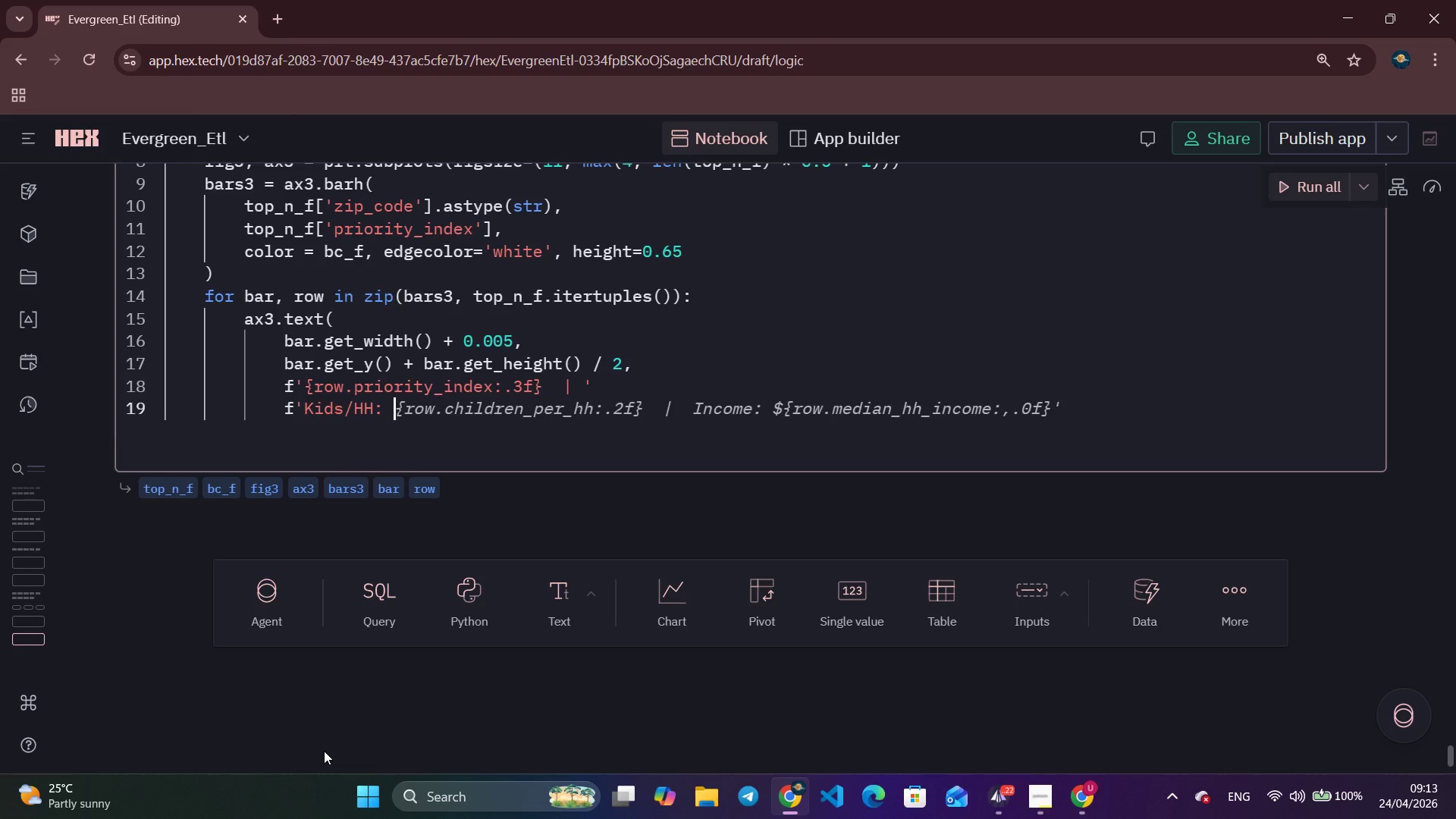 
key(Control+ArrowRight)
 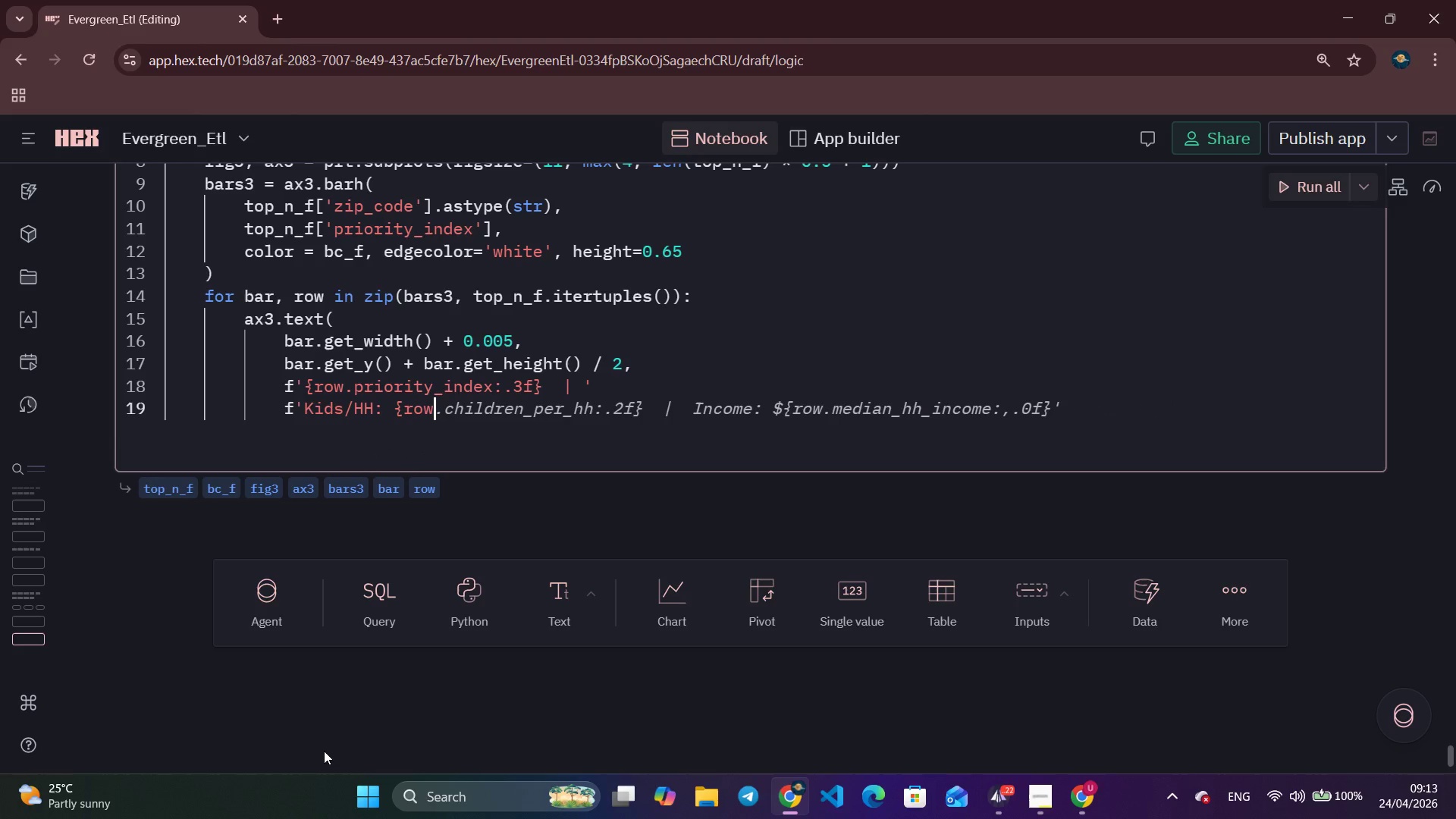 
key(Control+ArrowRight)
 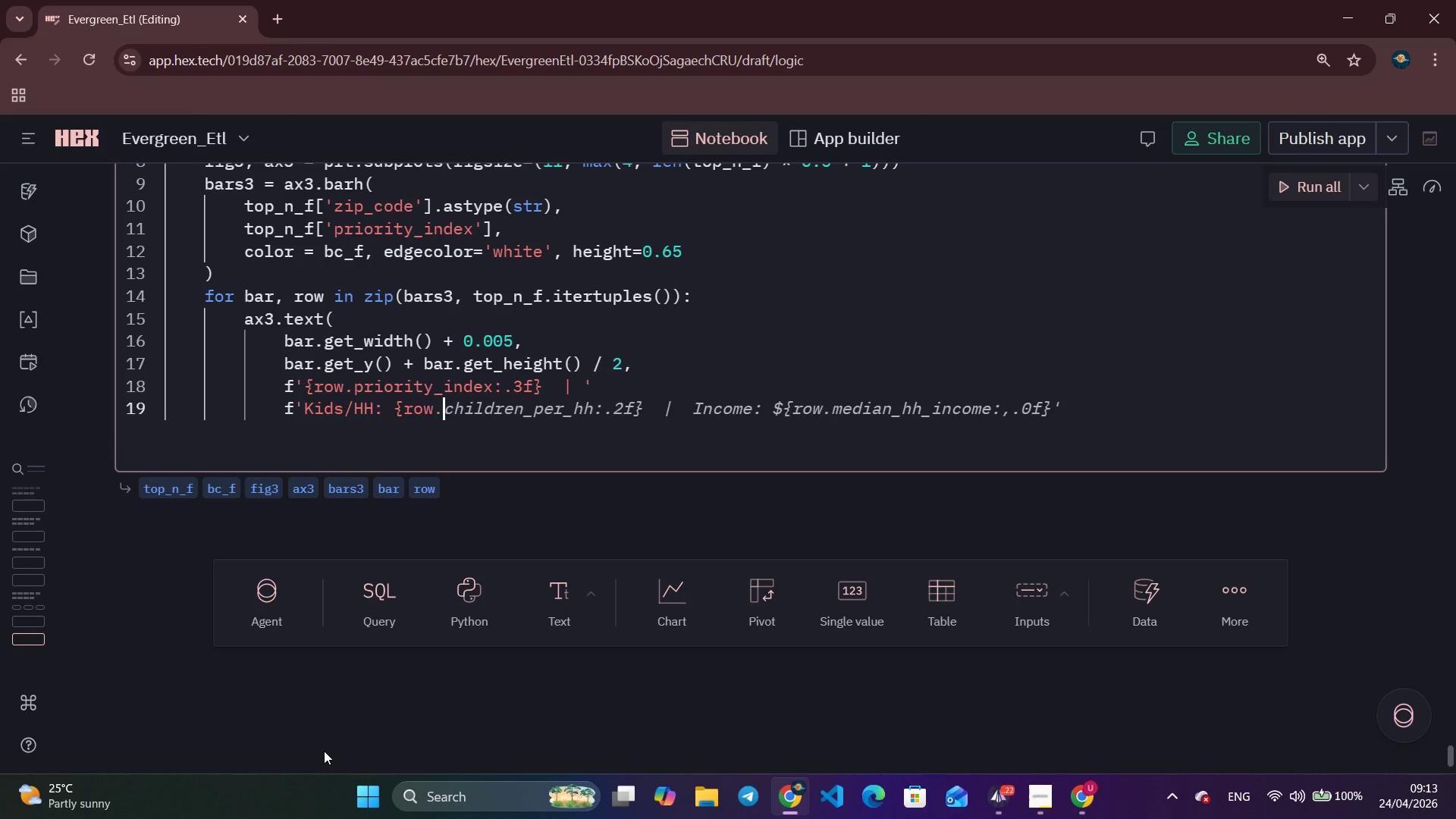 
key(Control+ArrowRight)
 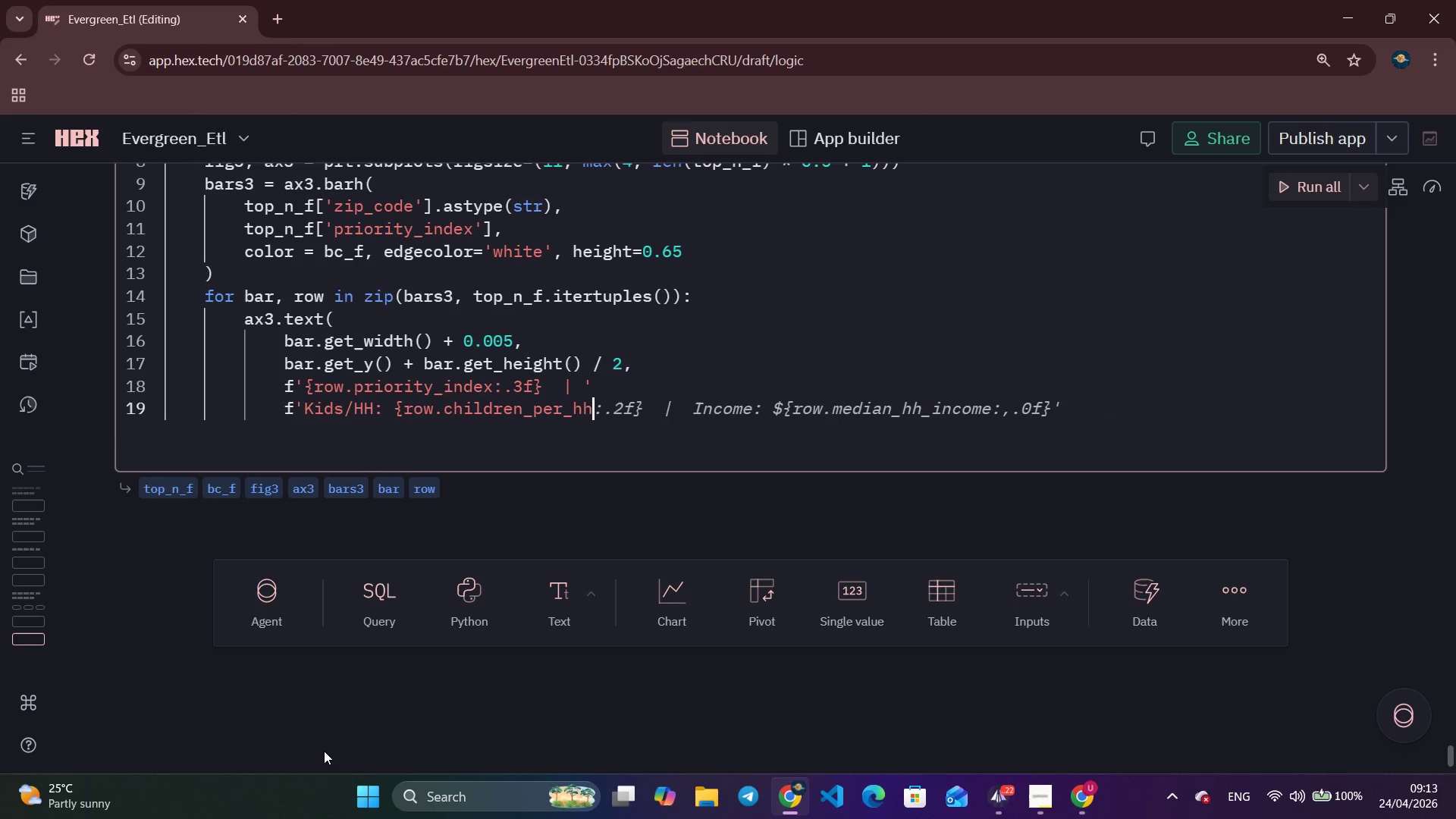 
key(Control+ArrowRight)
 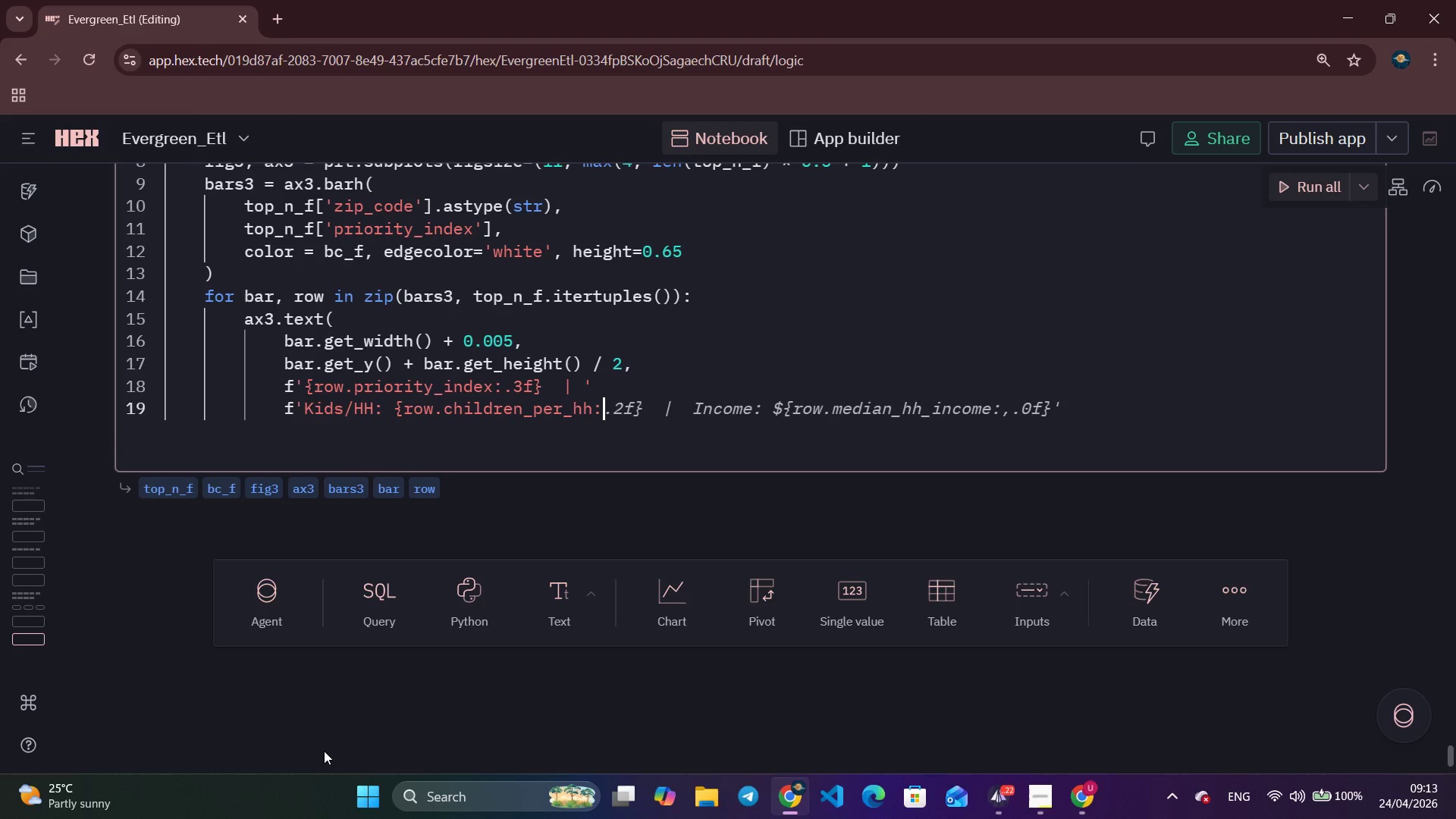 
key(Control+ArrowRight)
 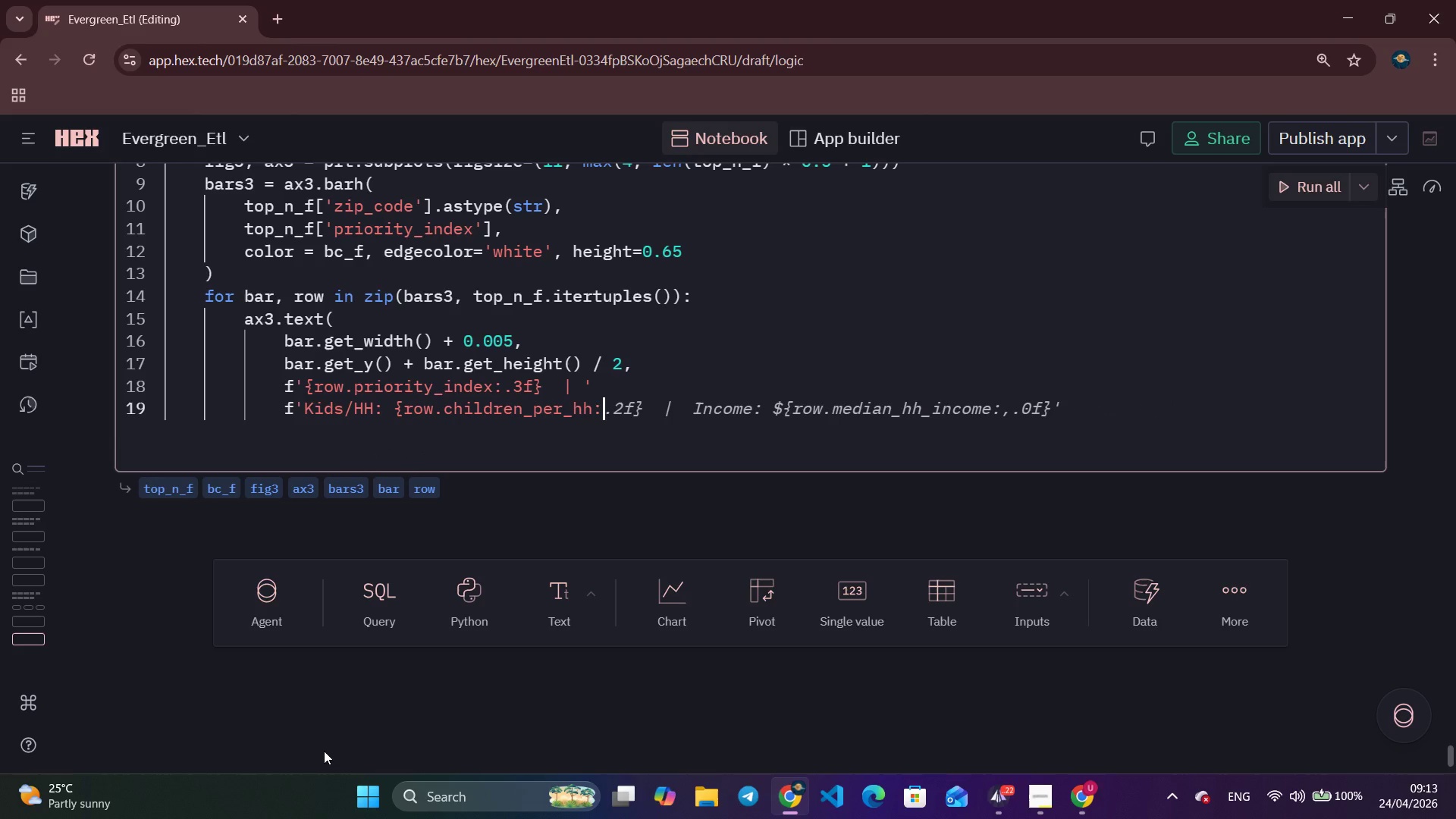 
key(Control+ArrowRight)
 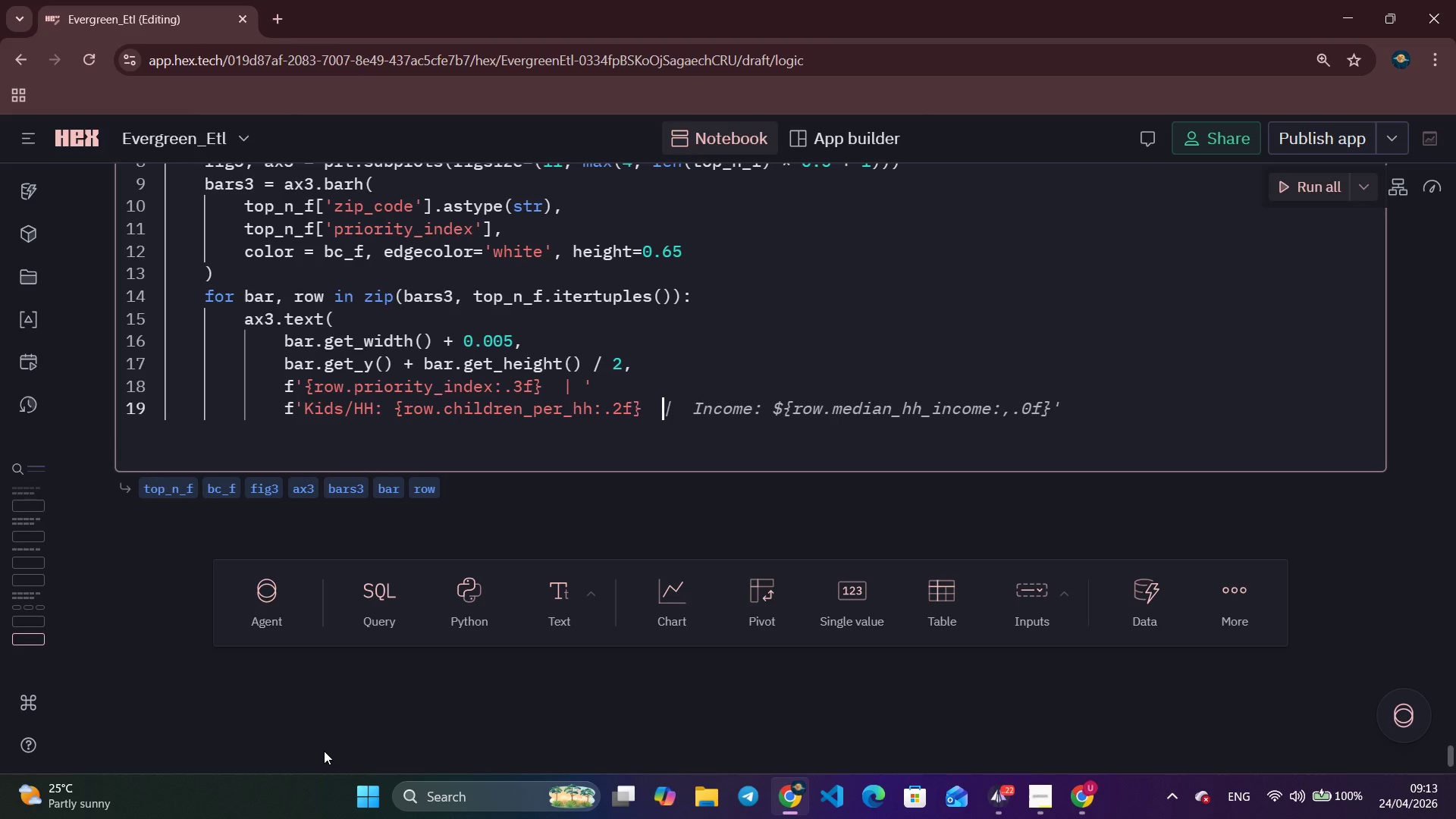 
key(Control+ArrowRight)
 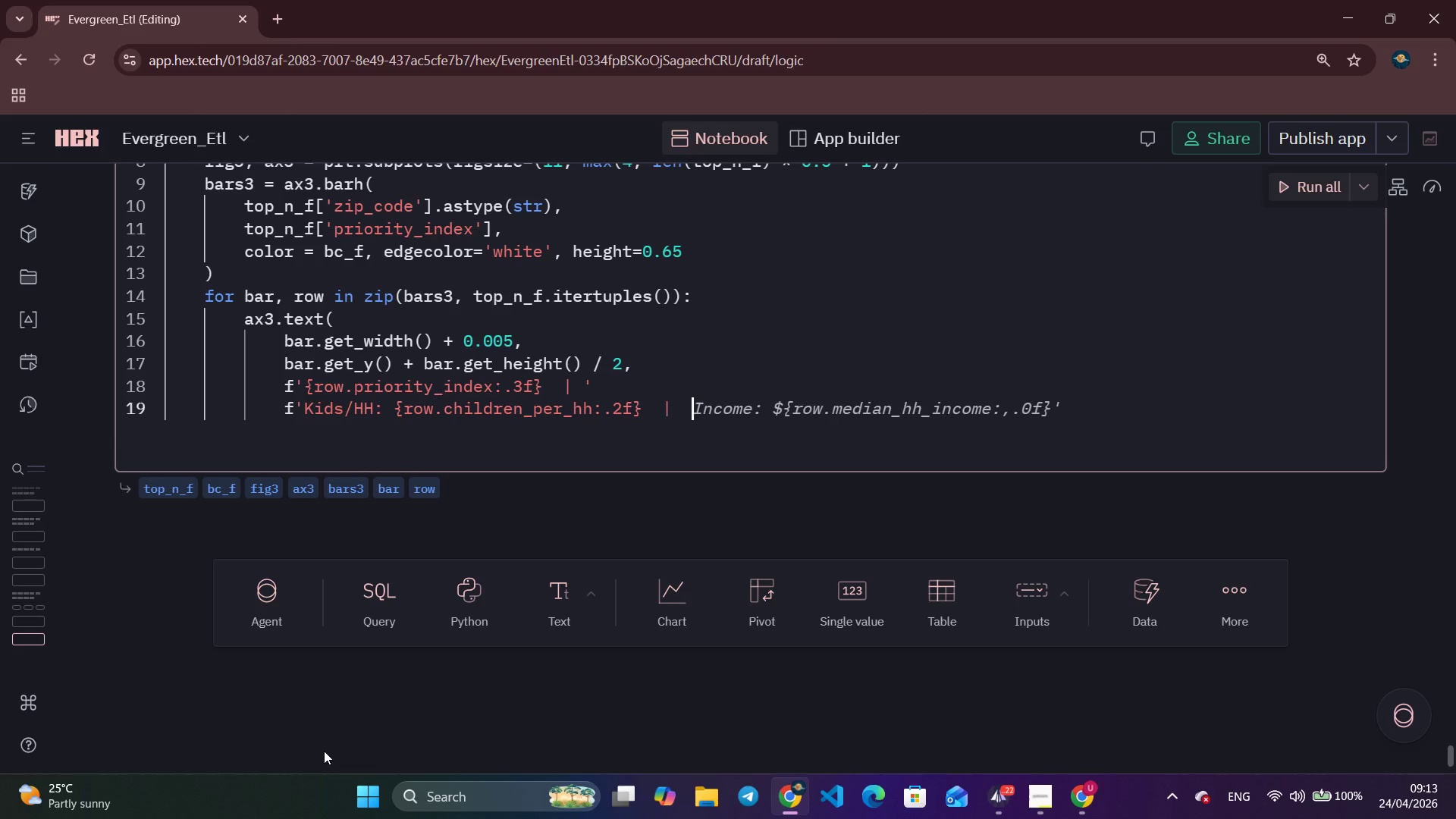 
key(Control+ArrowRight)
 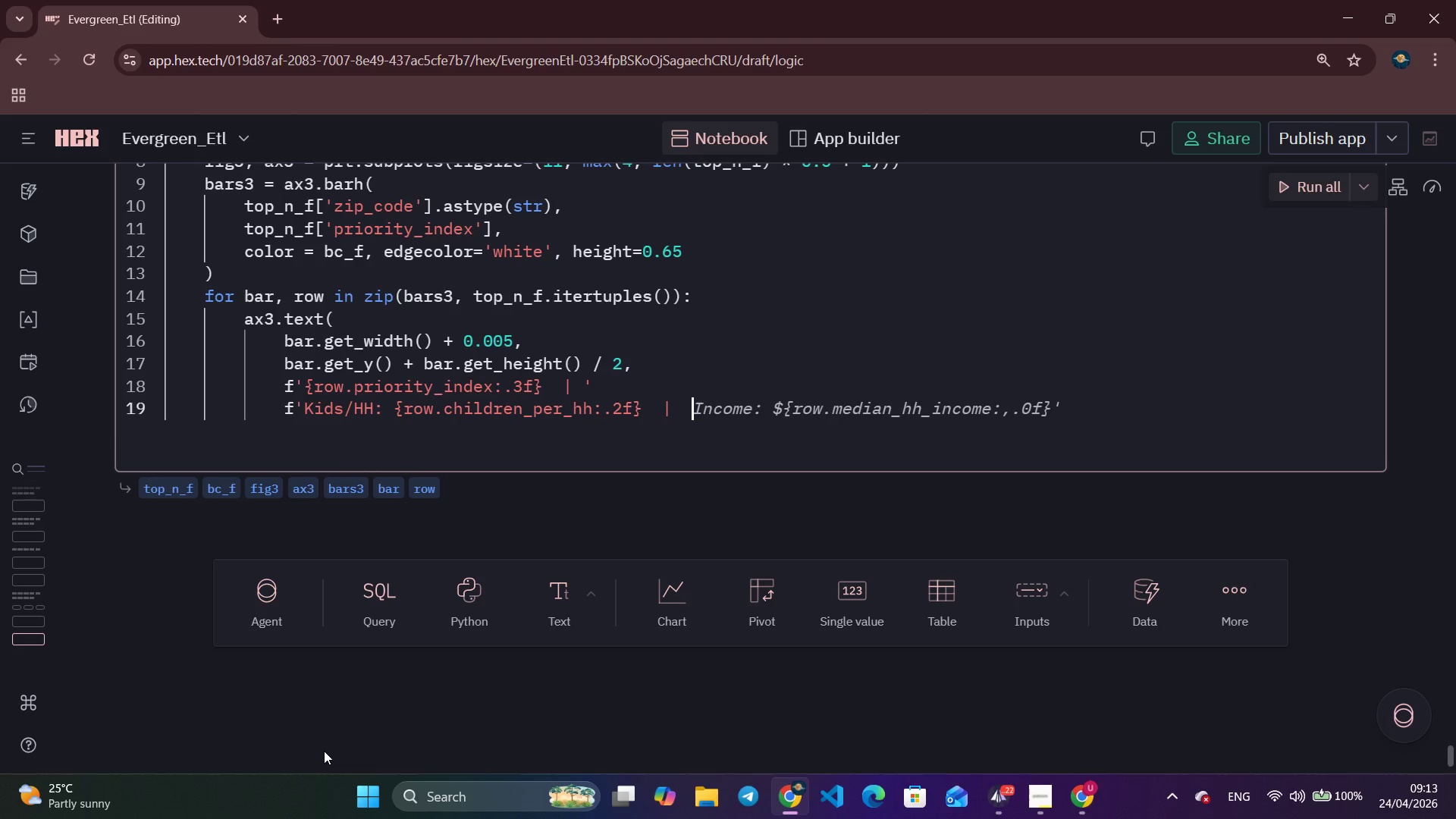 
key(Quote)
 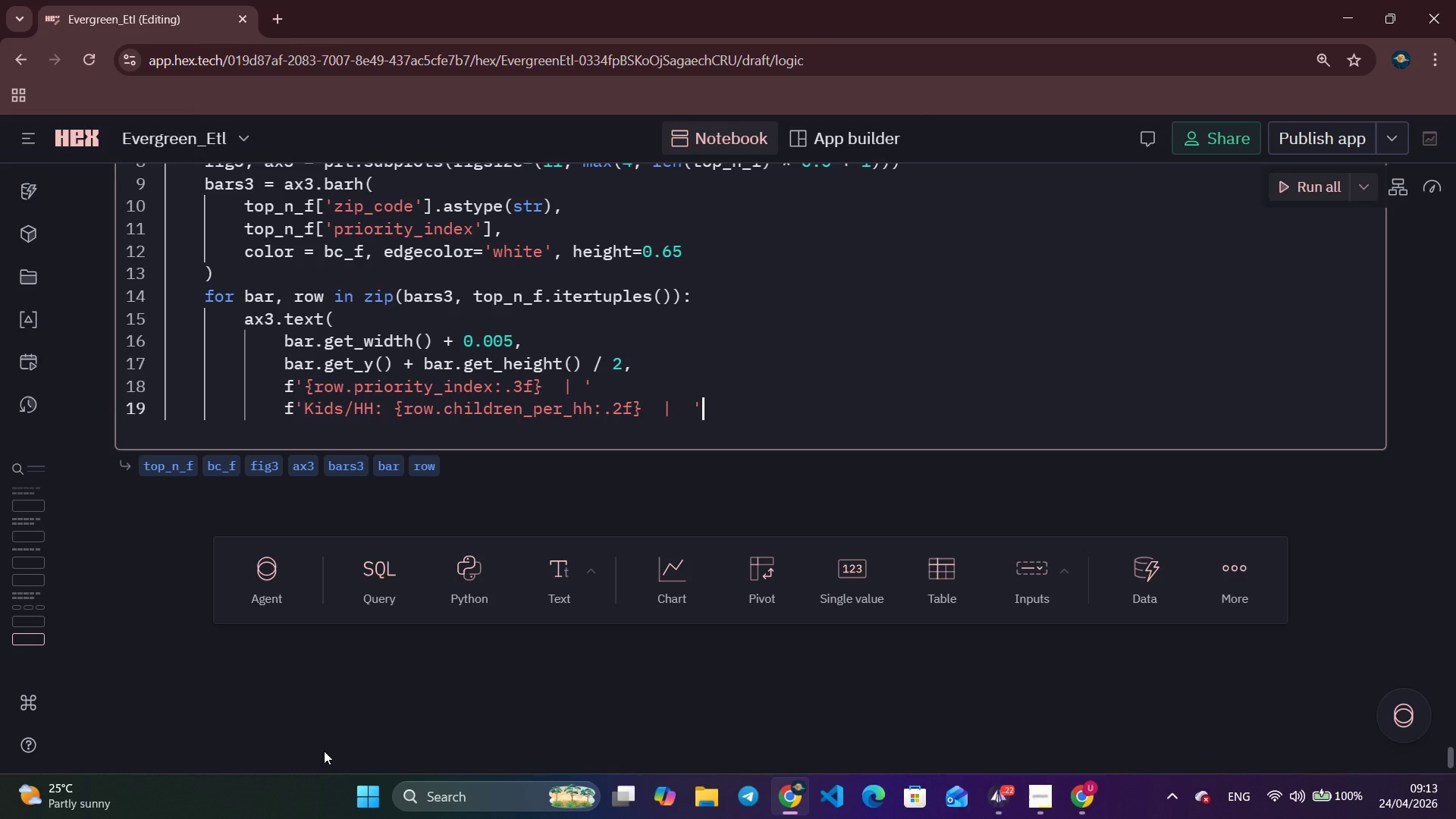 
key(Enter)
 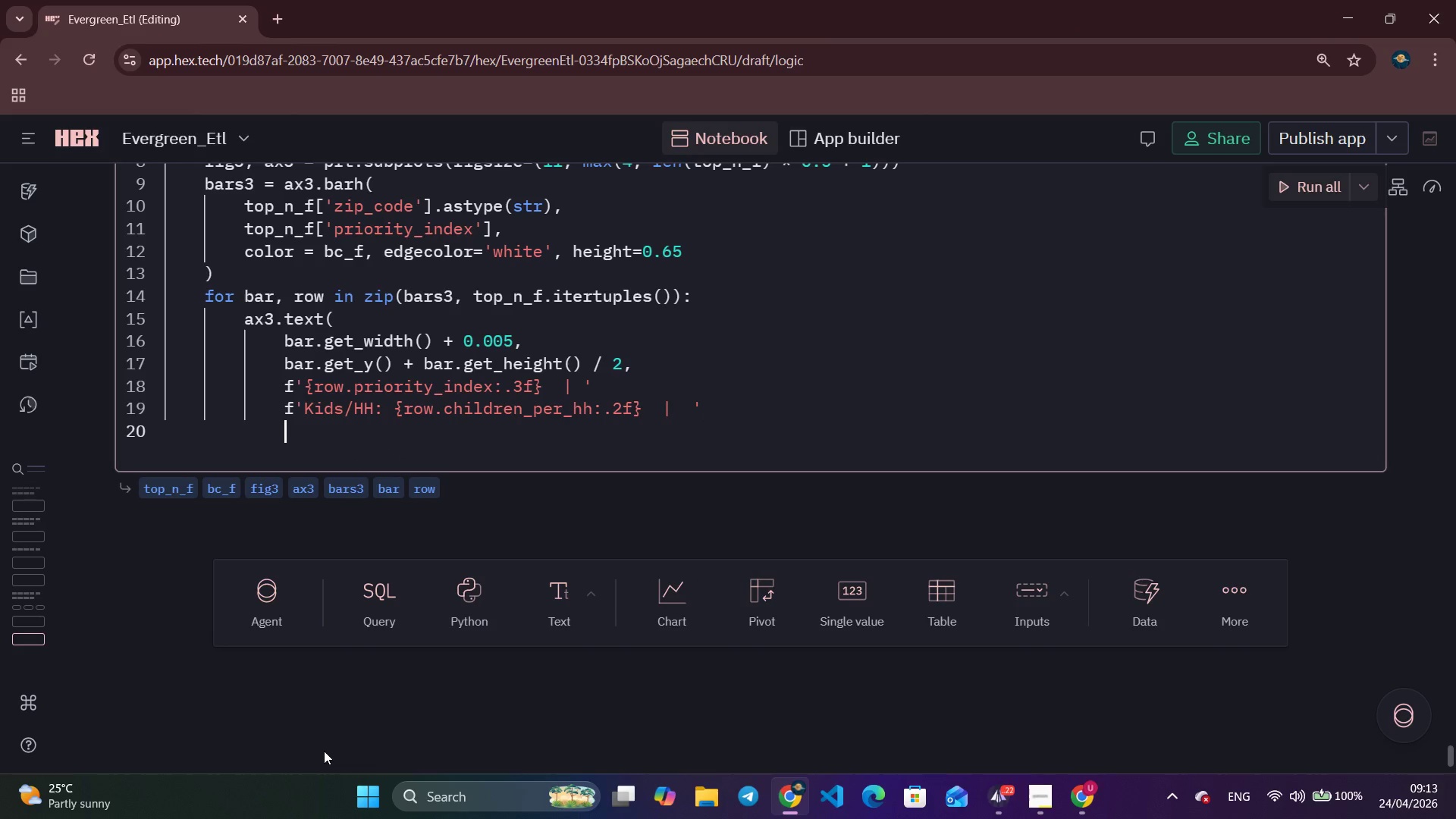 
type(f'${row.me)
 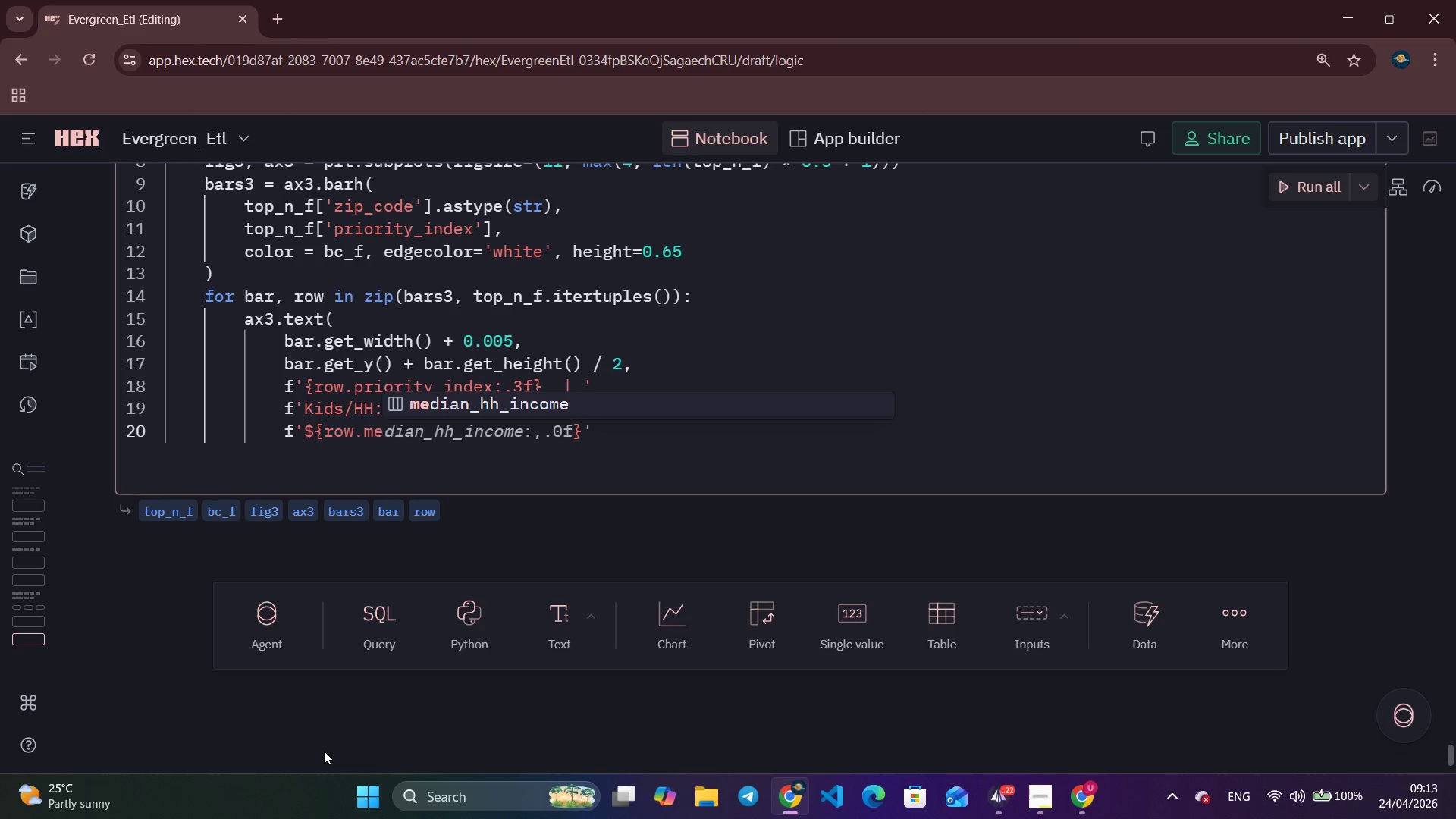 
key(Control+ArrowRight)
 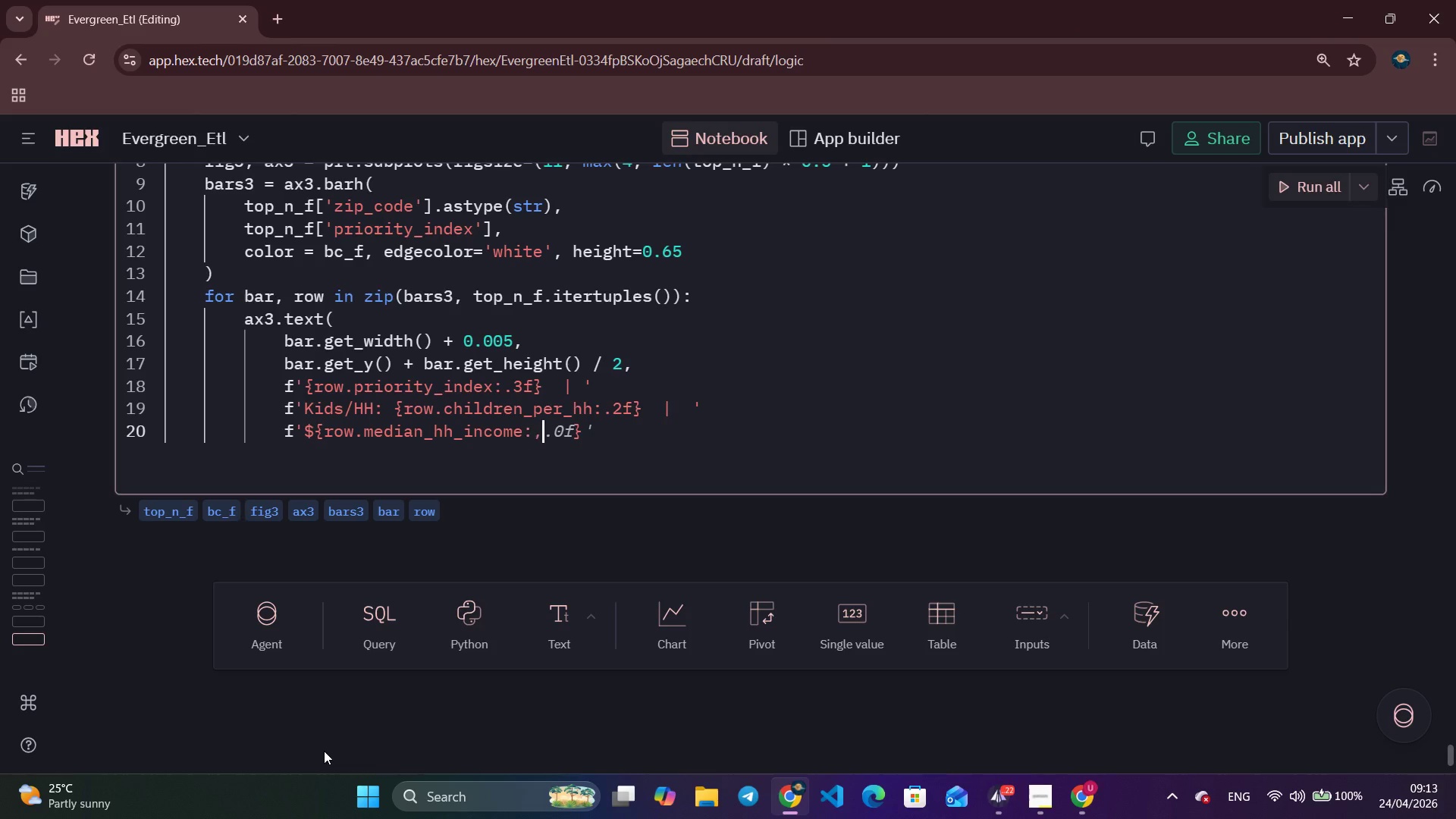 
key(Control+ArrowRight)
 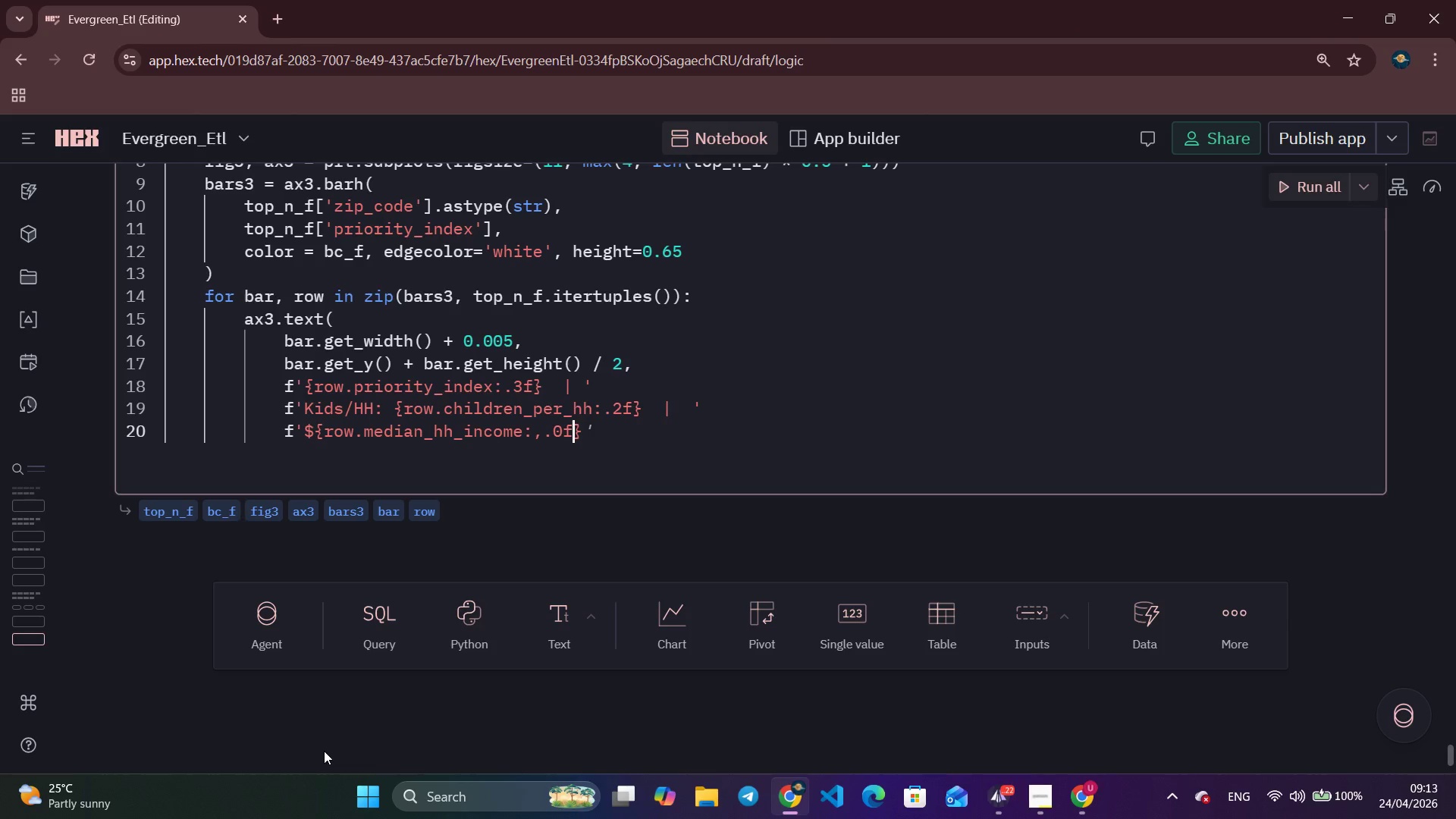 
key(Control+ArrowRight)
 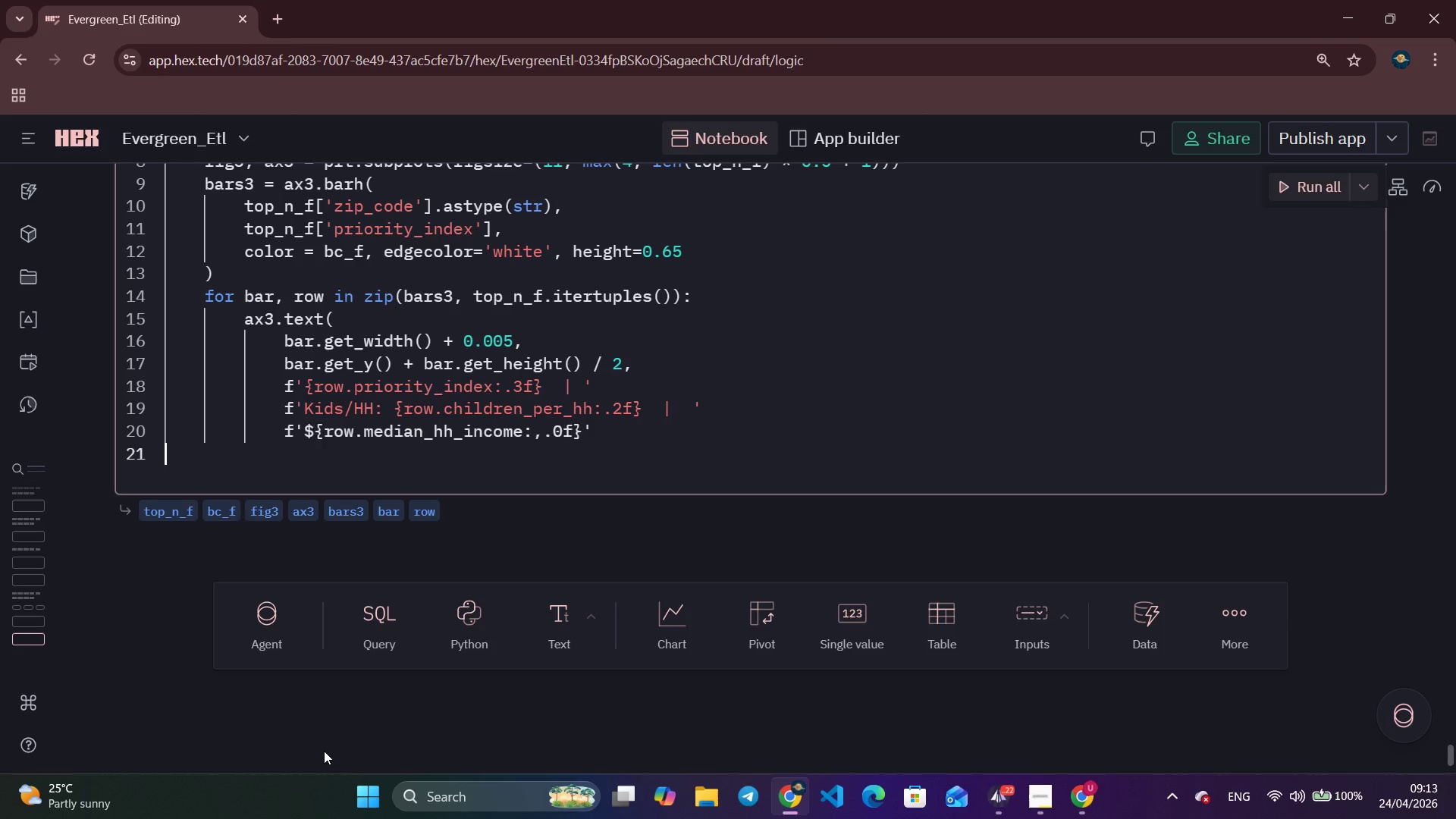 
key(Control+ArrowRight)
 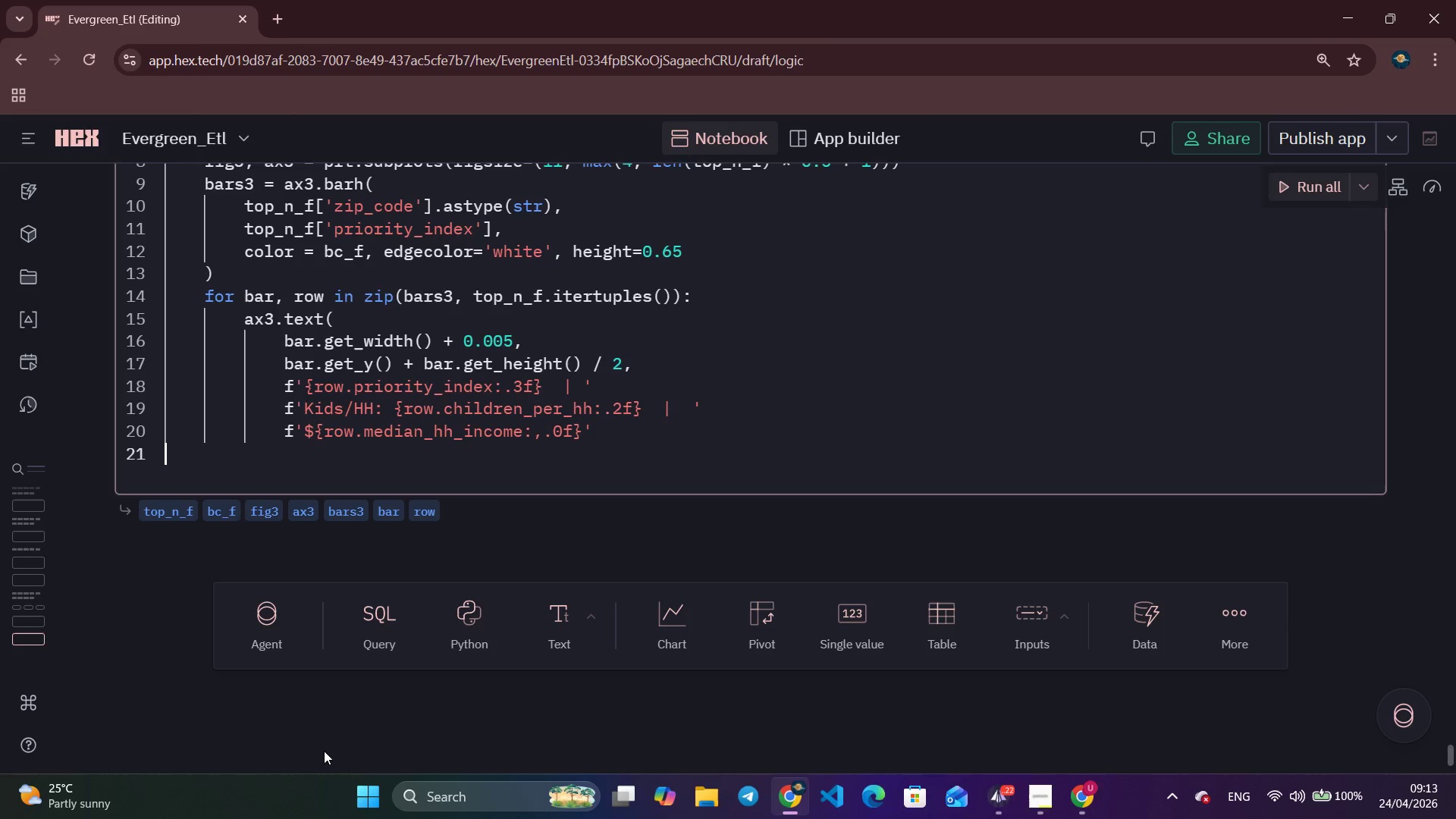 
hold_key(key=Space, duration=0.75)
 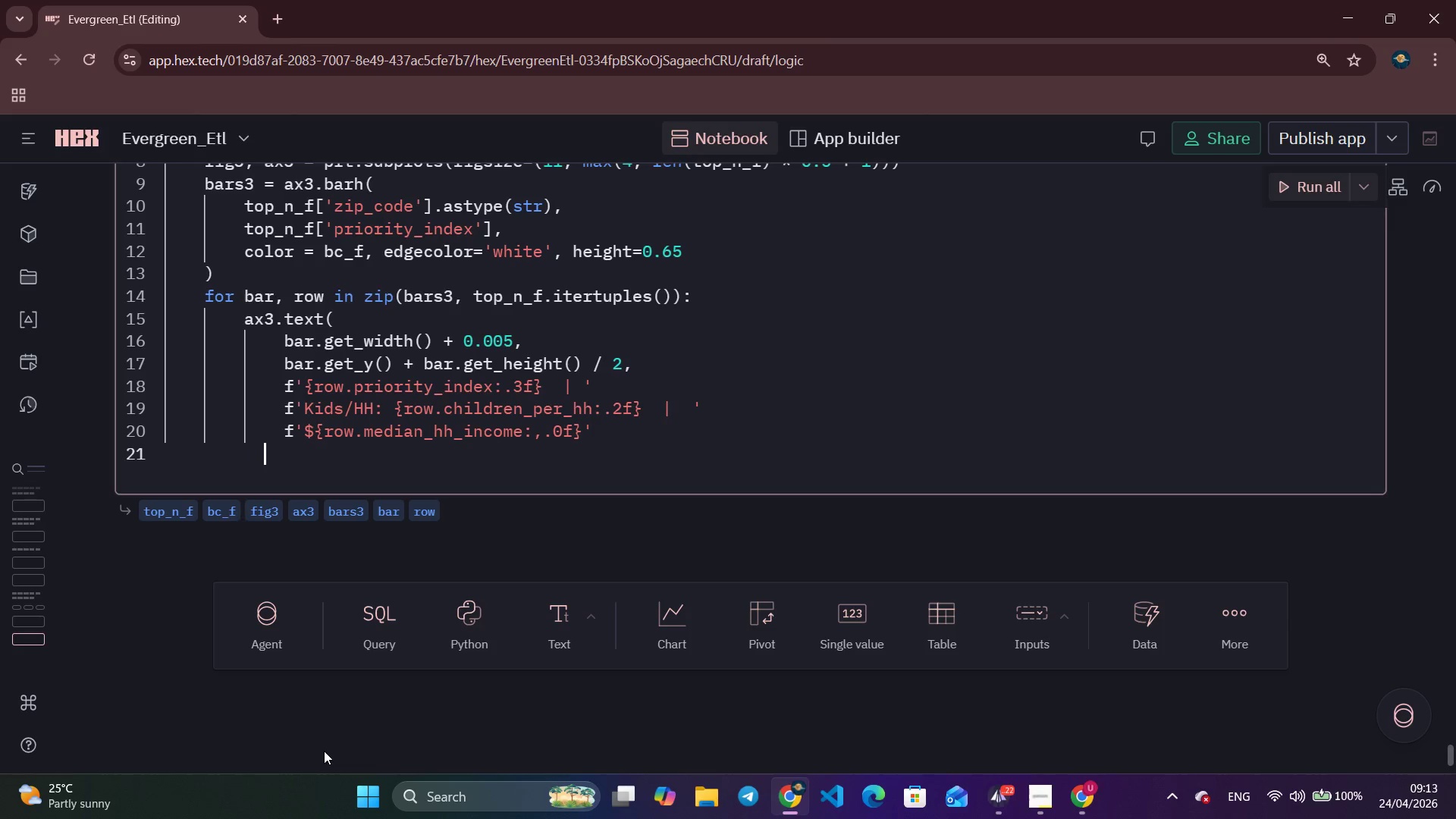 
type(   va=')
key(Tab)
 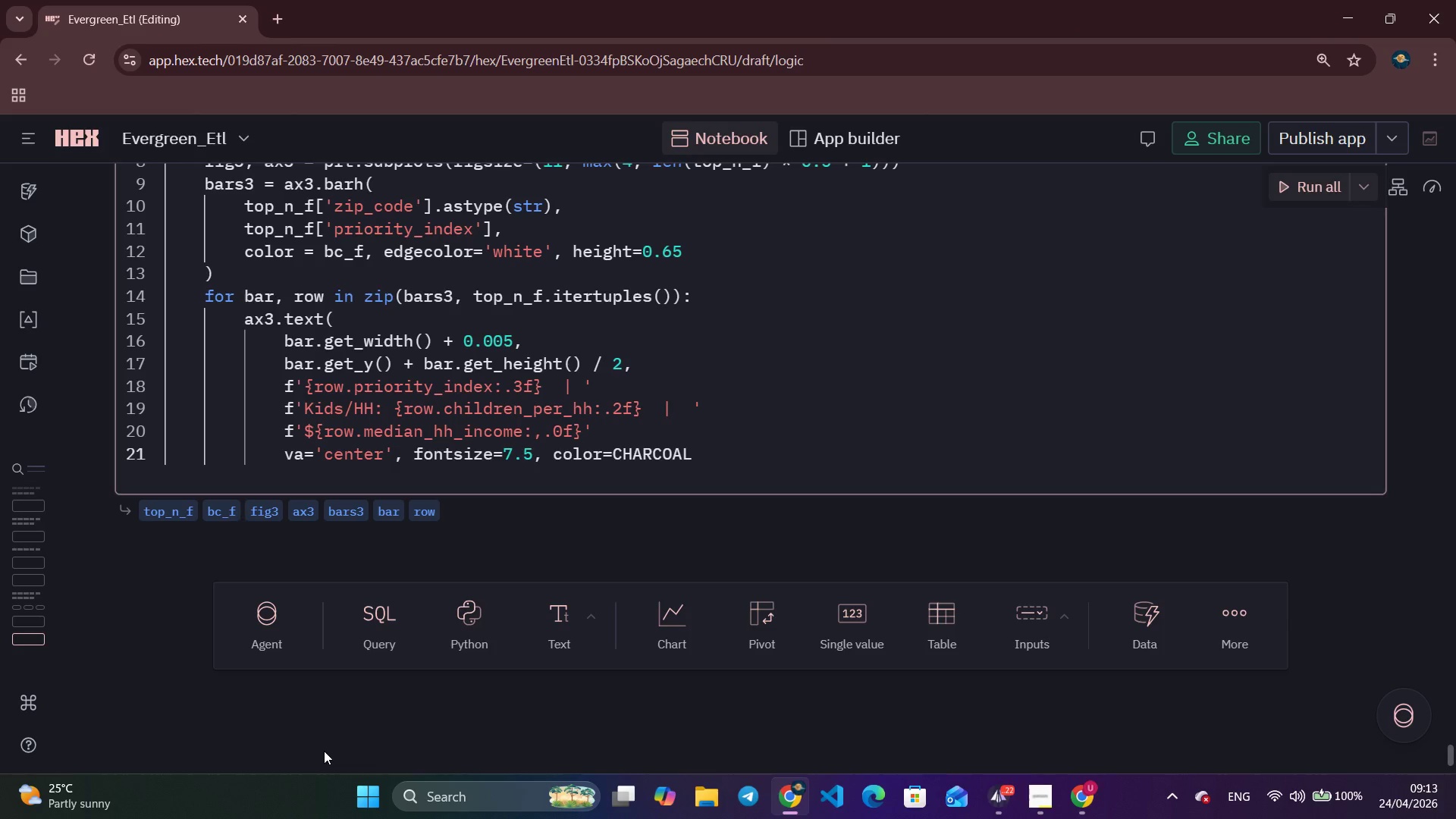 
key(Enter)
 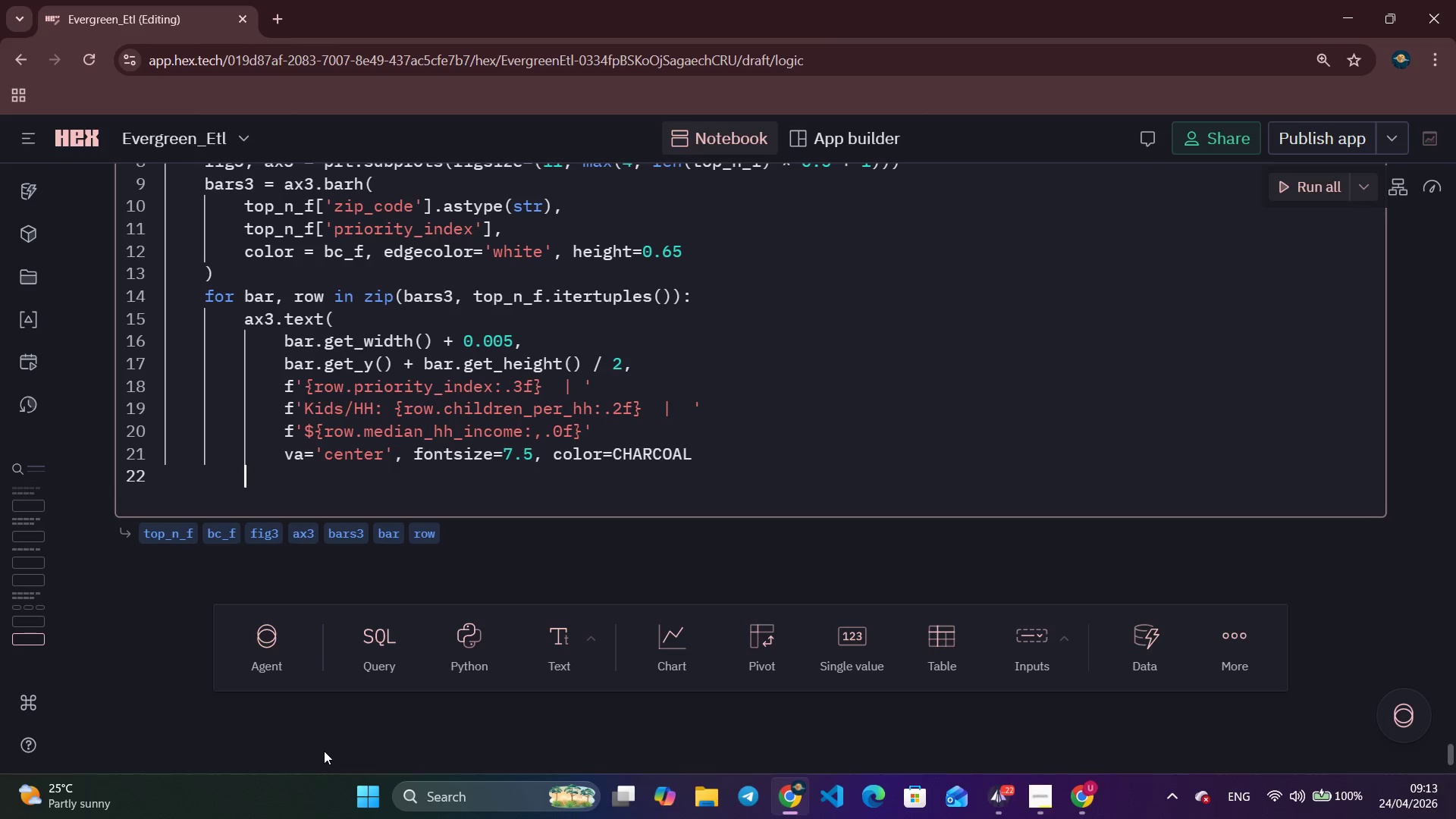 
key(Backspace)
 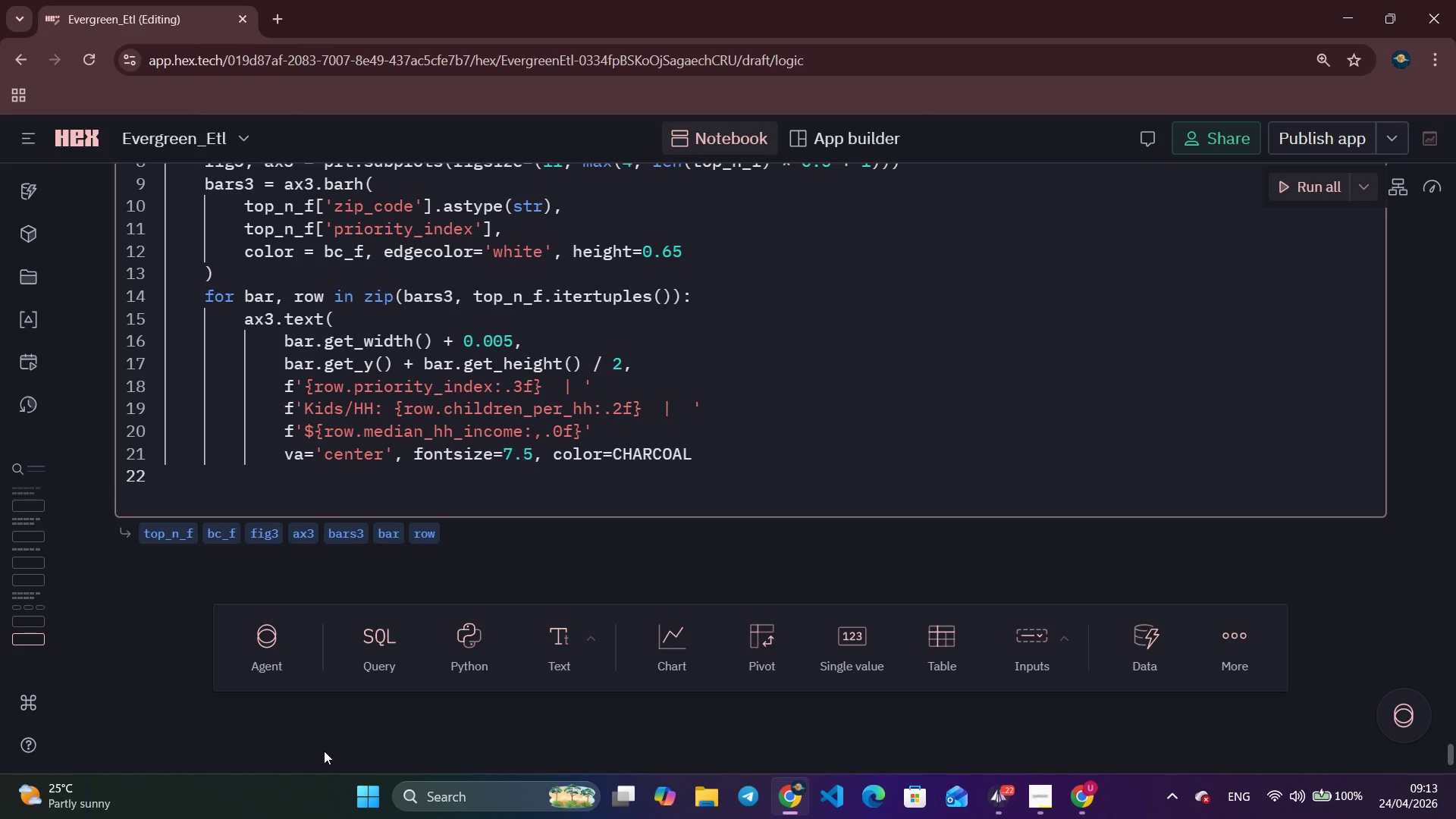 
key(Shift+0)
 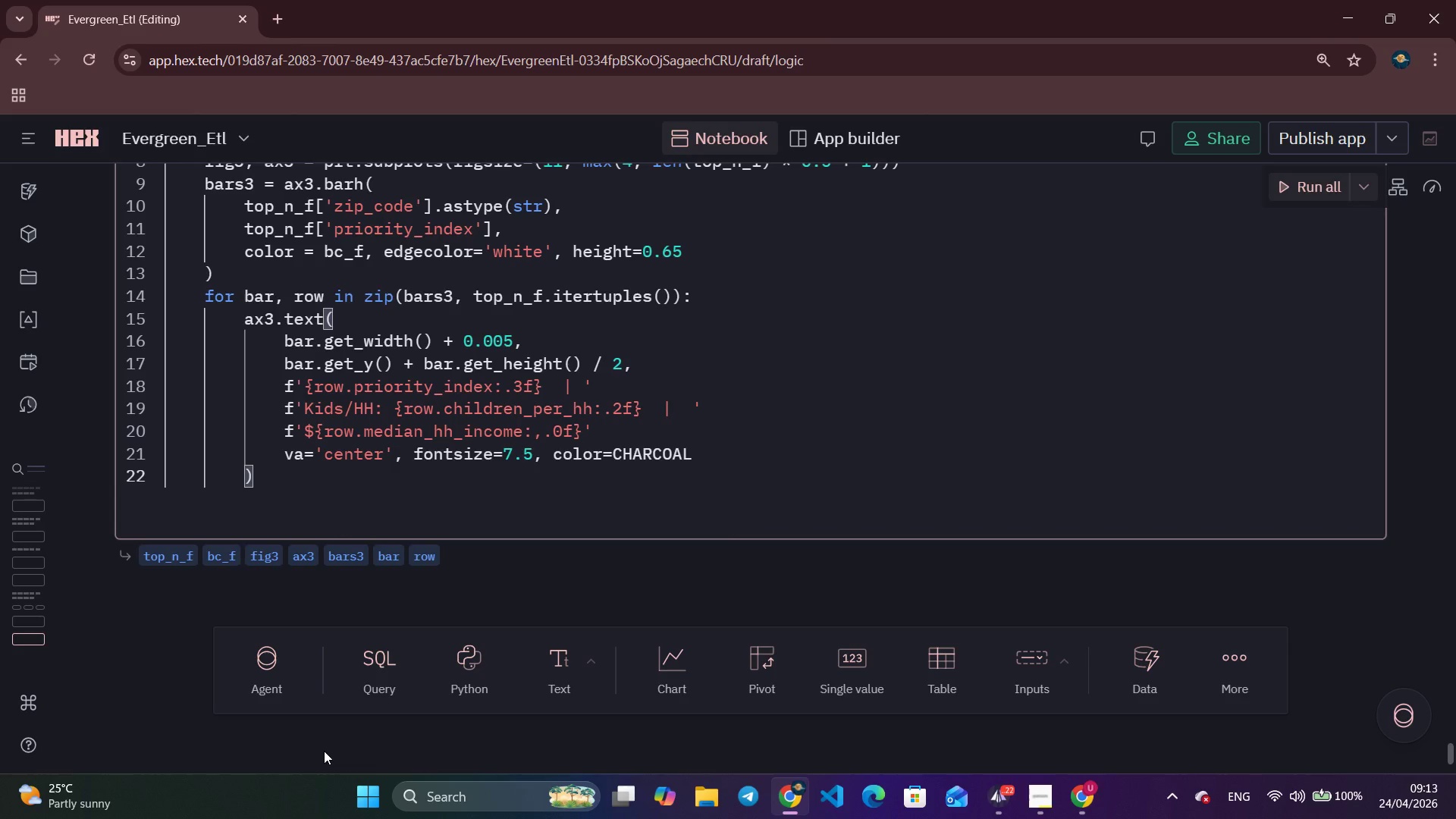 
key(Enter)
 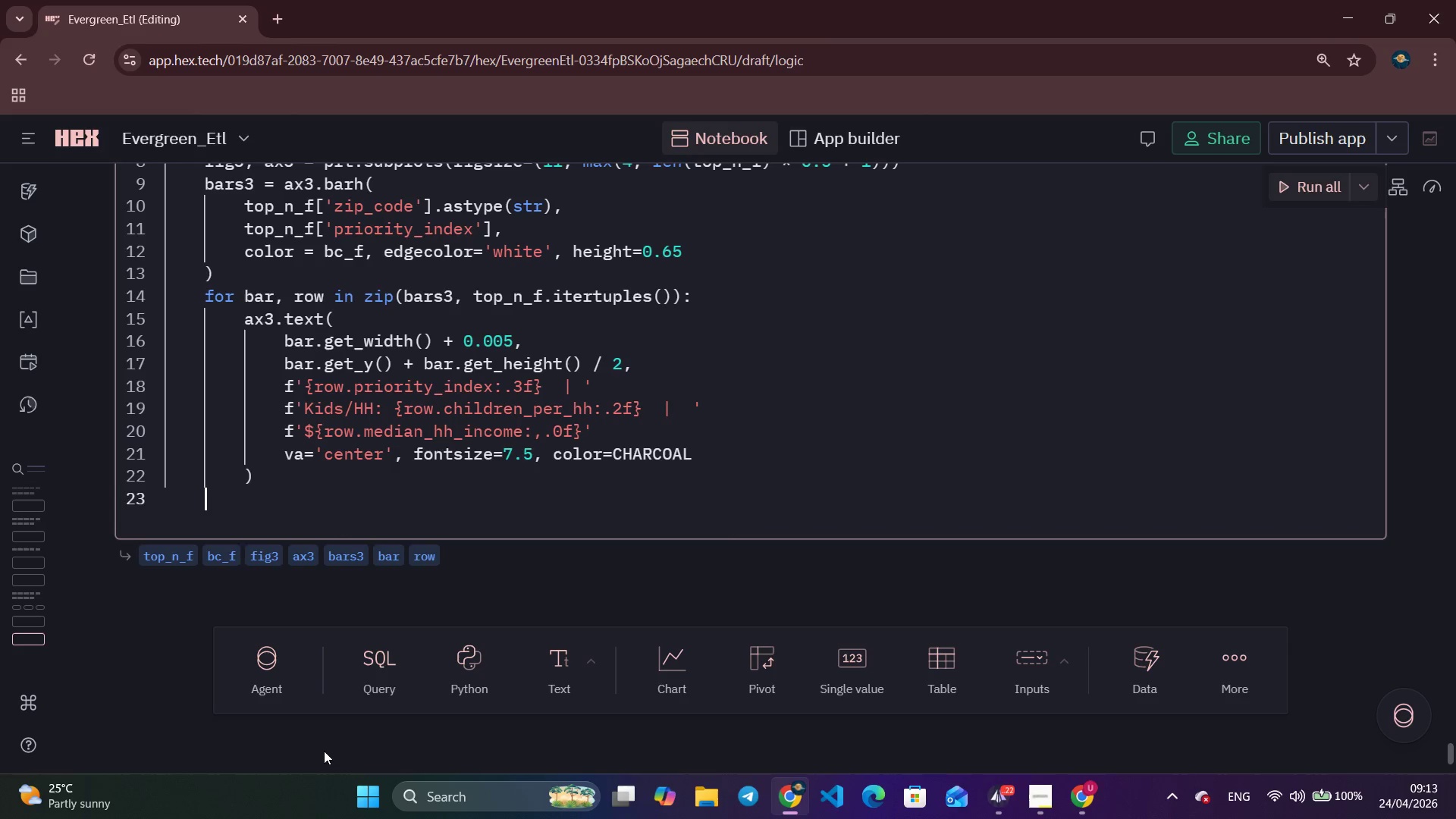 
key(Backspace)
type(ax3.set)
 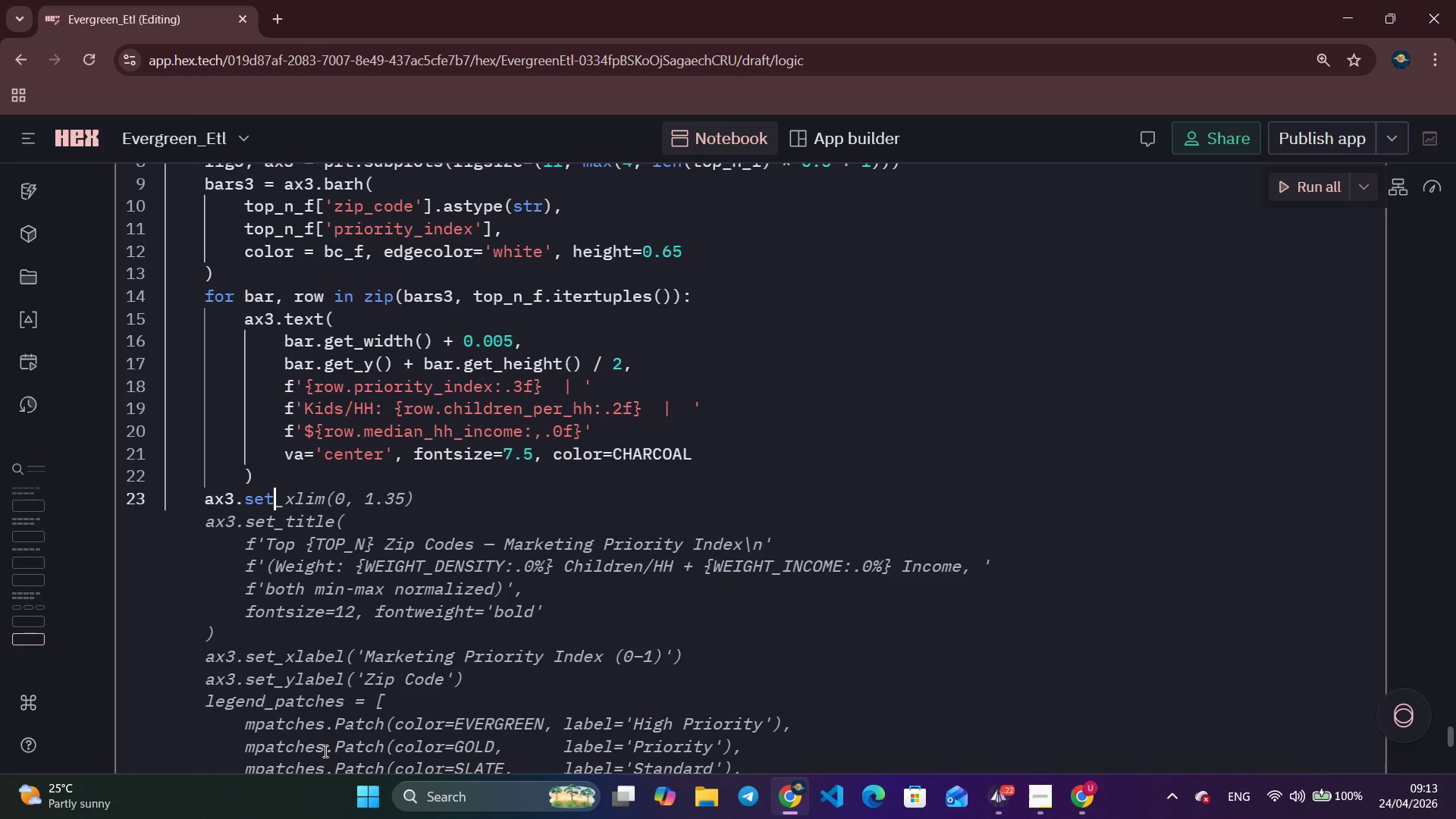 
key(Control+ArrowDown)
 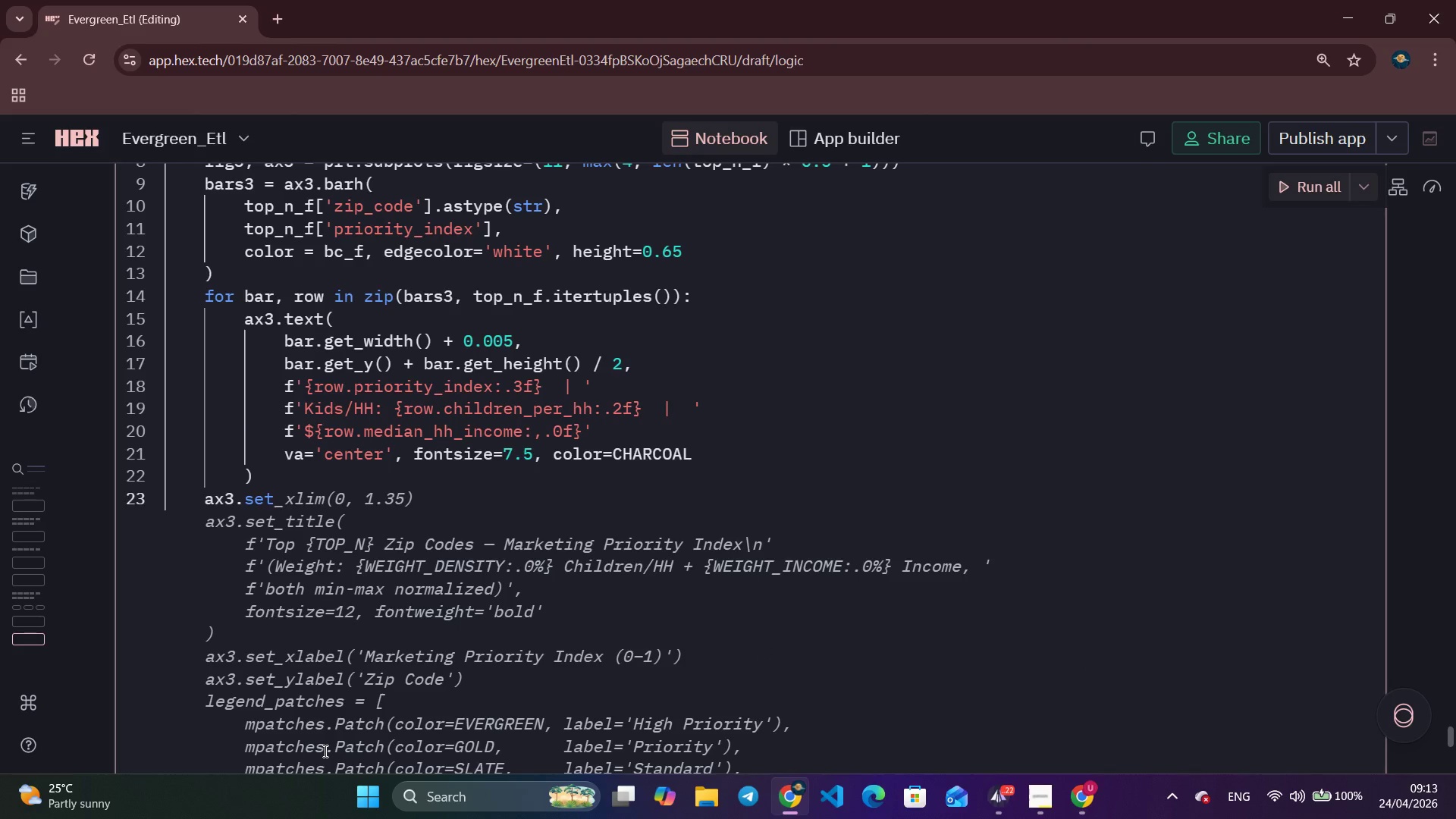 
key(Control+ArrowRight)
 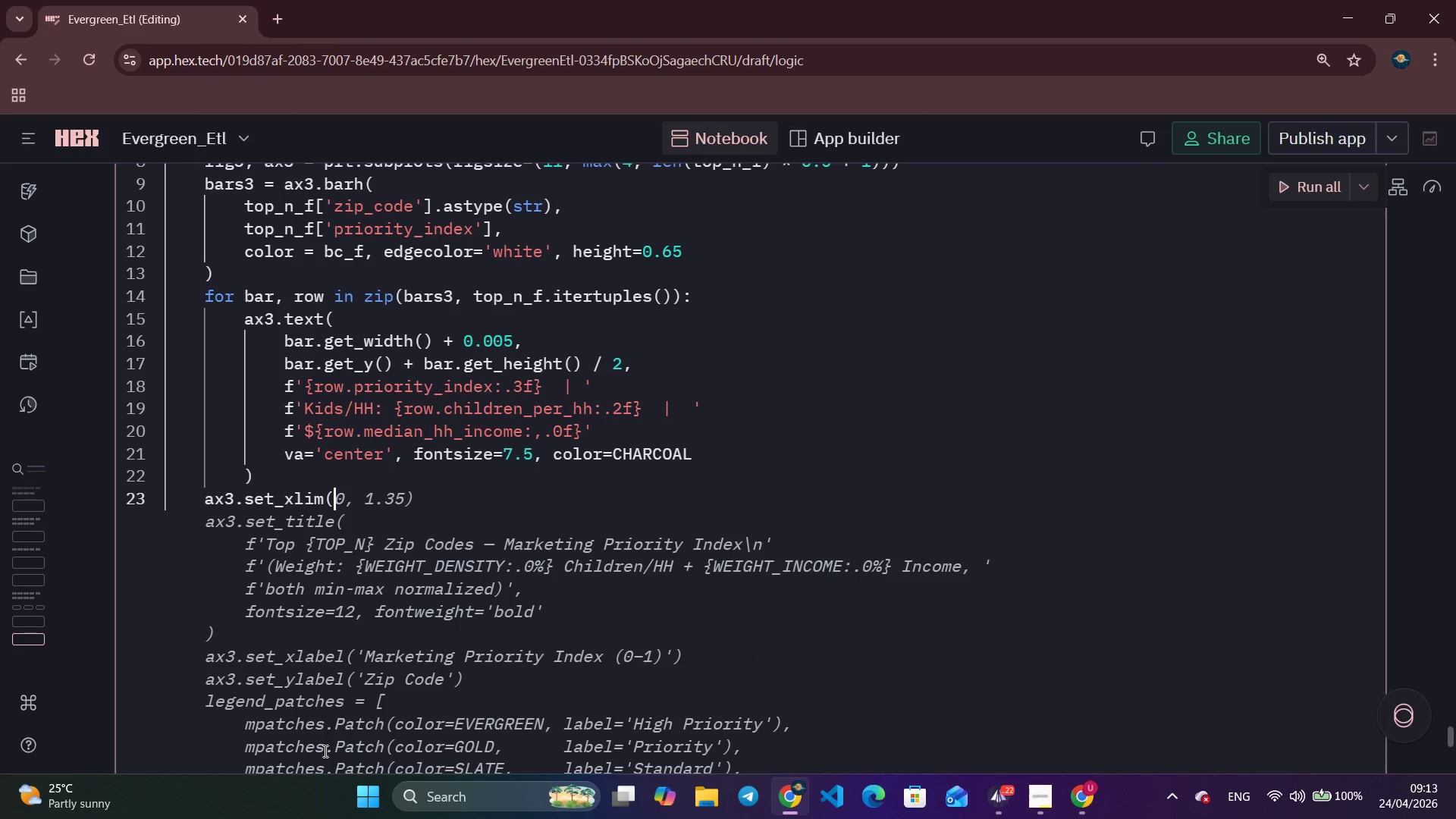 
key(Control+ArrowRight)
 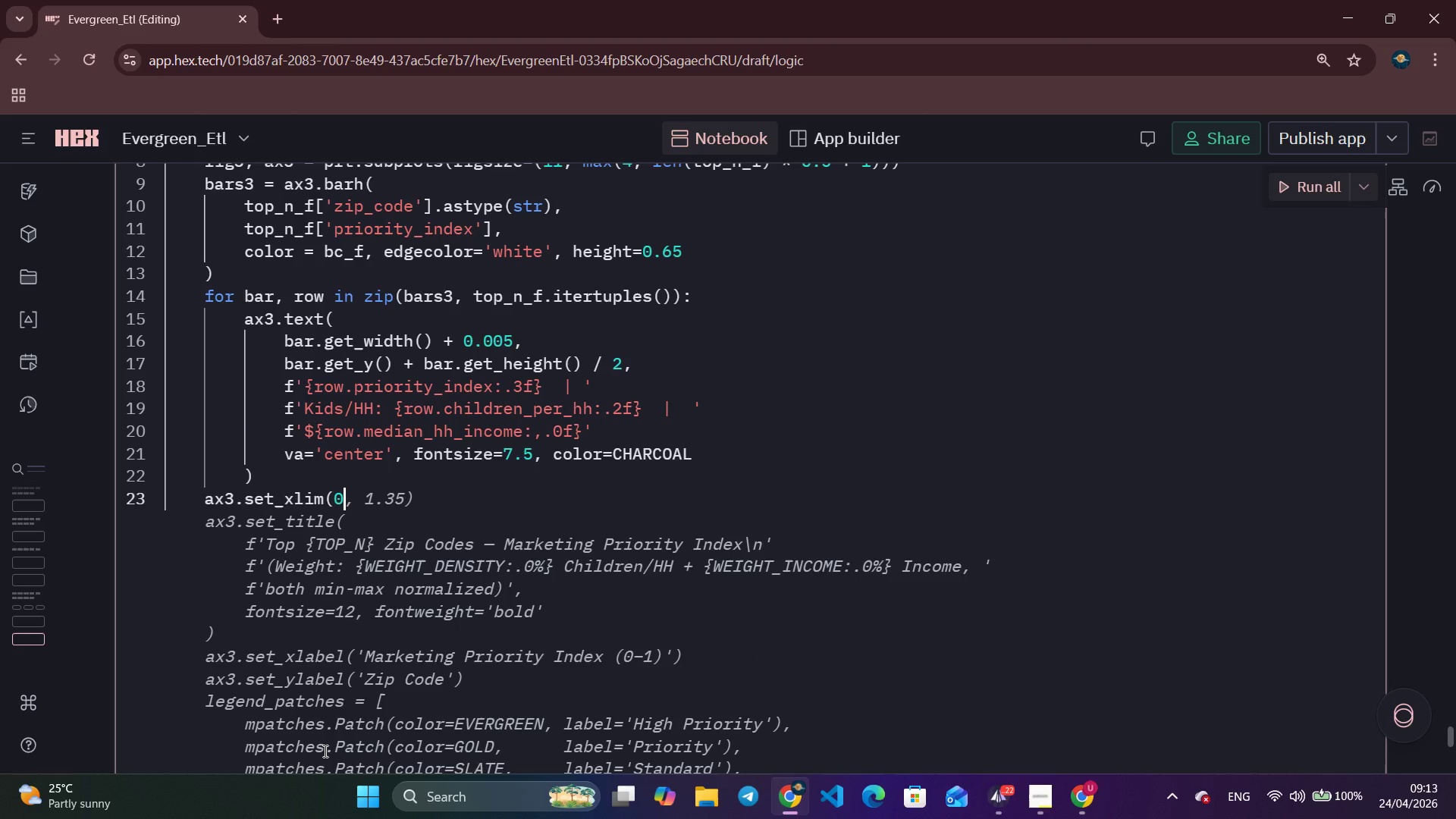 
key(Control+ArrowRight)
 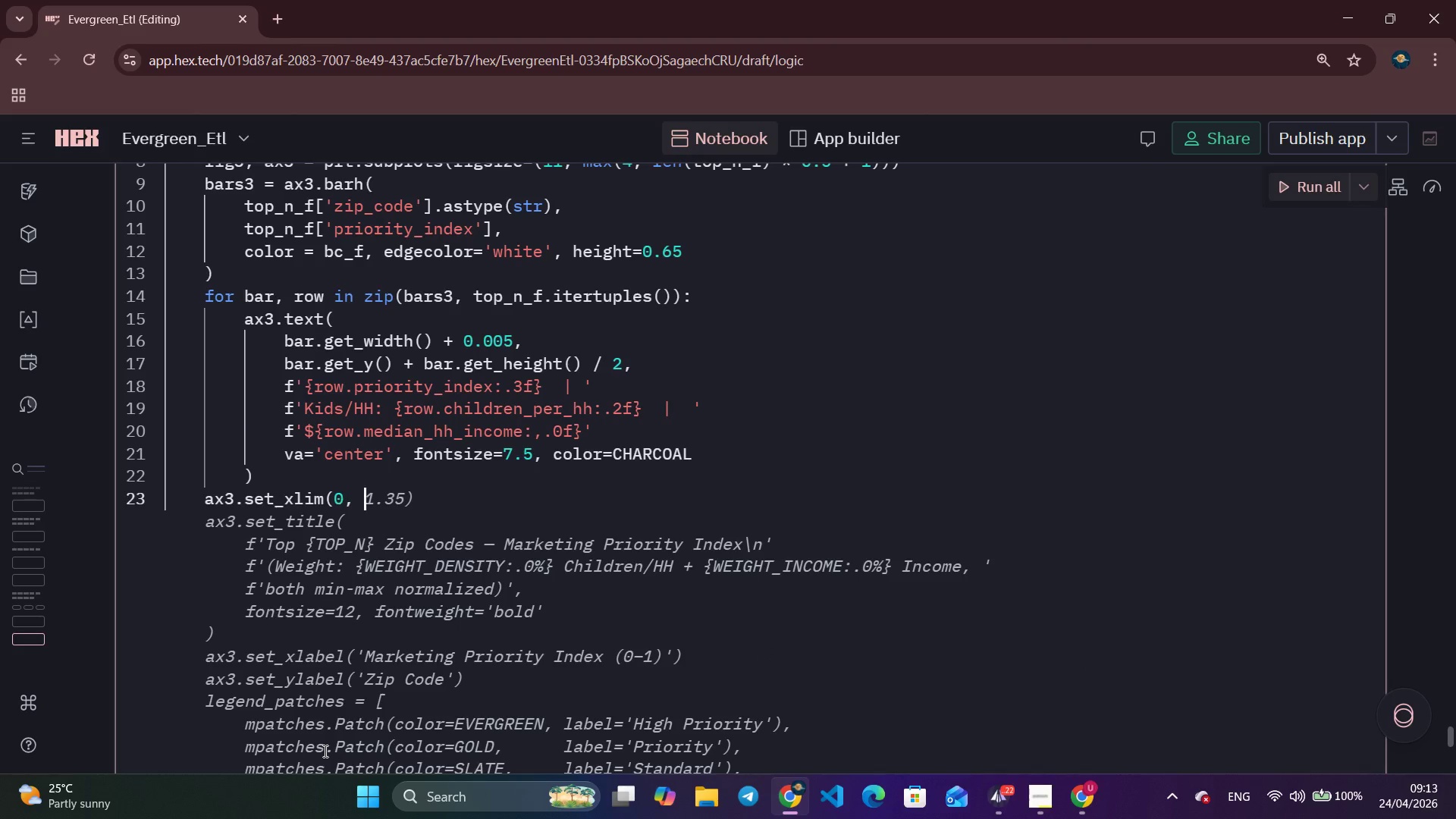 
key(Control+ArrowRight)
 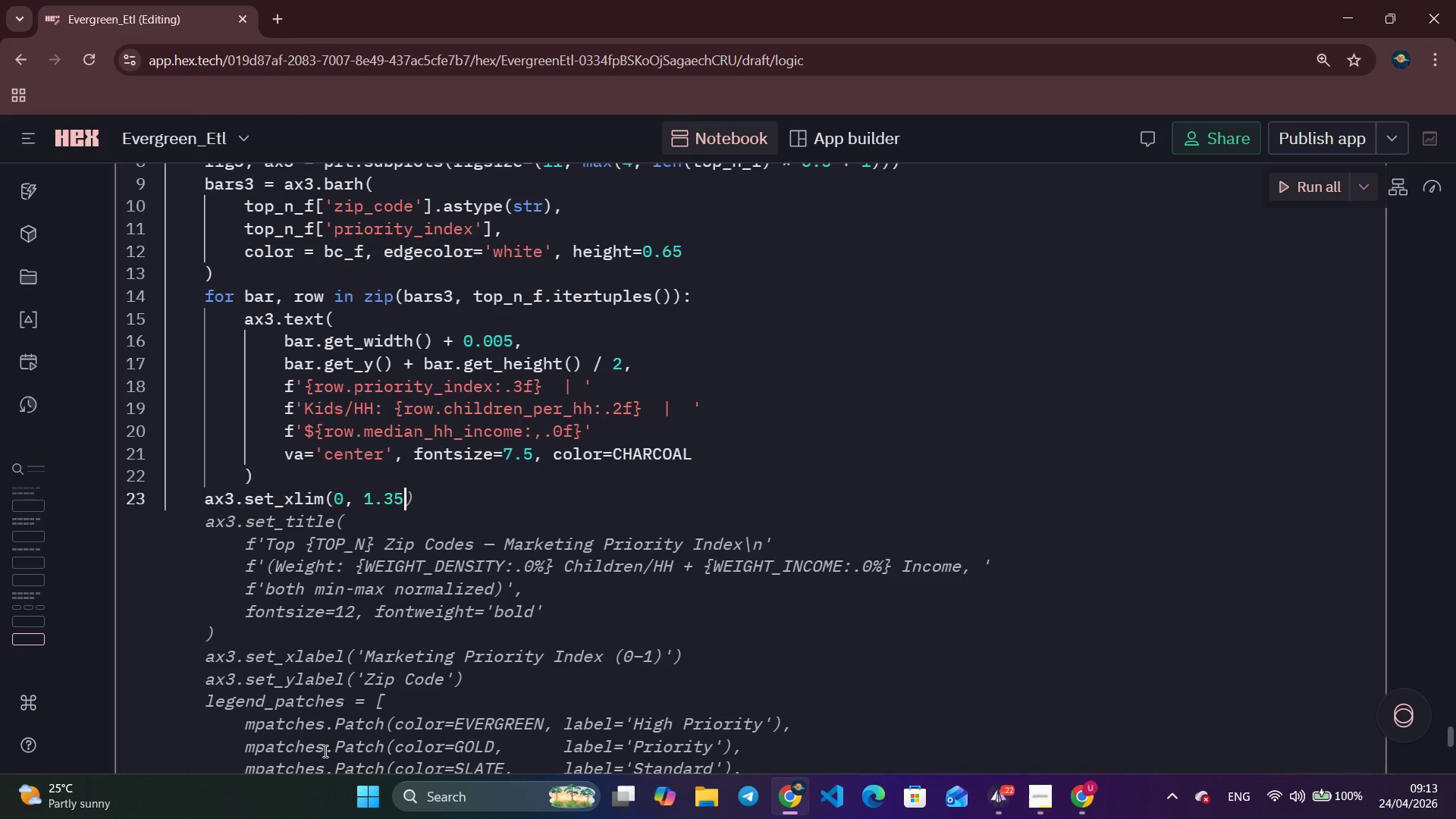 
key(Control+ArrowRight)
 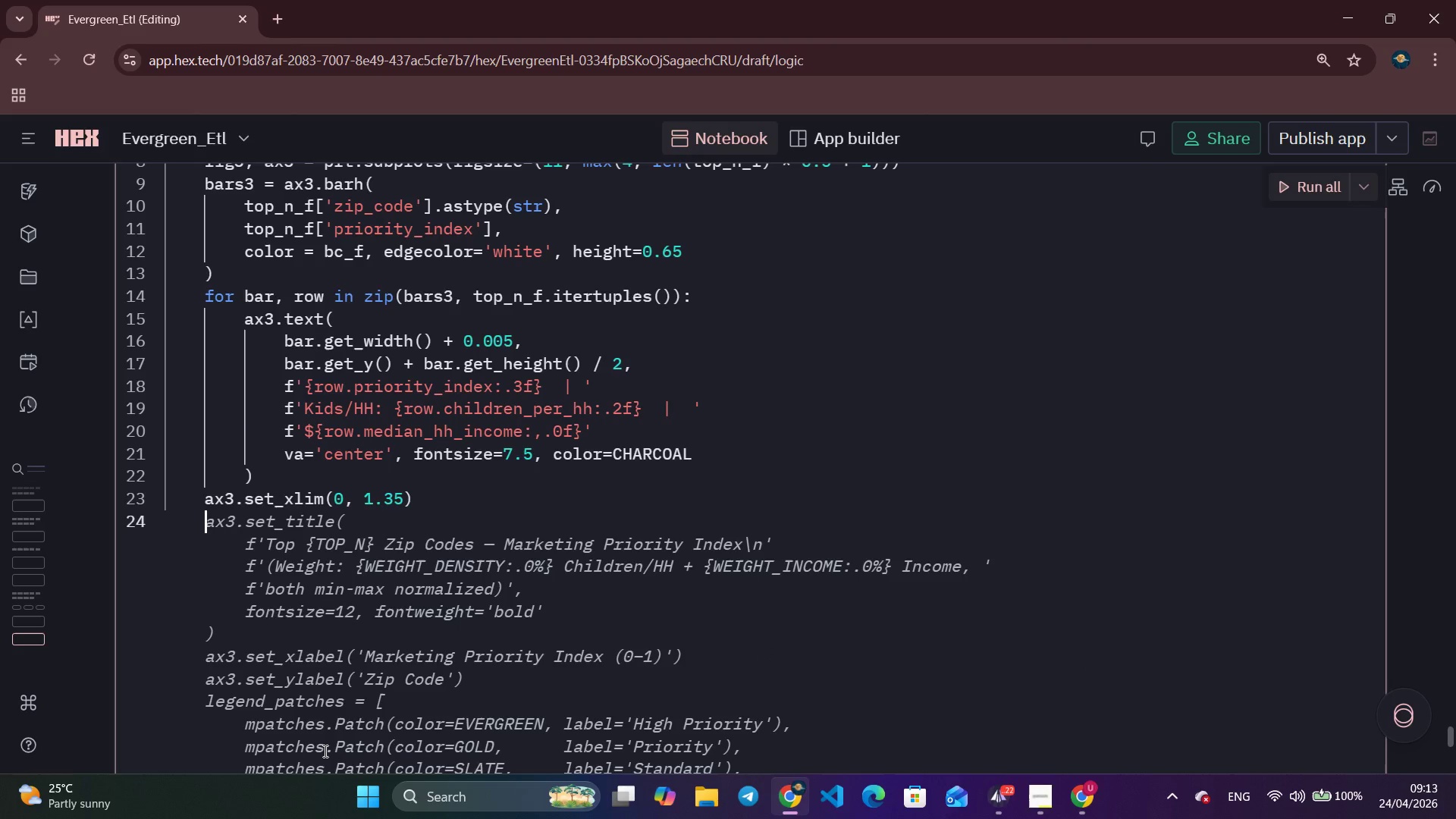 
key(Control+ArrowRight)
 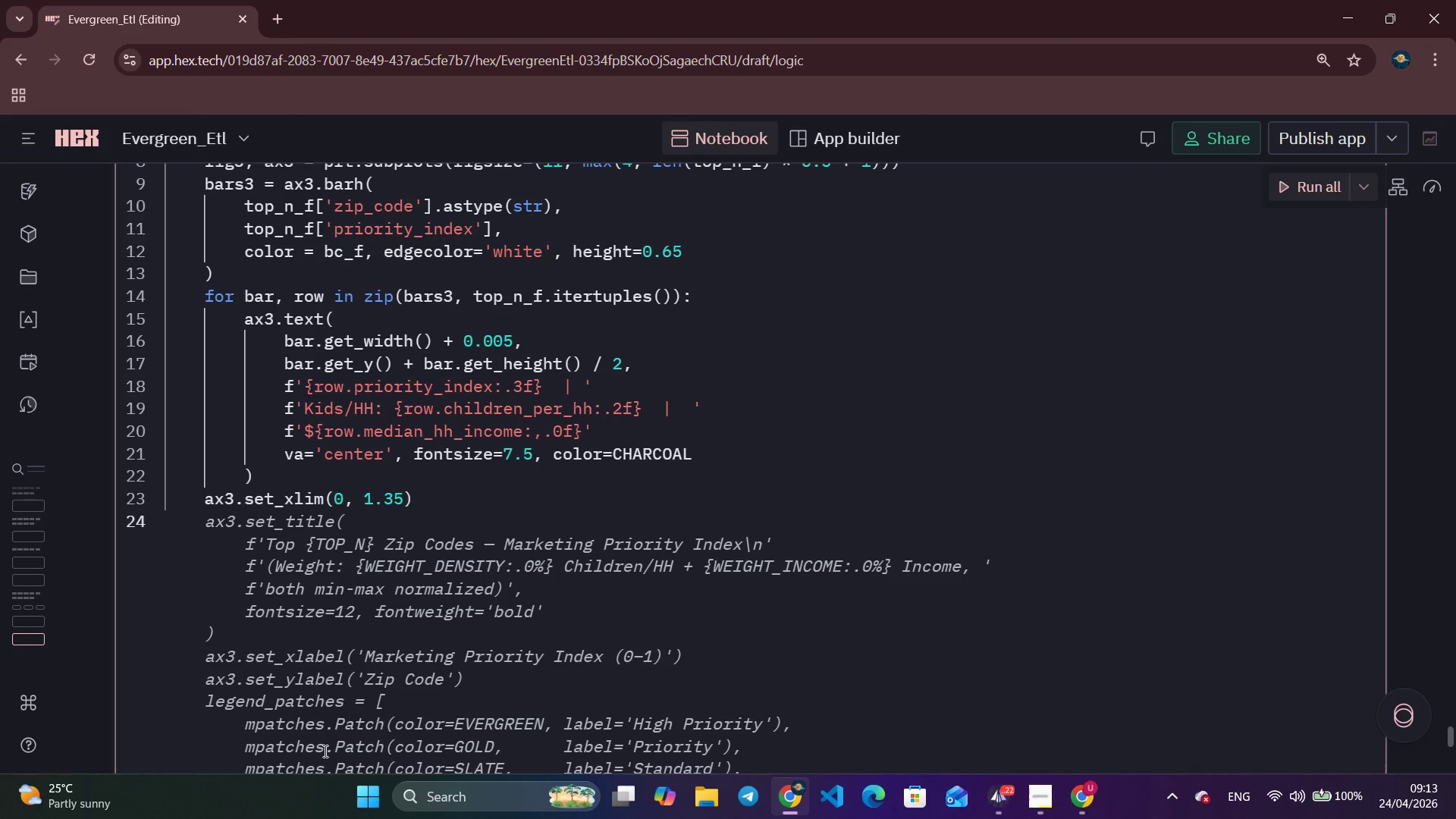 
key(Control+ArrowRight)
 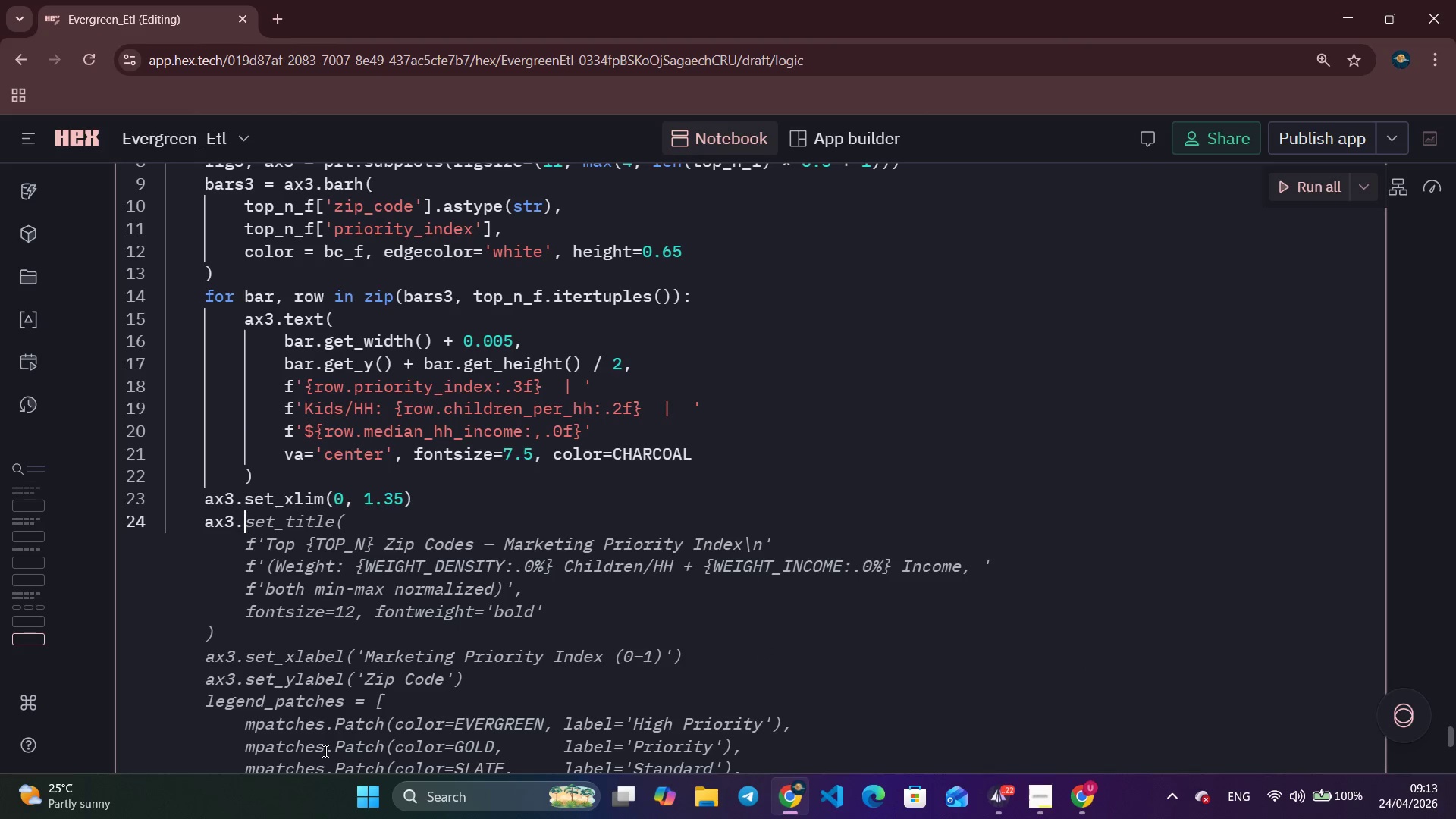 
key(Control+ArrowRight)
 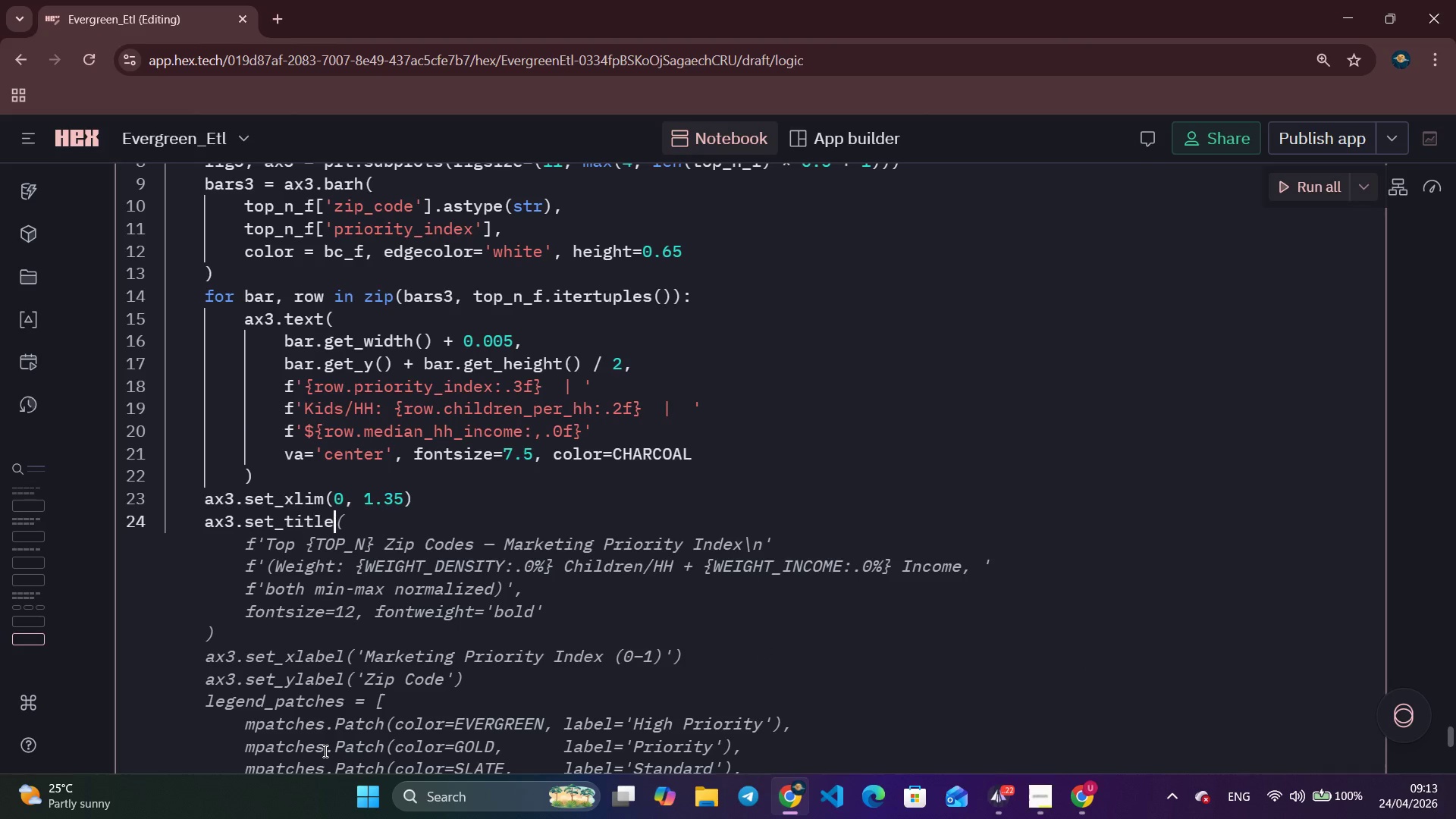 
key(Control+ArrowRight)
 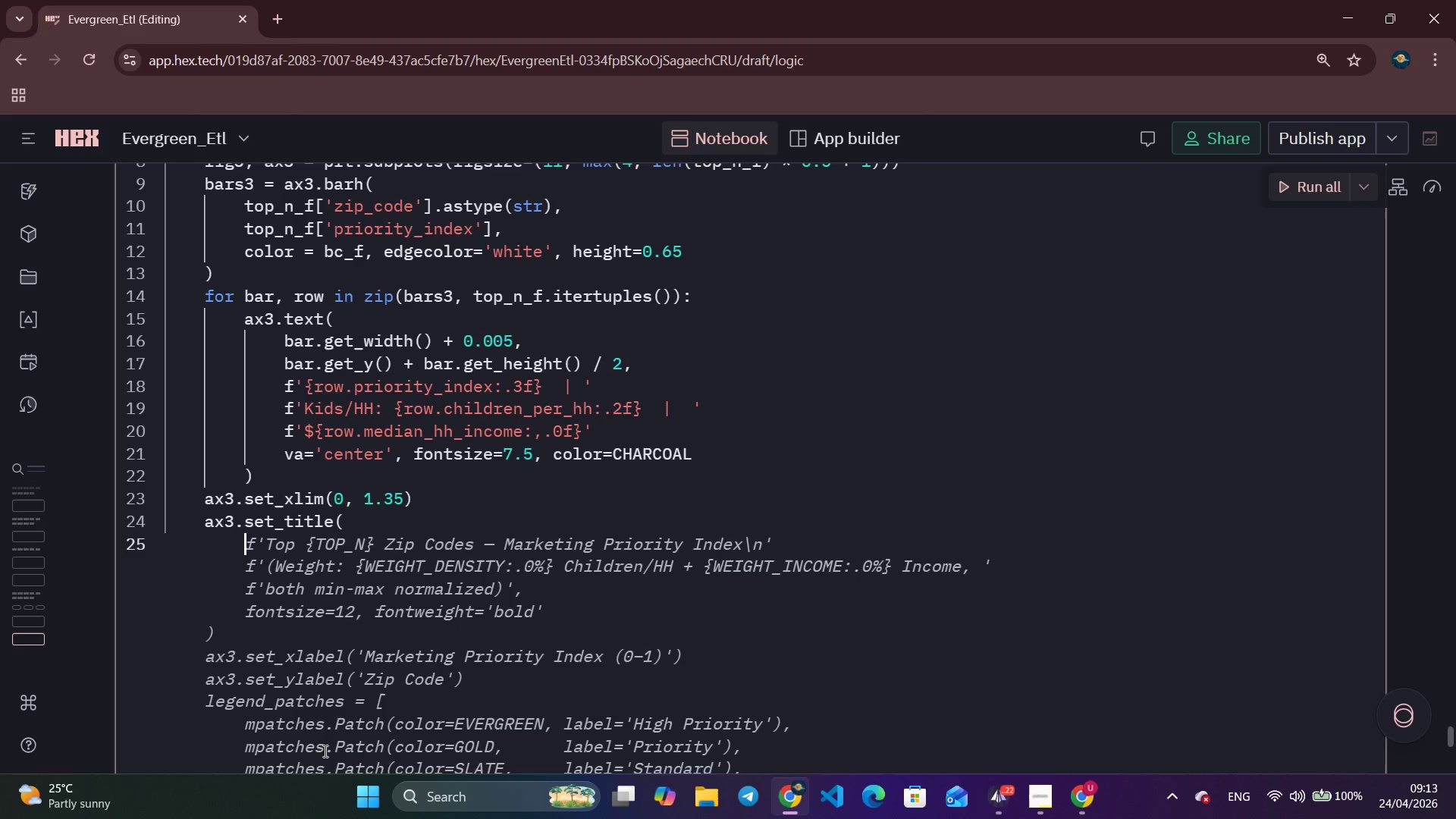 
key(Control+ArrowRight)
 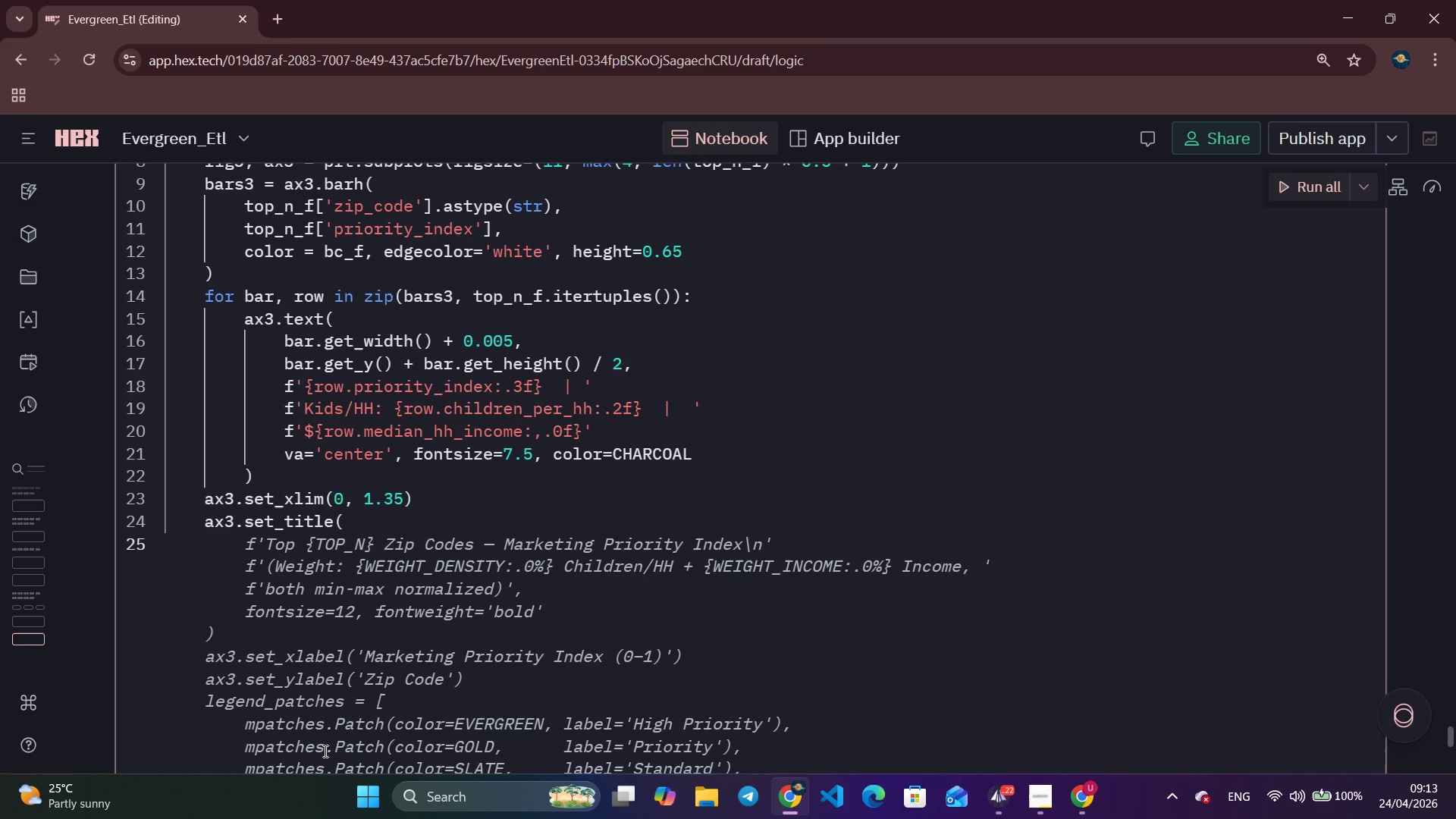 
type(f'Targeet Zi)
key(Backspace)
key(Backspace)
key(Backspace)
key(Backspace)
key(Backspace)
type(t Zip Codes - Income >= ${min_income)
 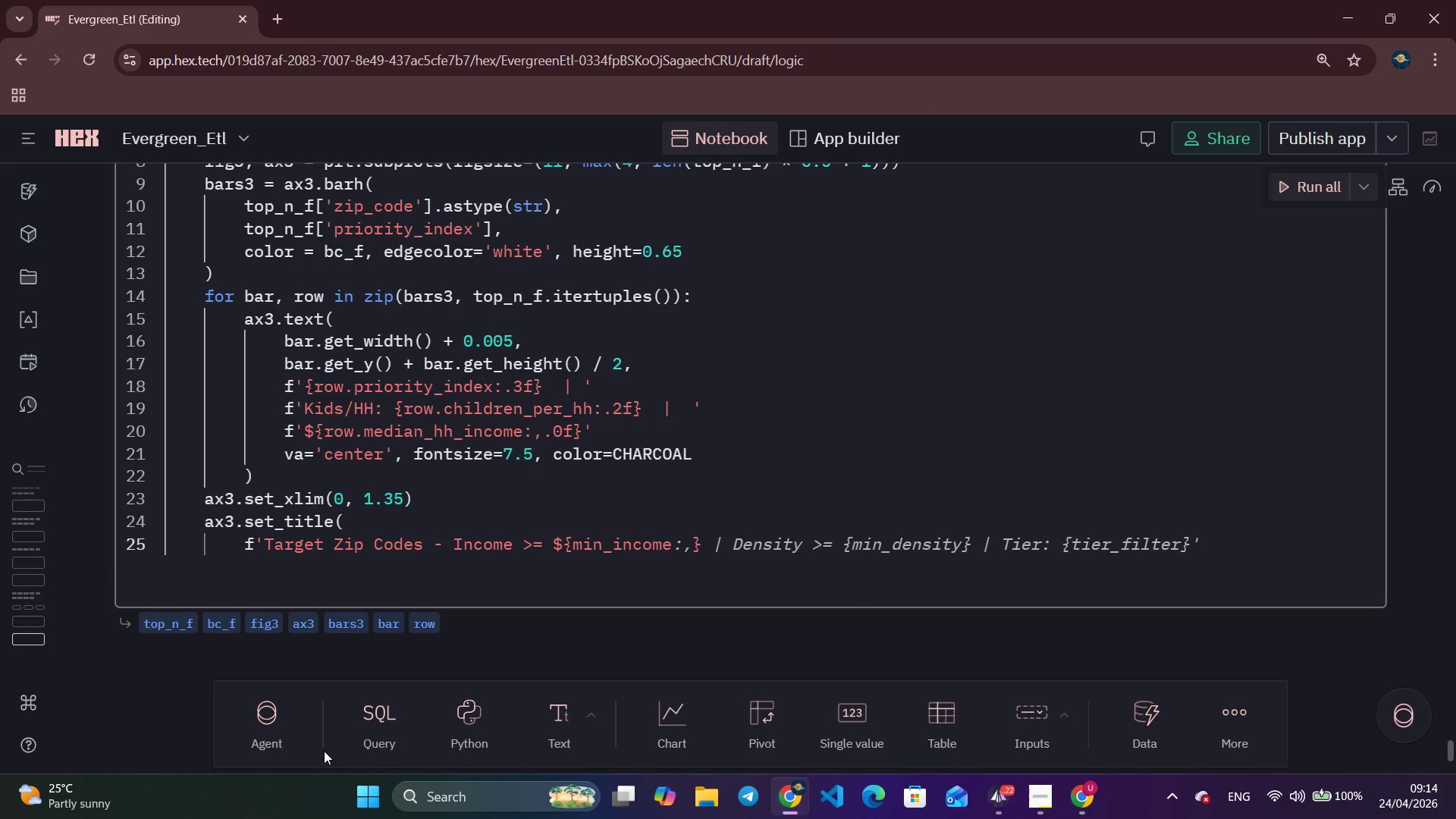 
wait(22.34)
 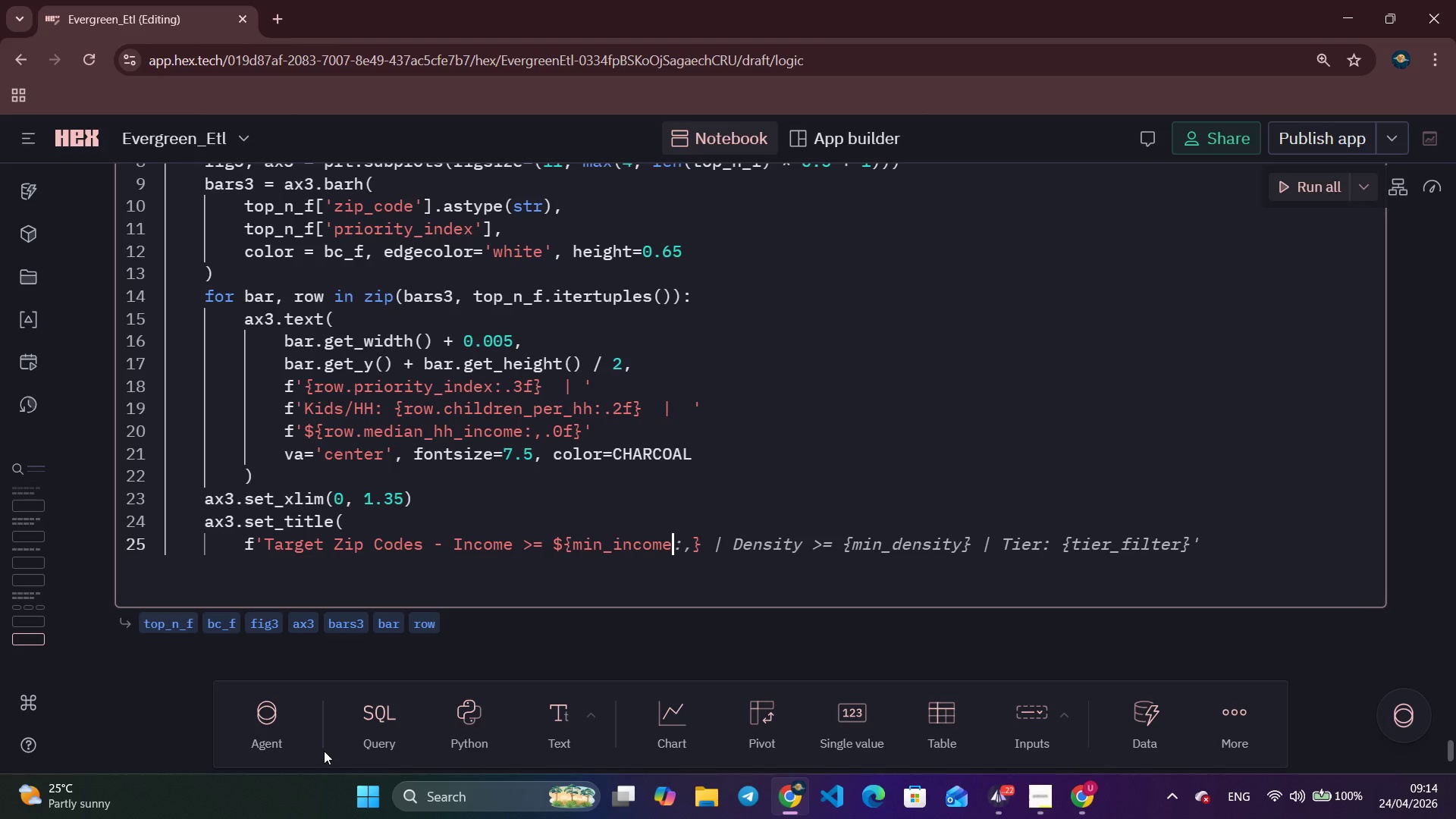 
key(Control+ArrowRight)
 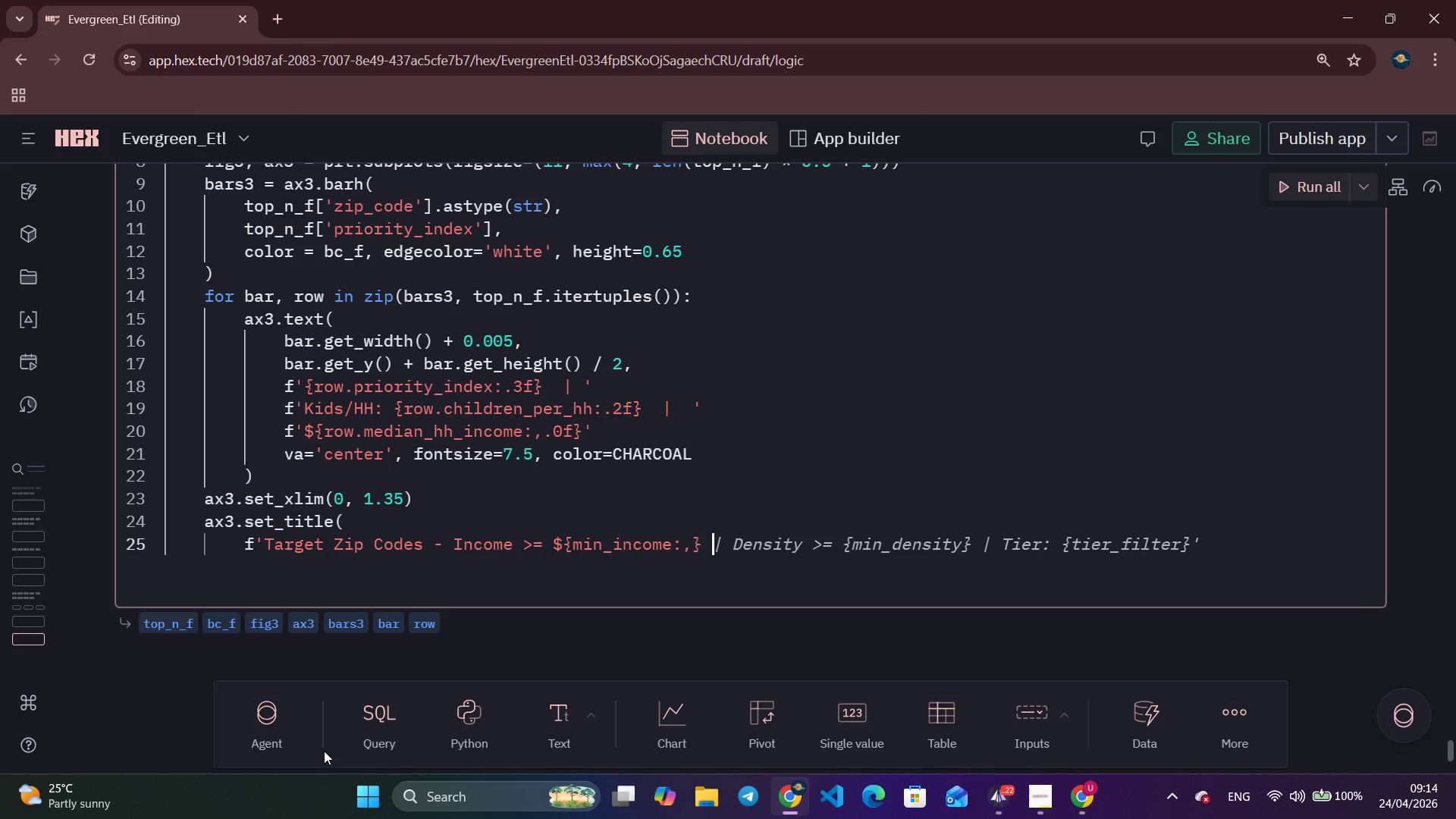 
key(Control+ArrowRight)
 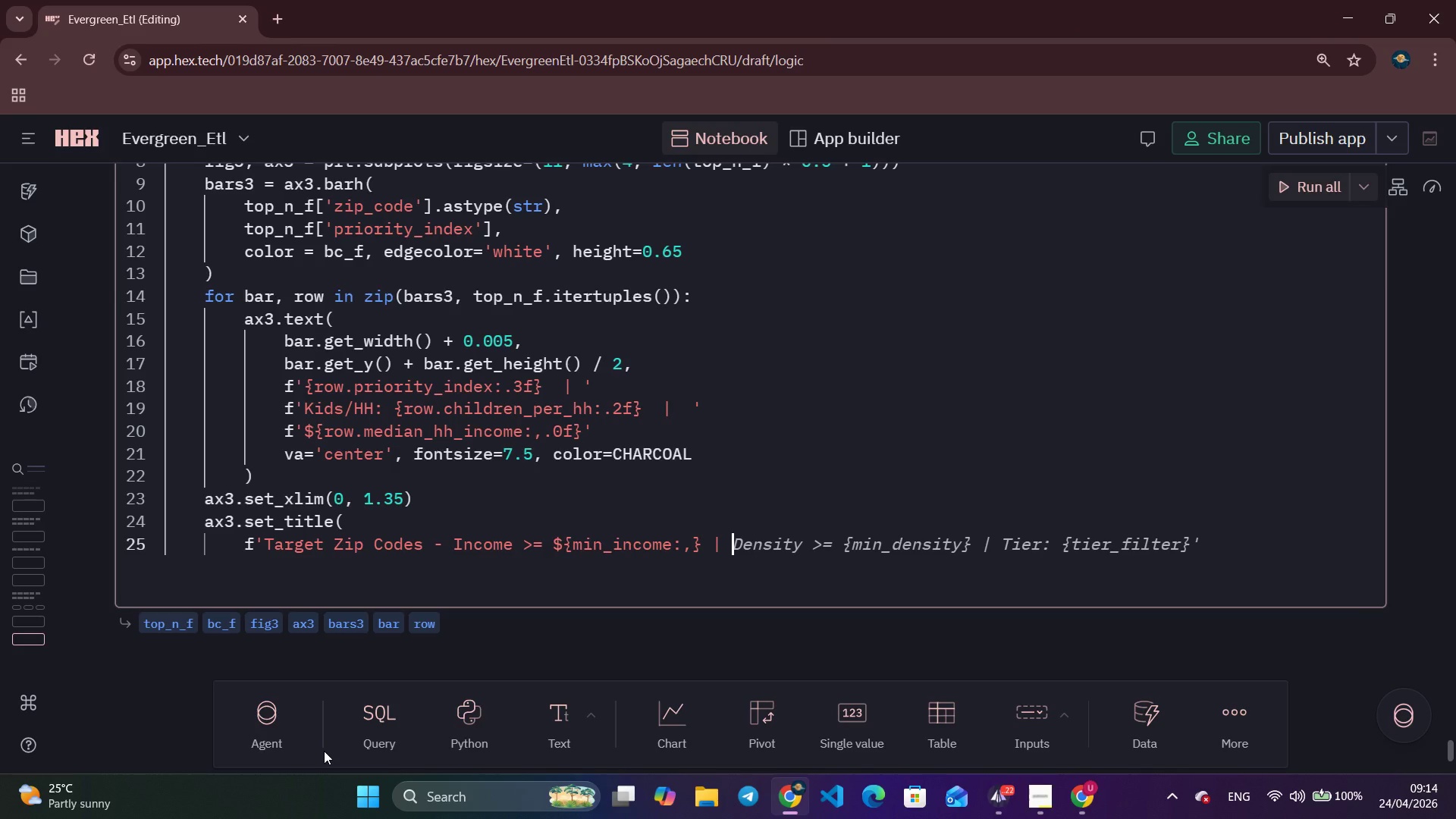 
key(Control+ArrowRight)
 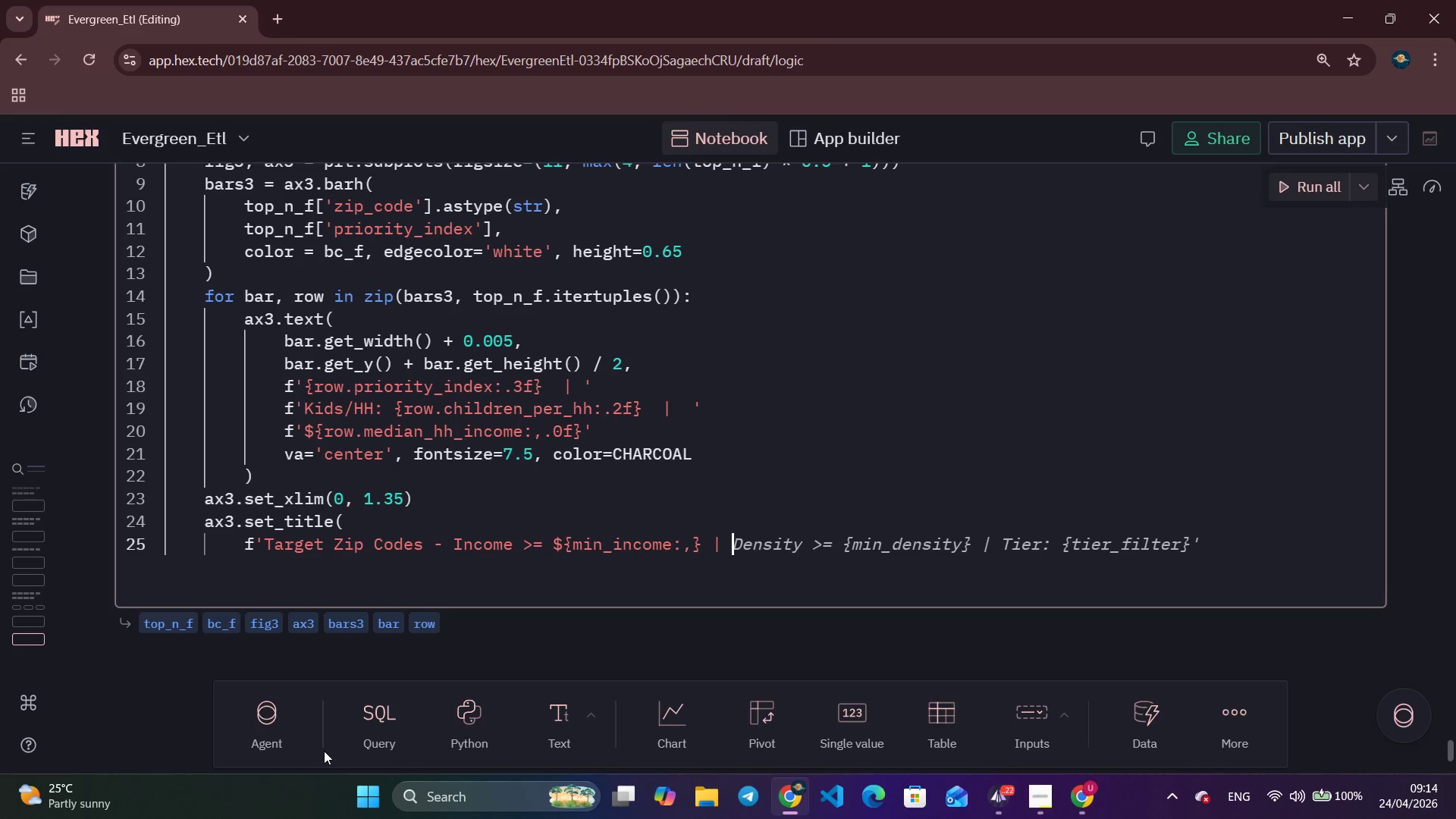 
key(Quote)
 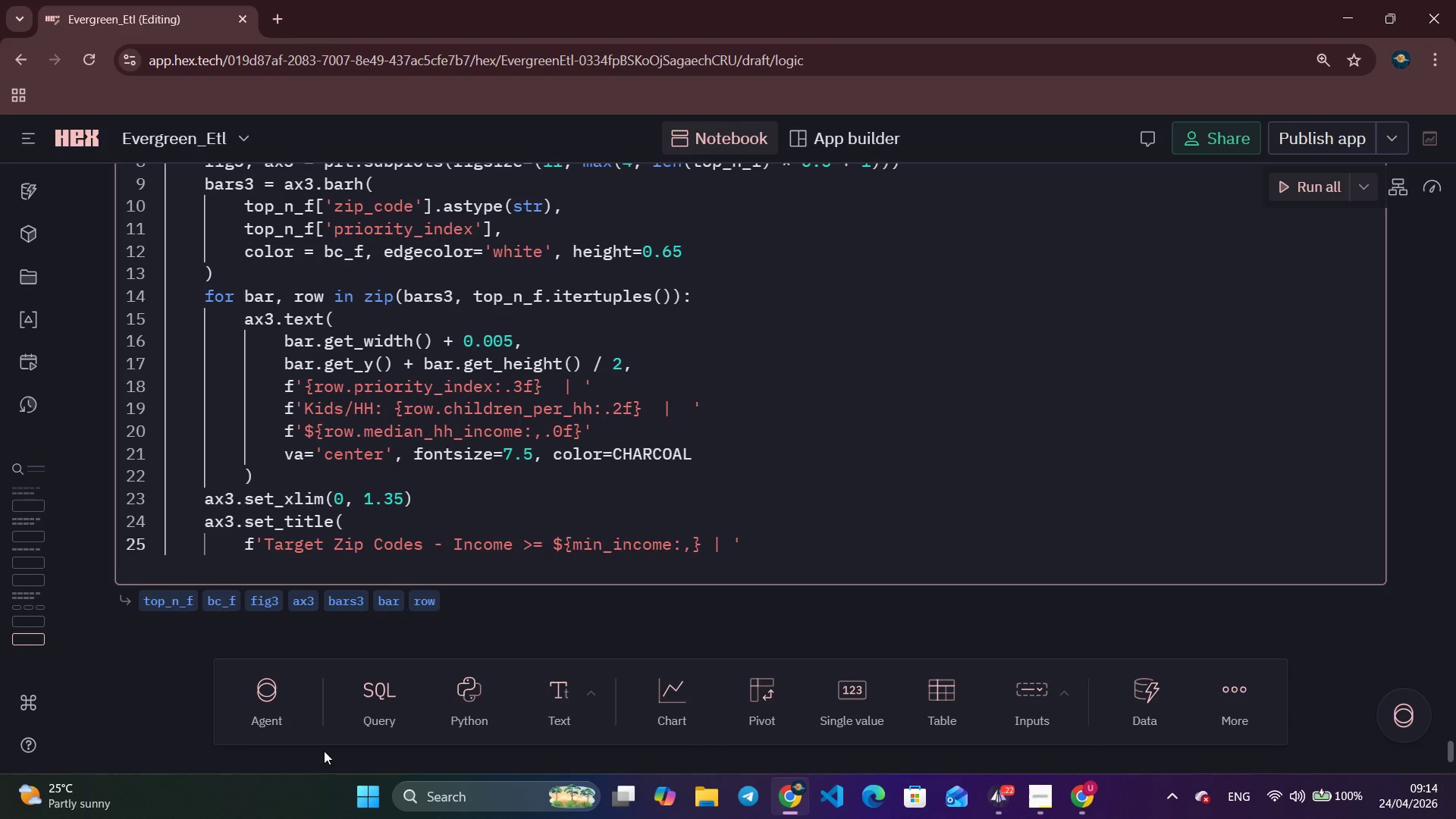 
key(Enter)
 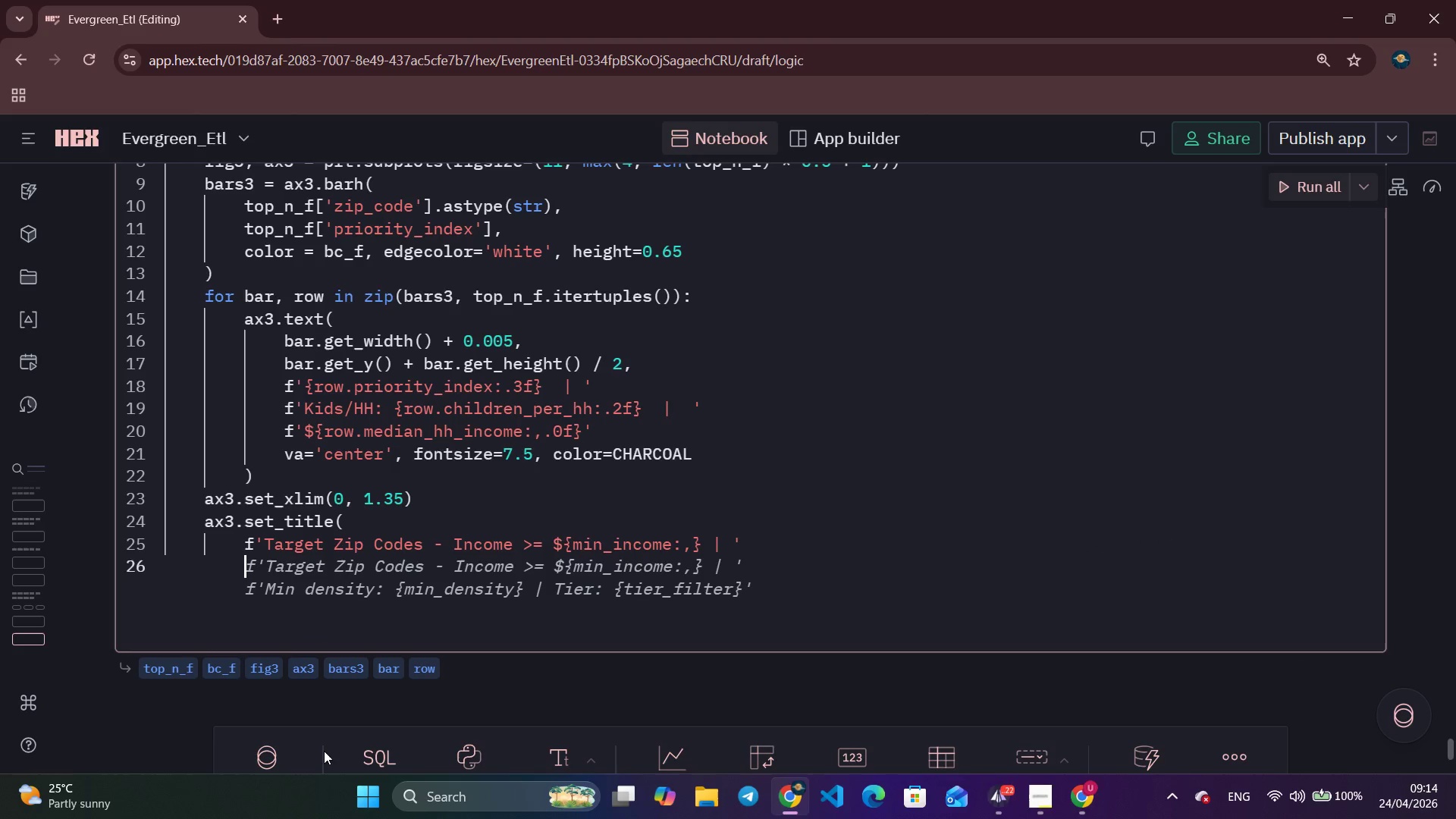 
type(f'Densitya)
key(Backspace)
type( >= )
 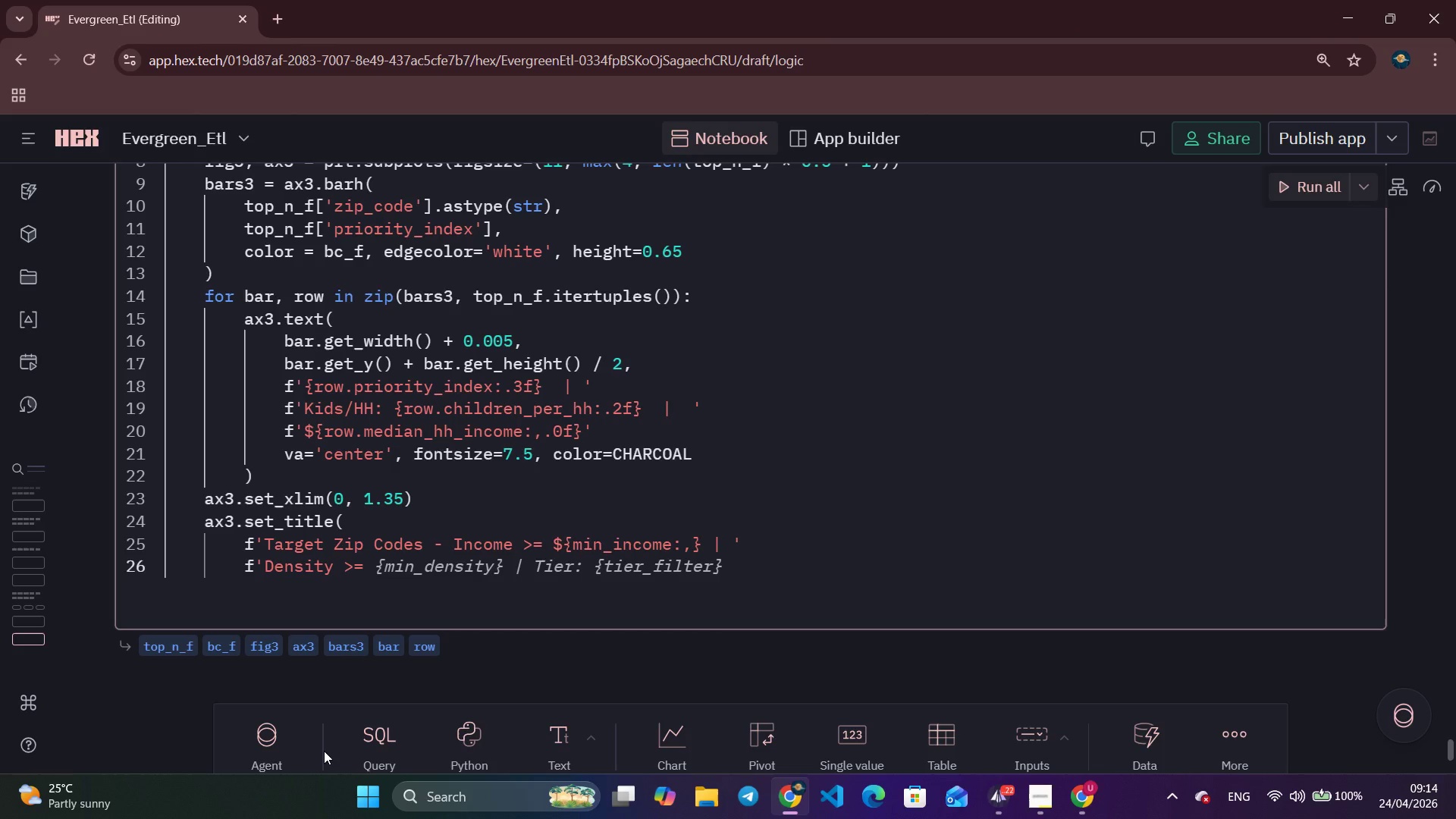 
key(Control+ArrowRight)
 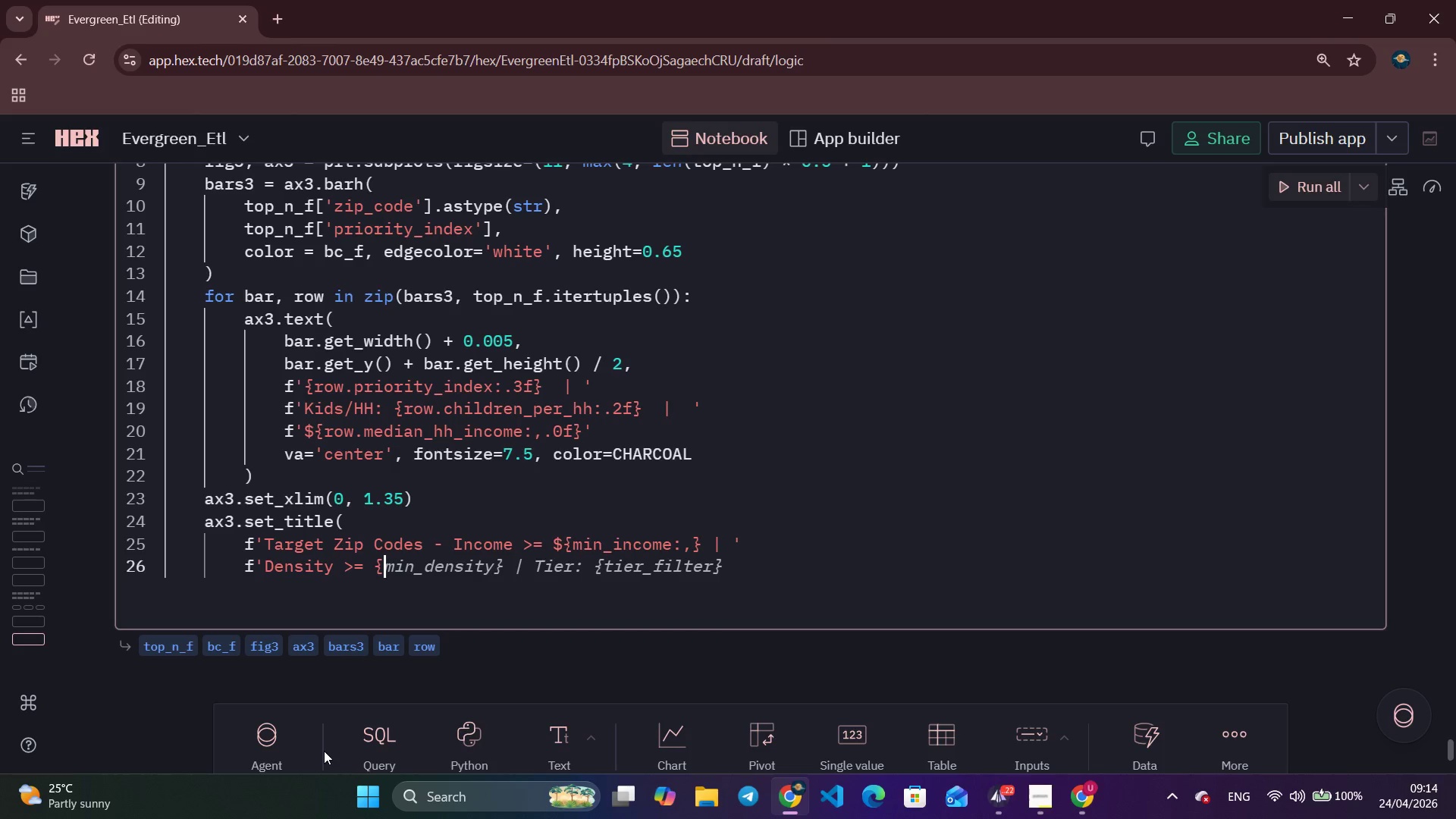 
key(Control+ArrowRight)
 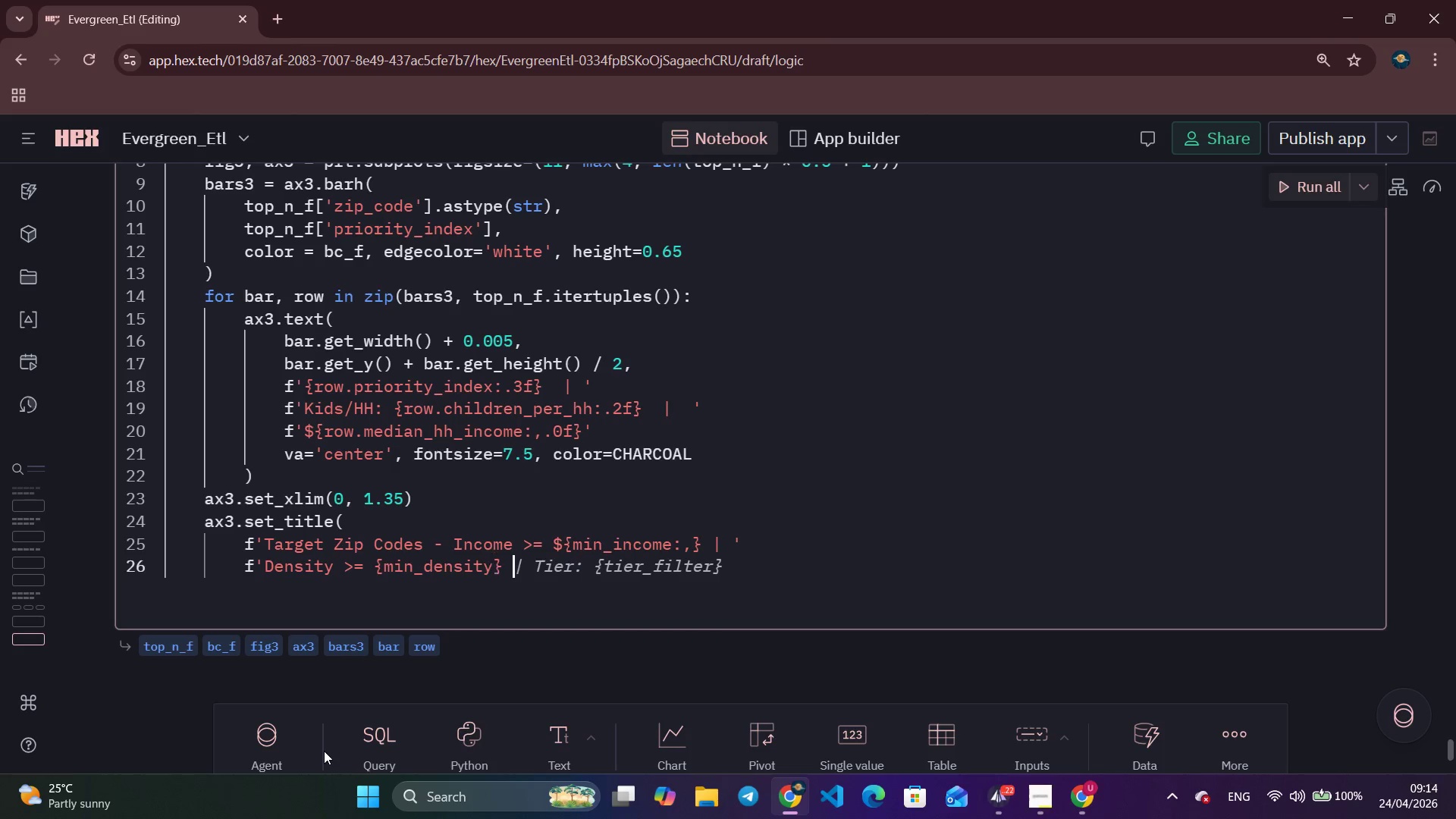 
key(Control+ArrowRight)
 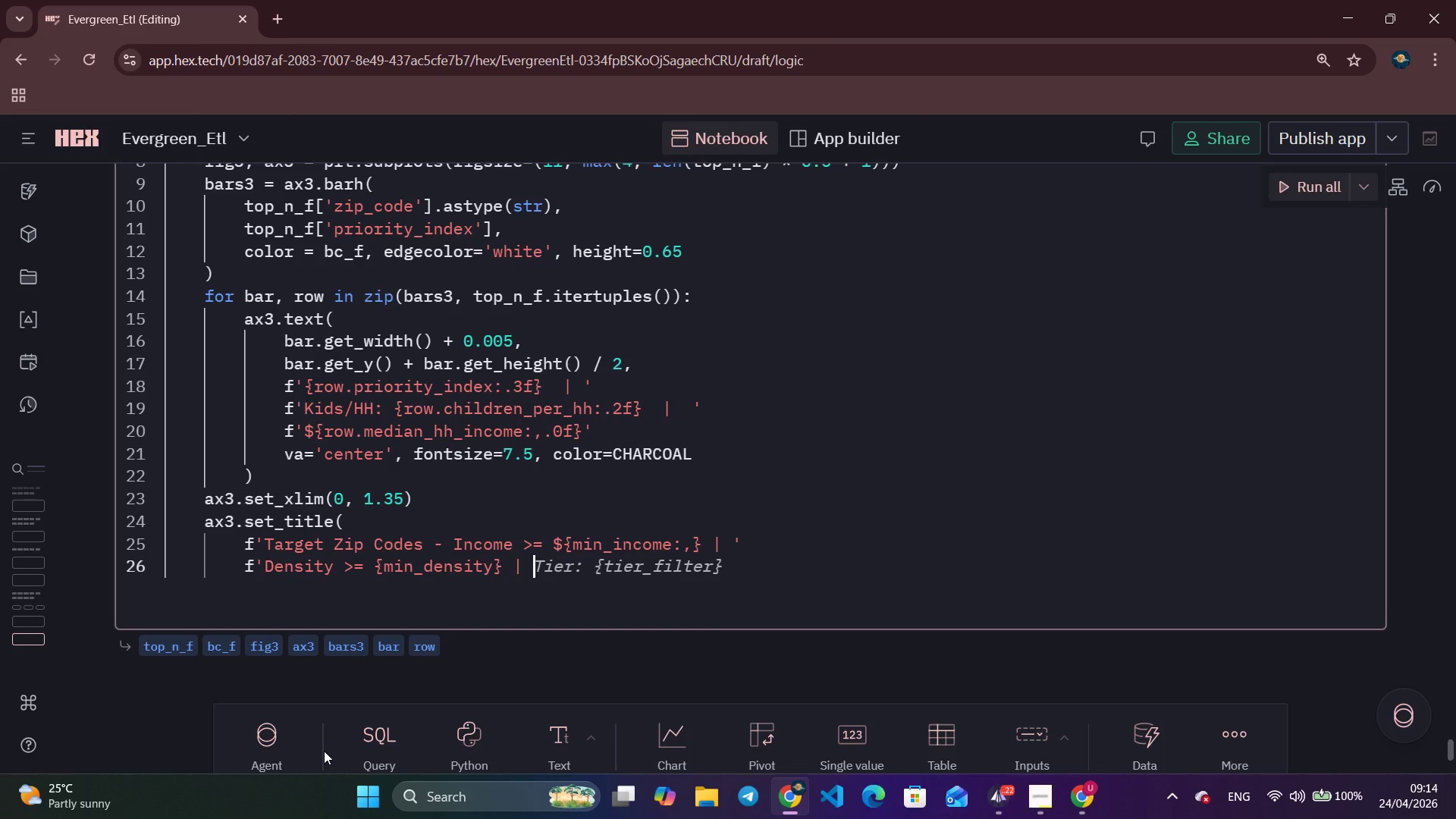 
key(Control+ArrowRight)
 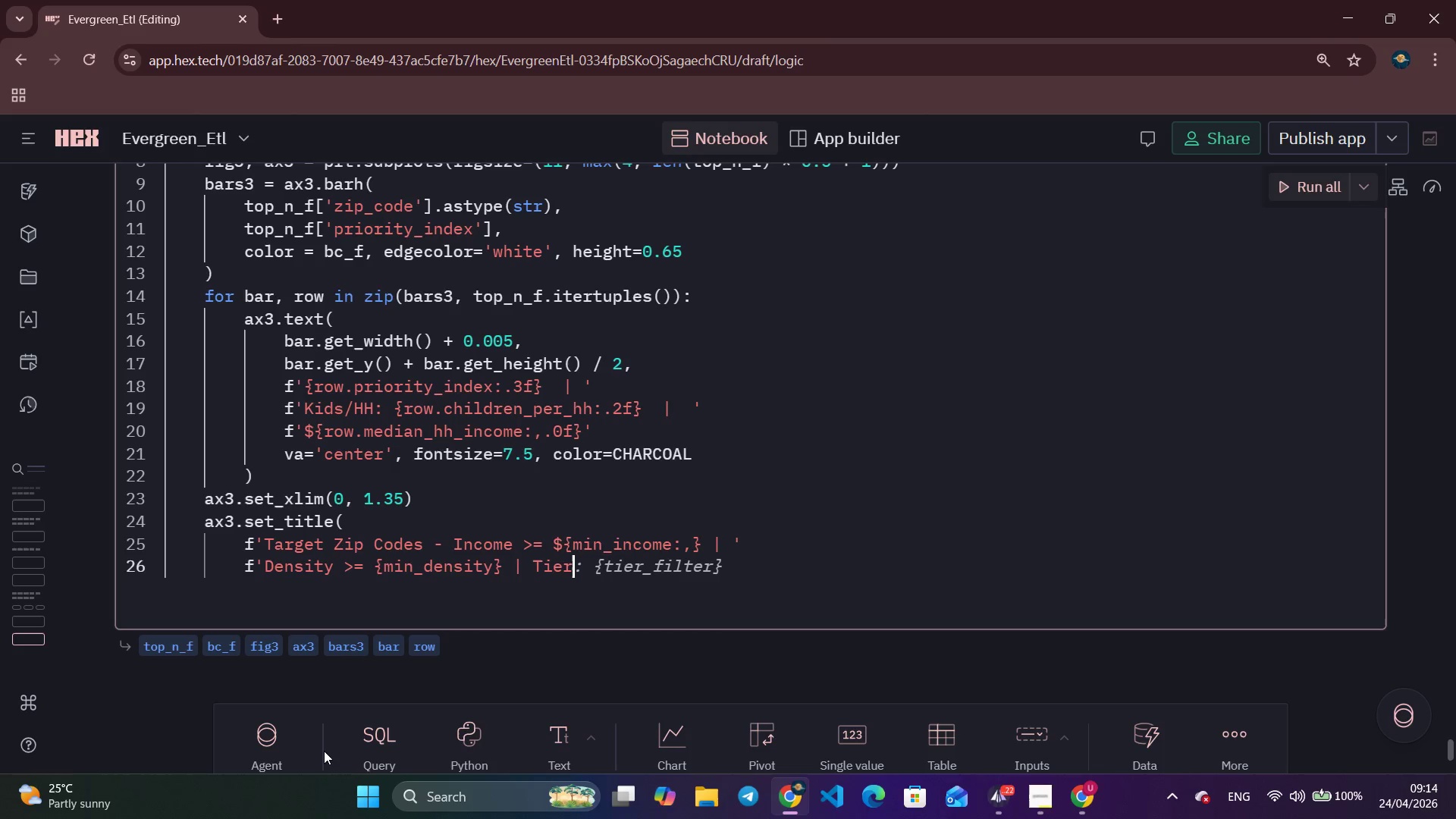 
key(Control+ArrowRight)
 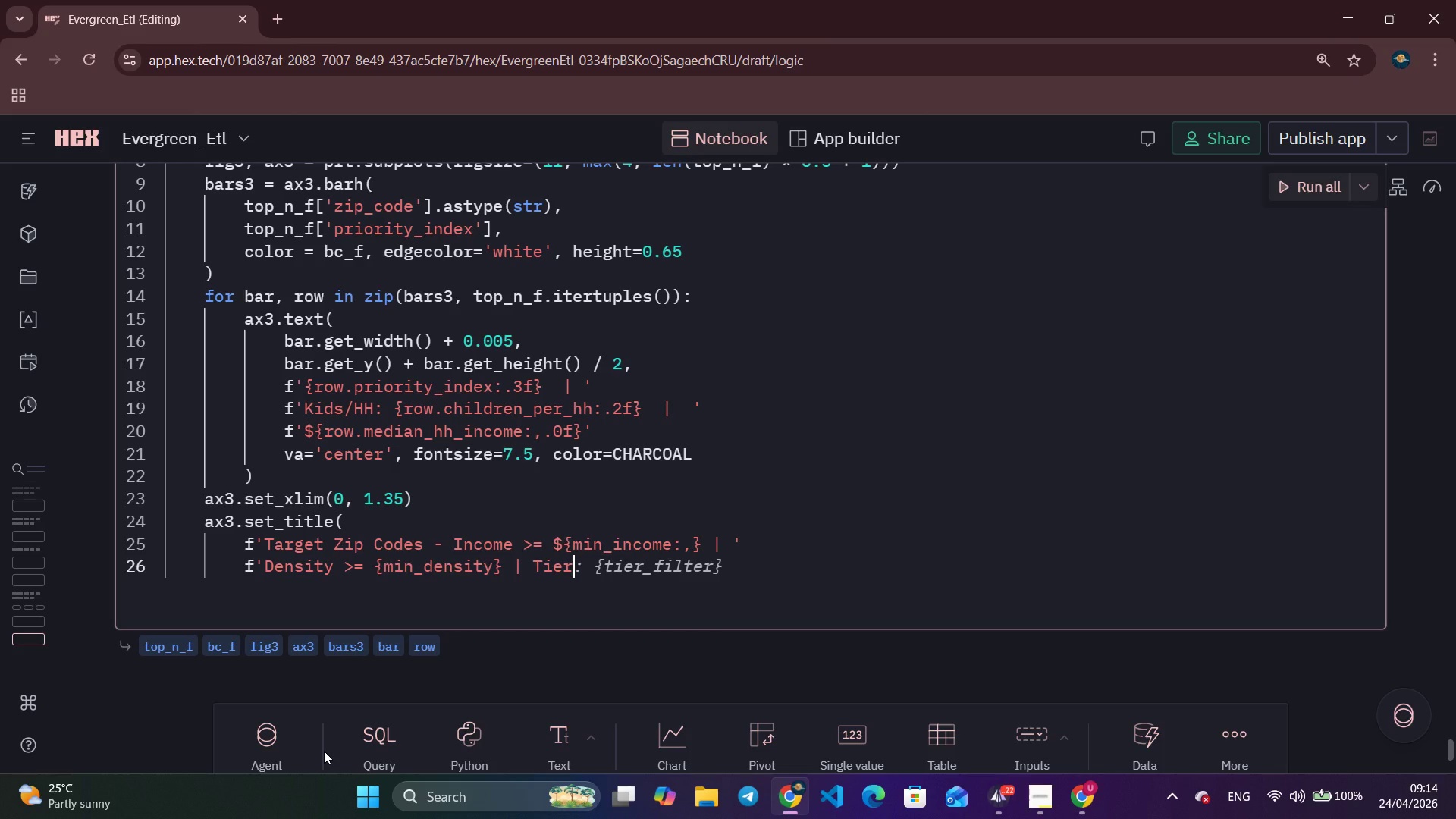 
key(Control+ArrowRight)
 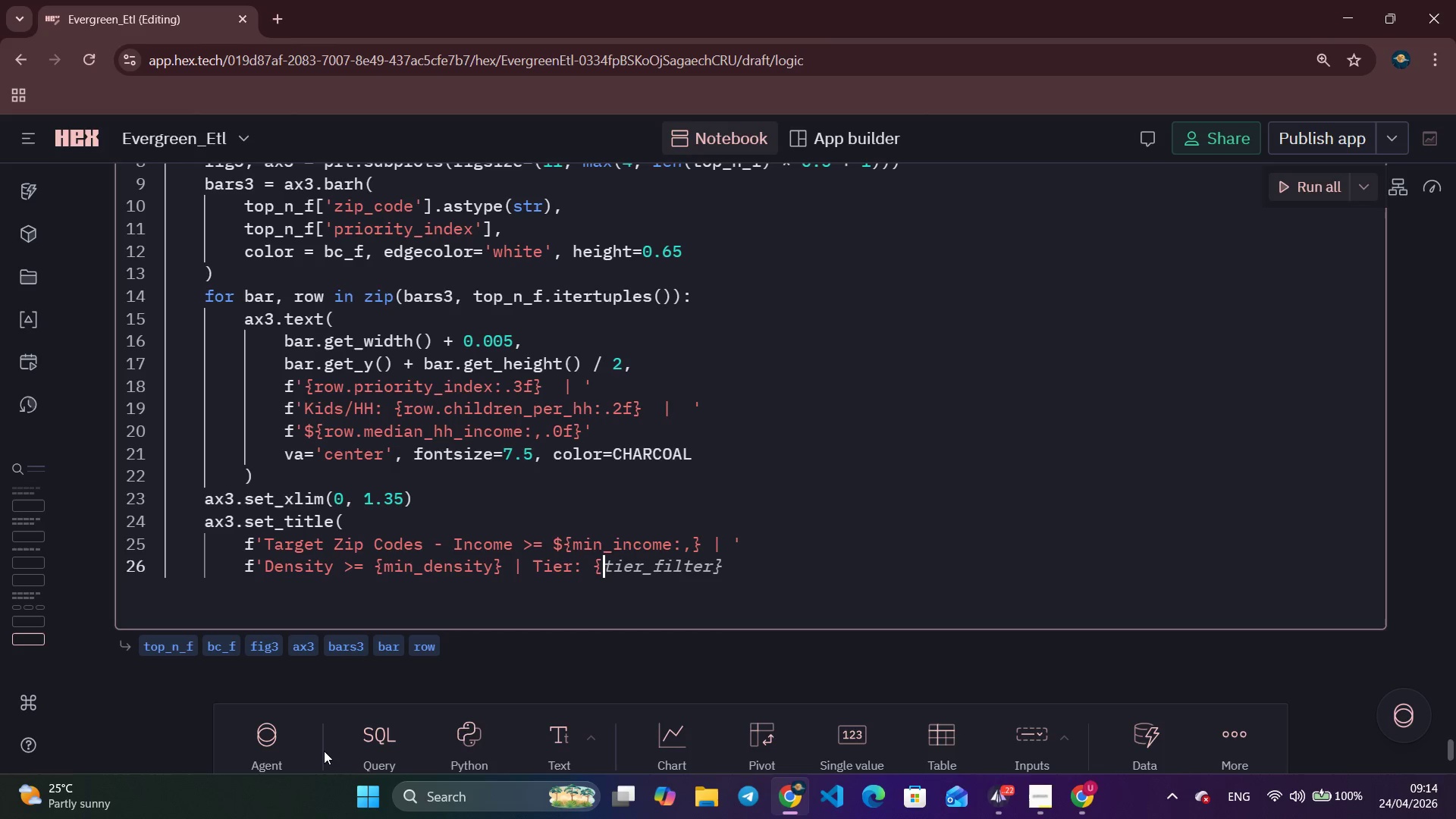 
key(Control+ArrowRight)
 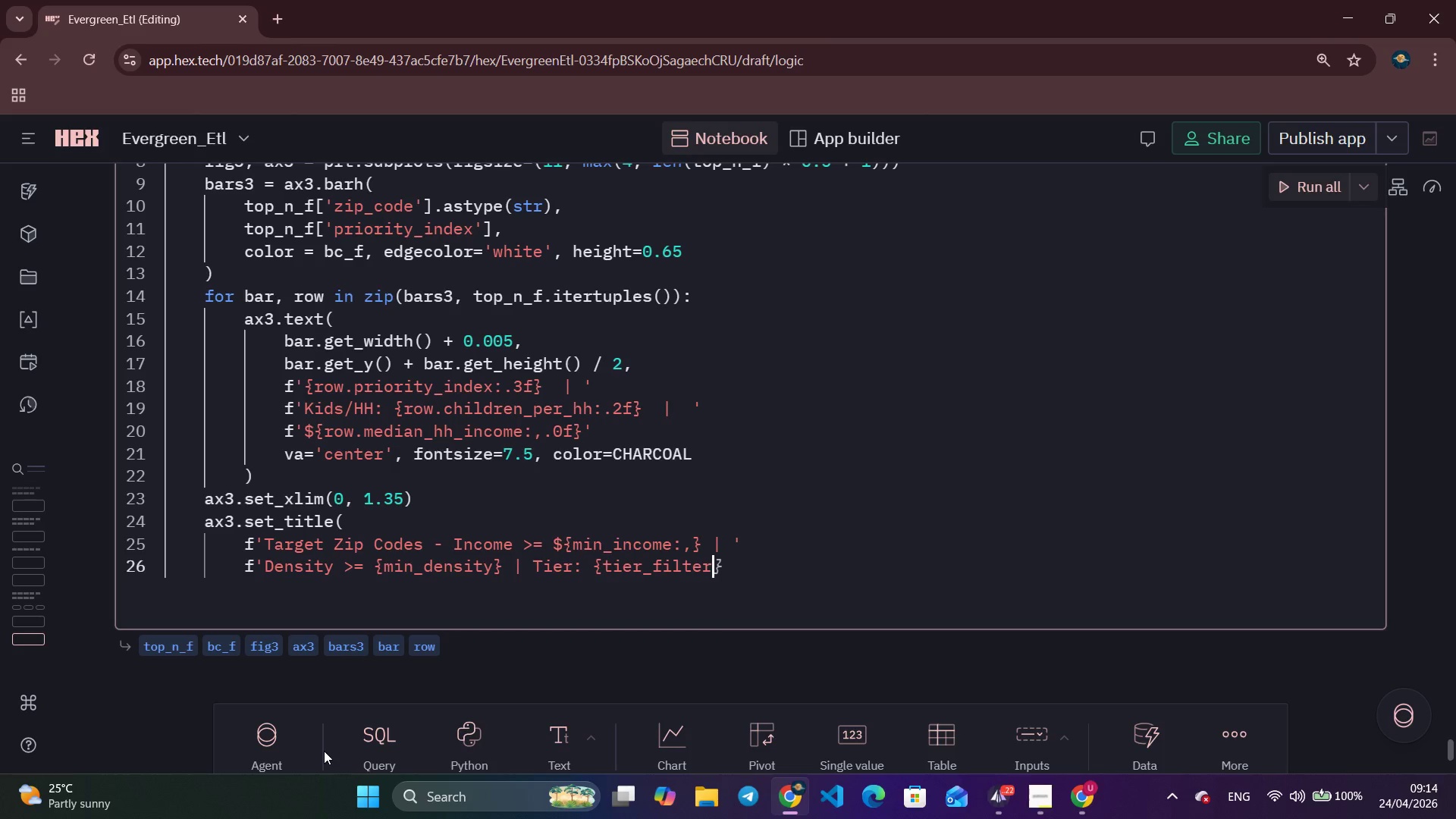 
key(Control+ArrowRight)
 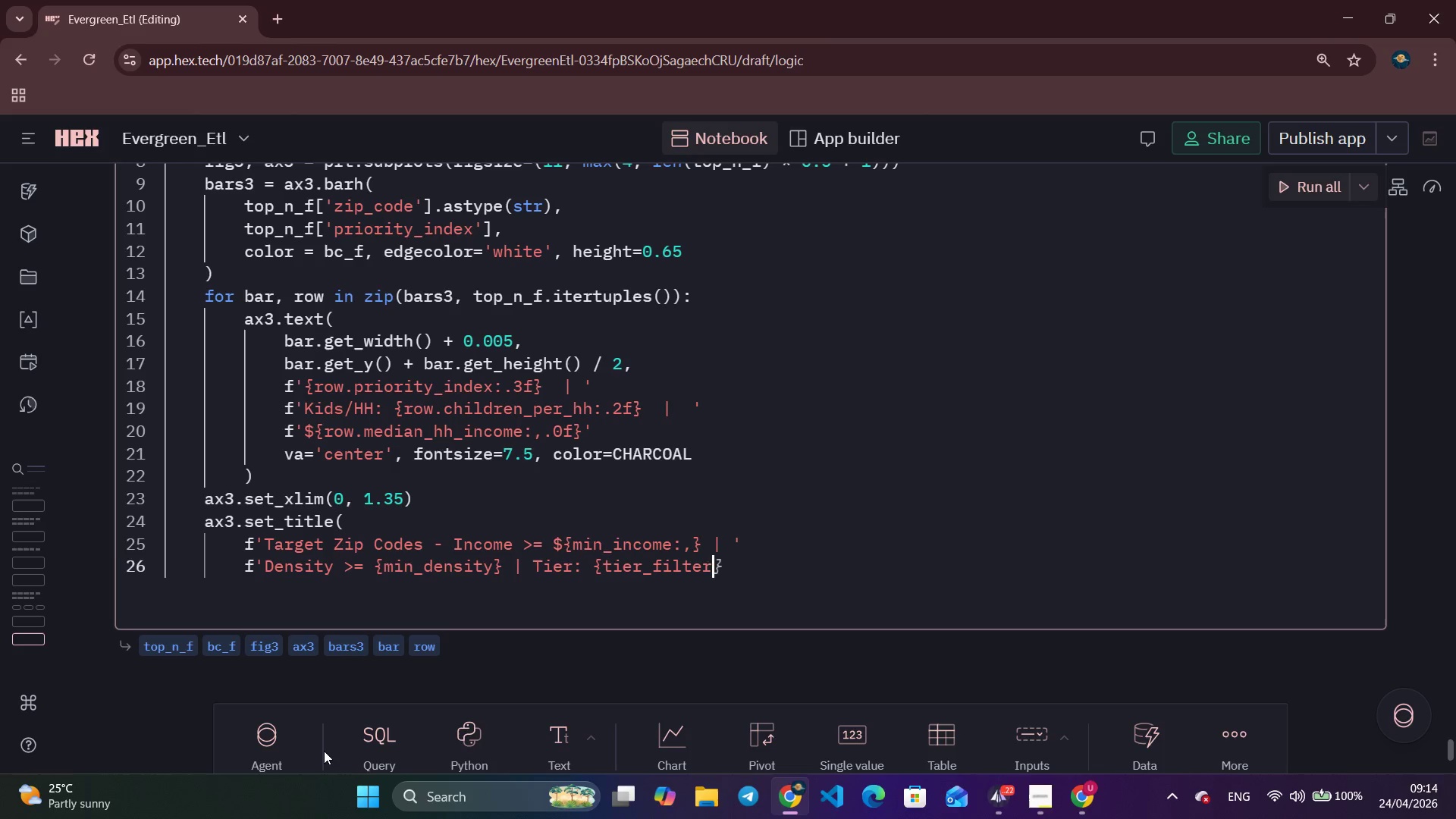 
key(Control+ArrowRight)
 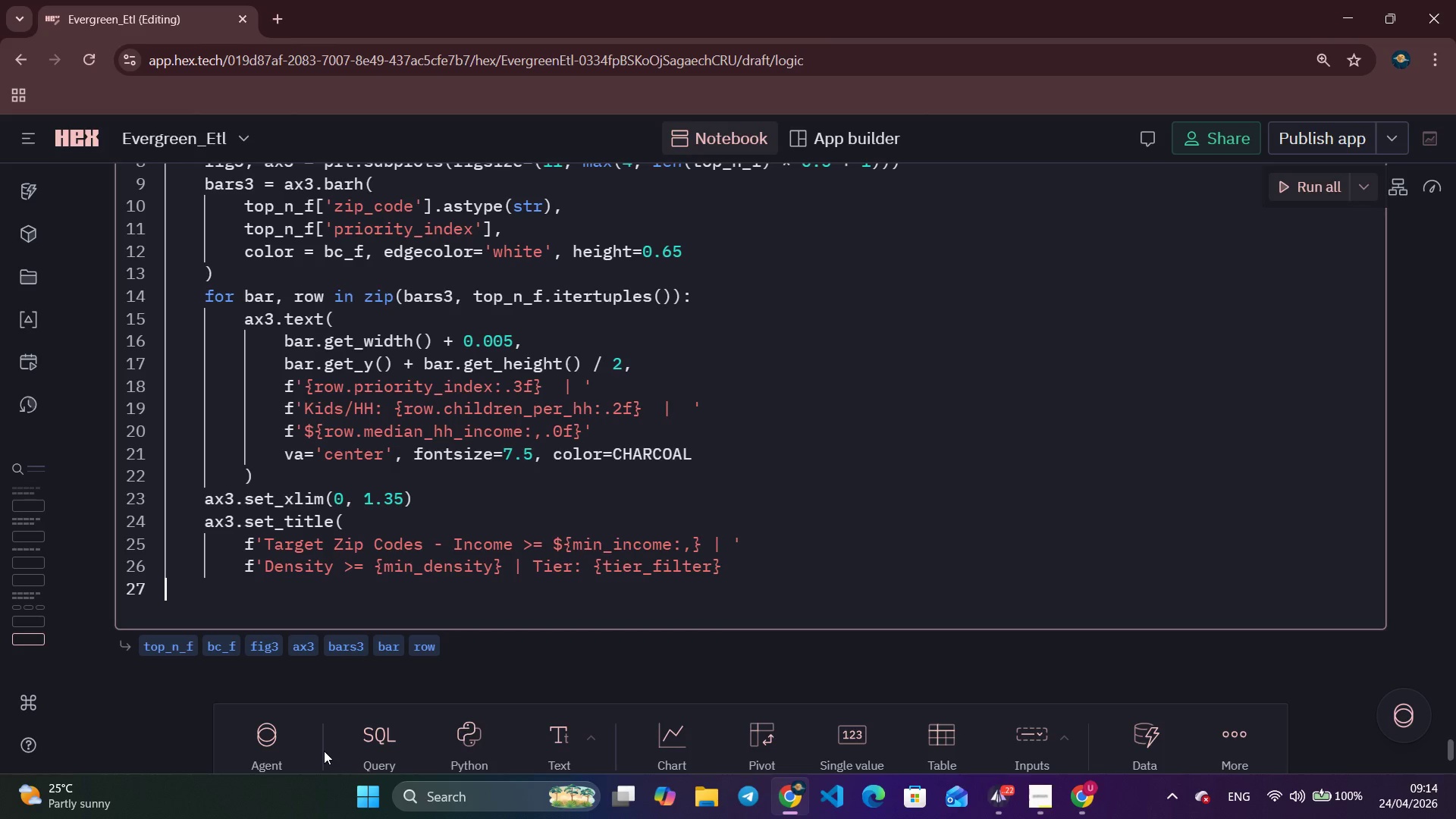 
key(Backspace)
 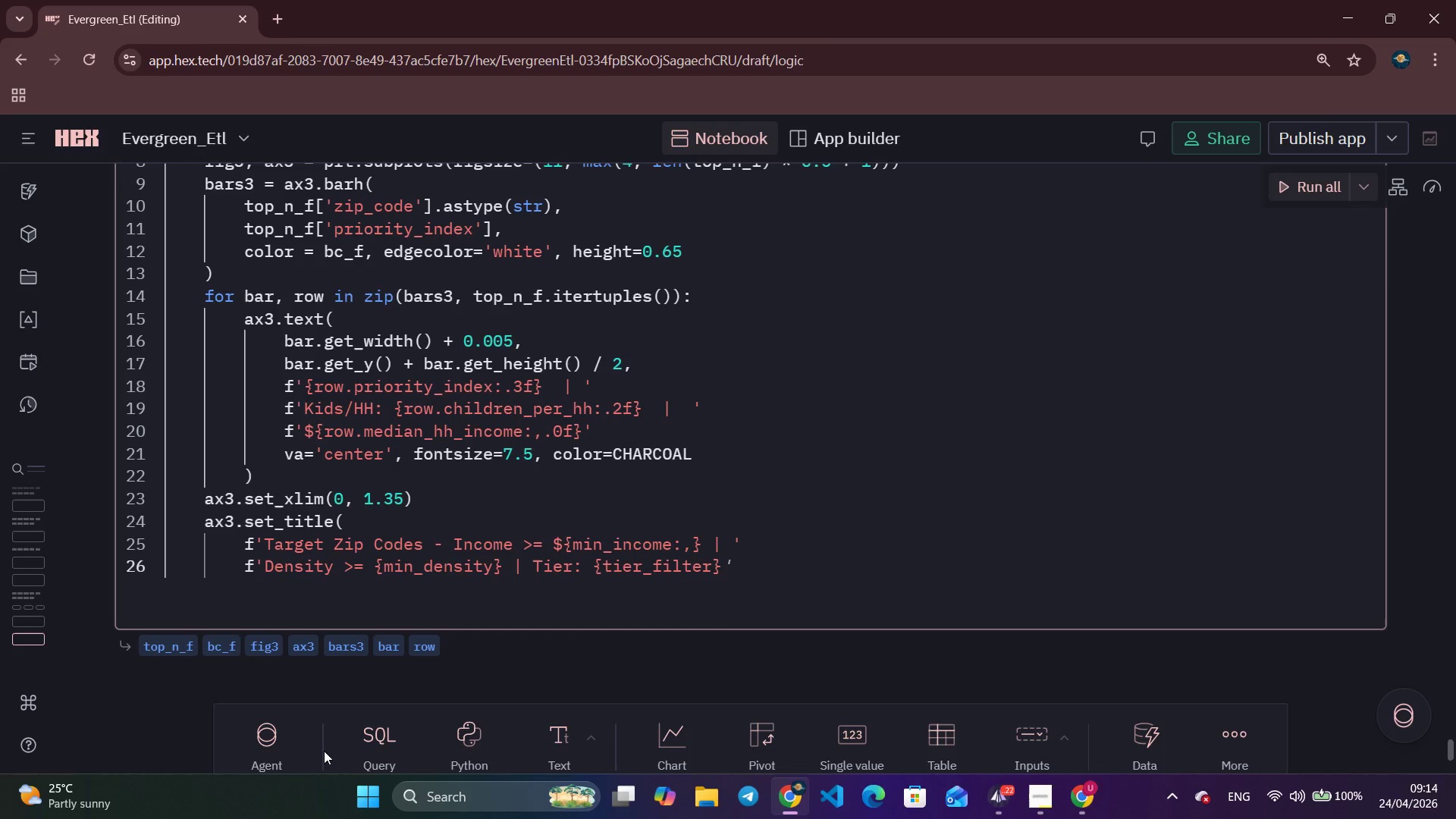 
key(Backslash)
 